 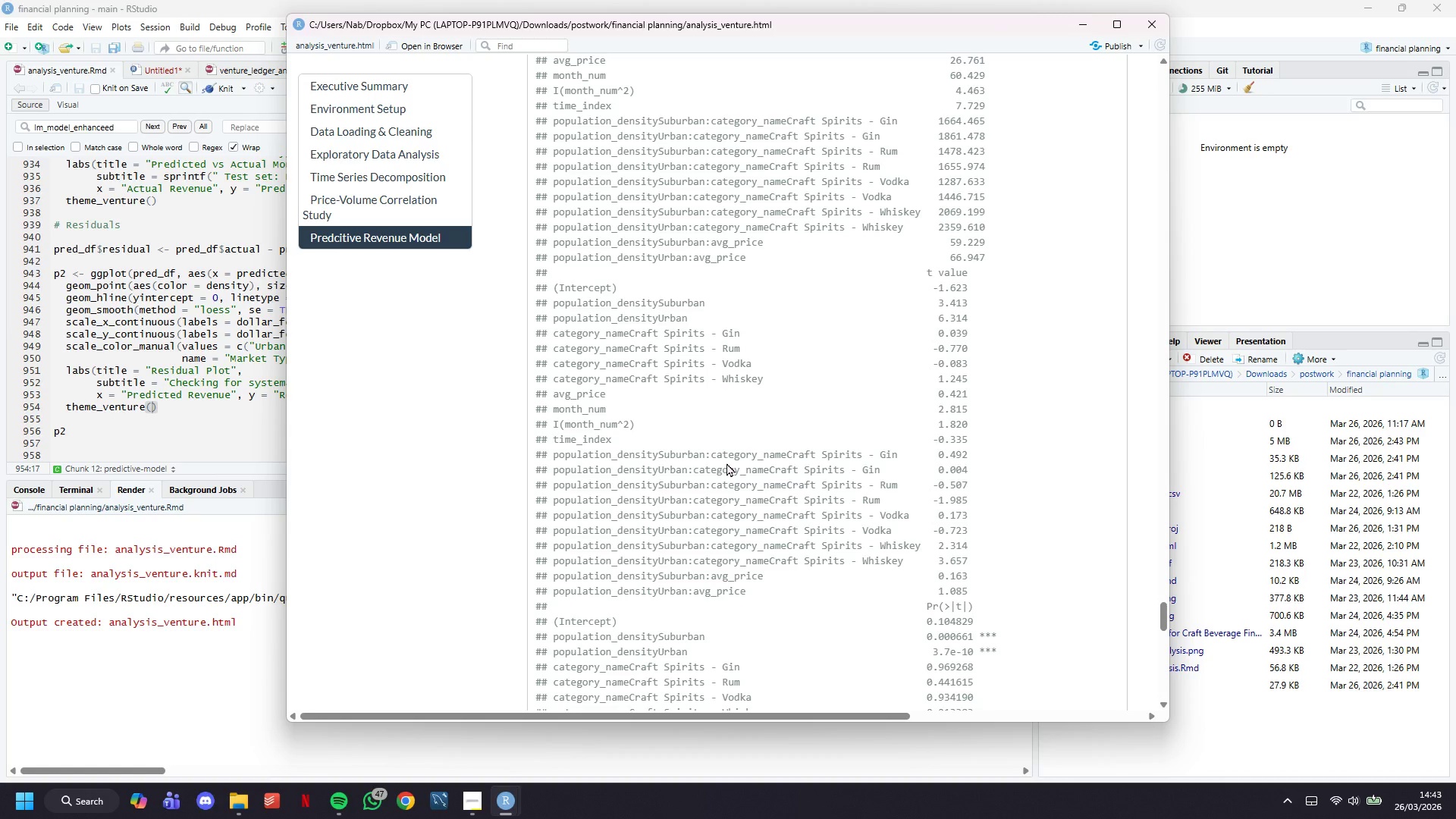 
scroll: coordinate [748, 388], scroll_direction: down, amount: 28.0
 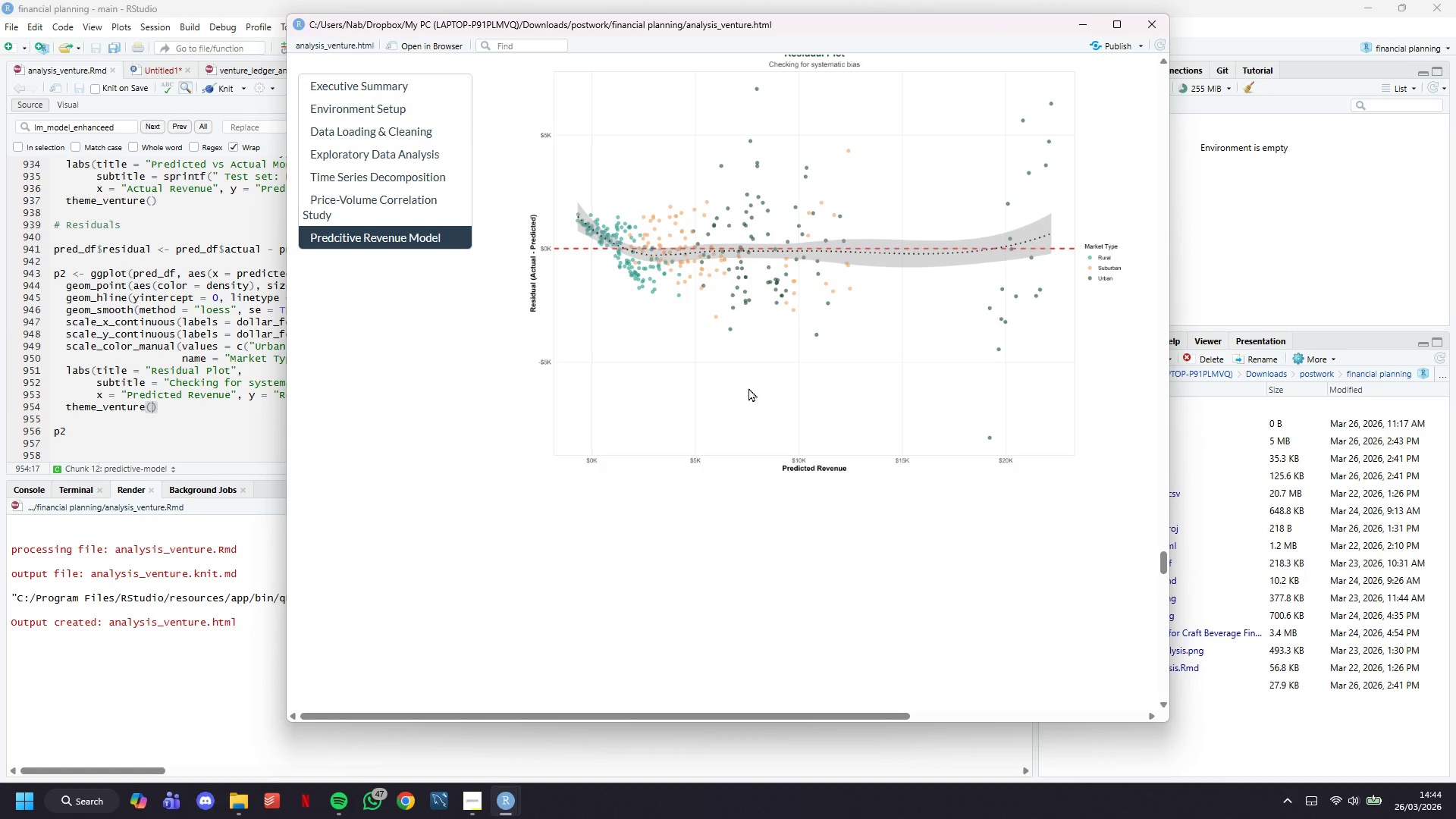 
wait(34.63)
 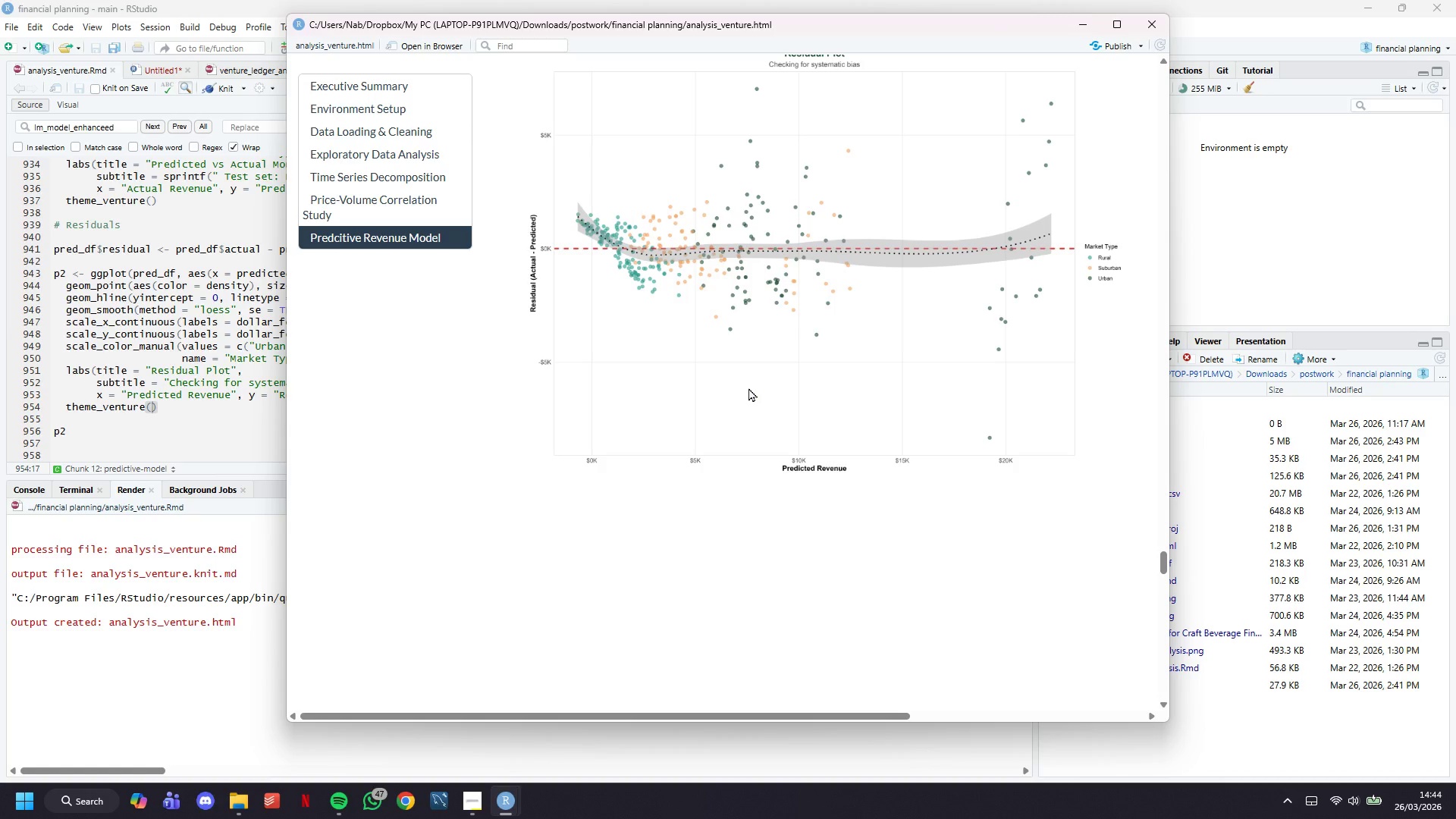 
double_click([164, 444])
 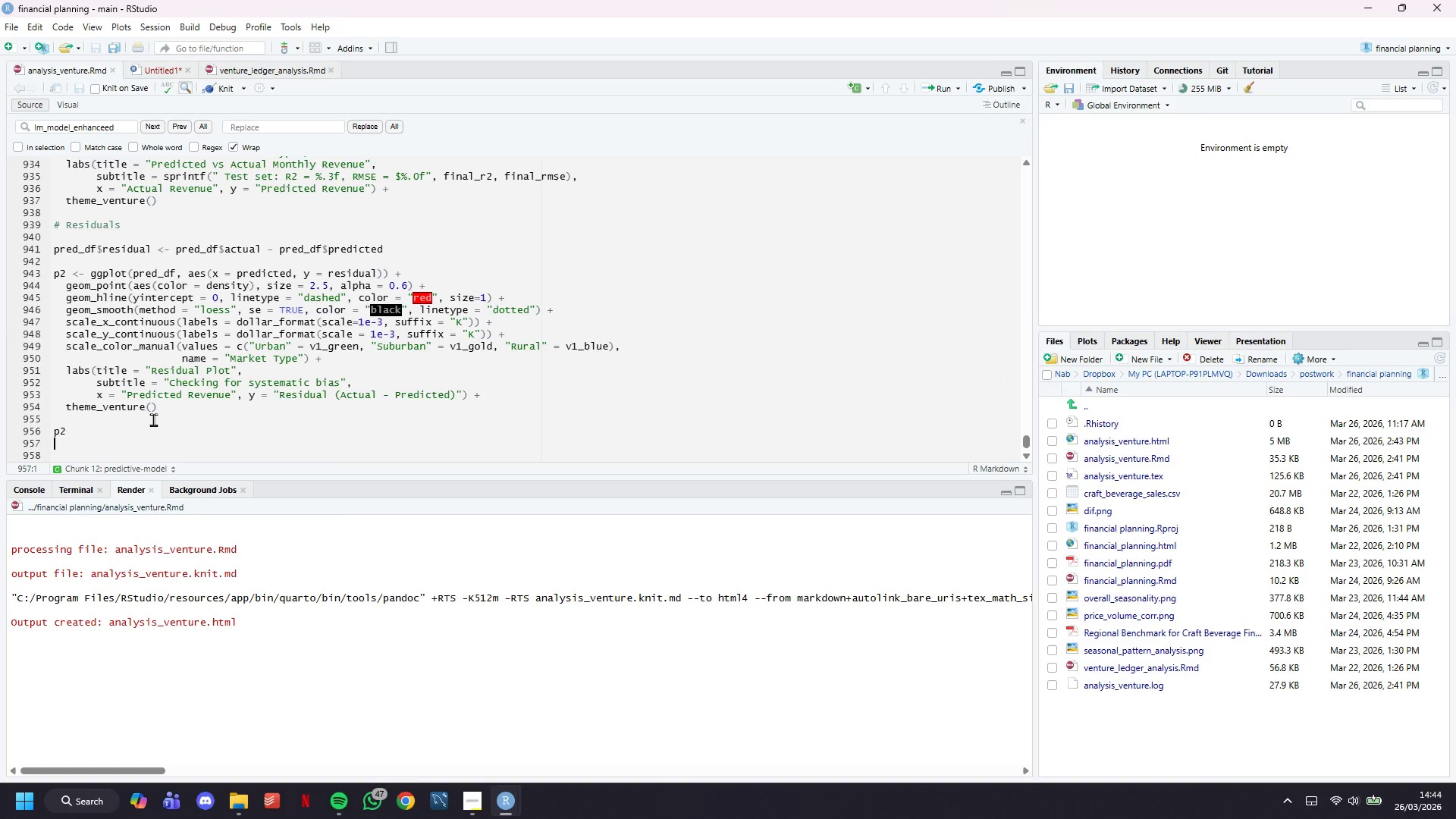 
triple_click([153, 416])
 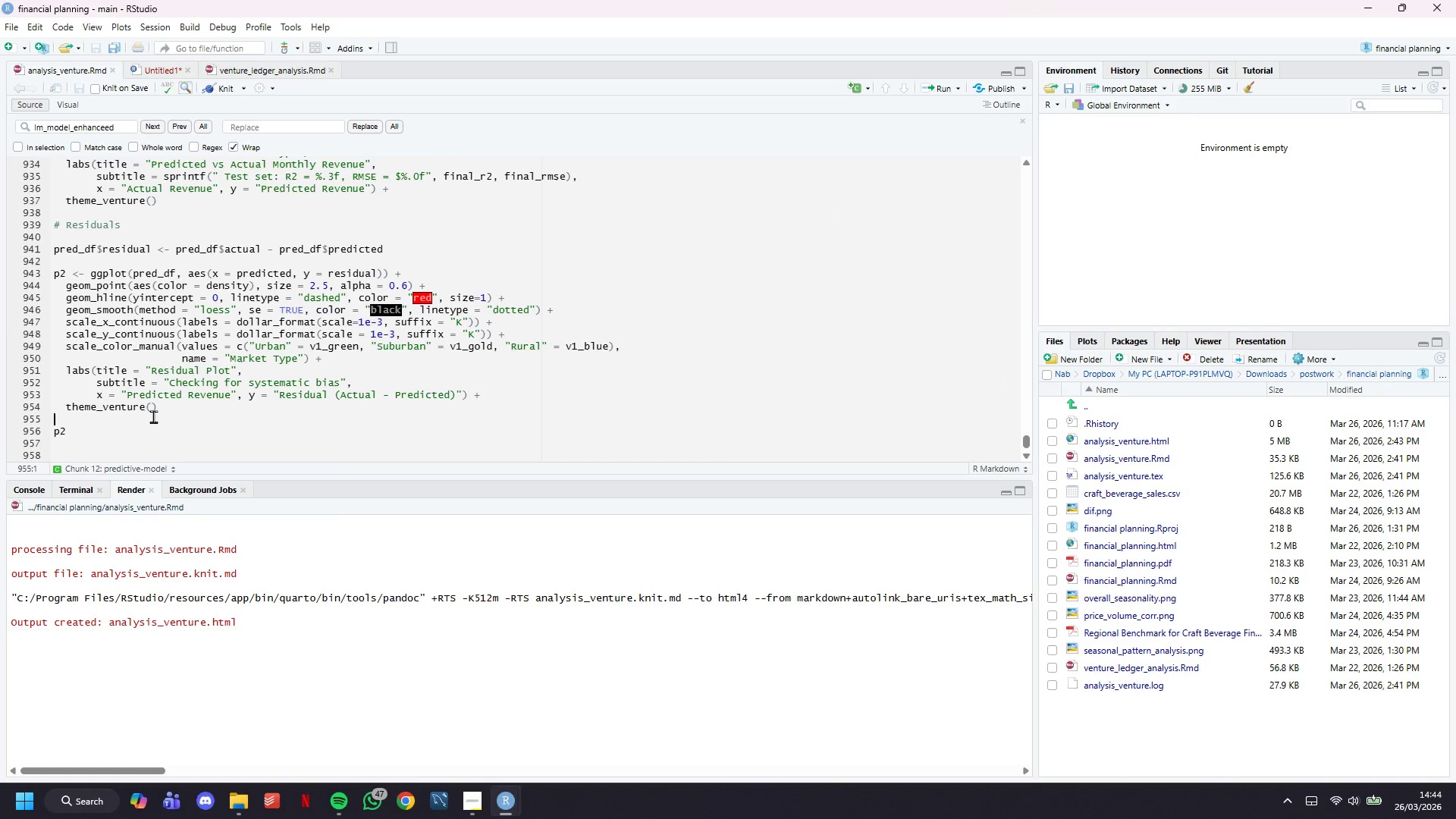 
hold_key(key=ArrowDown, duration=0.31)
 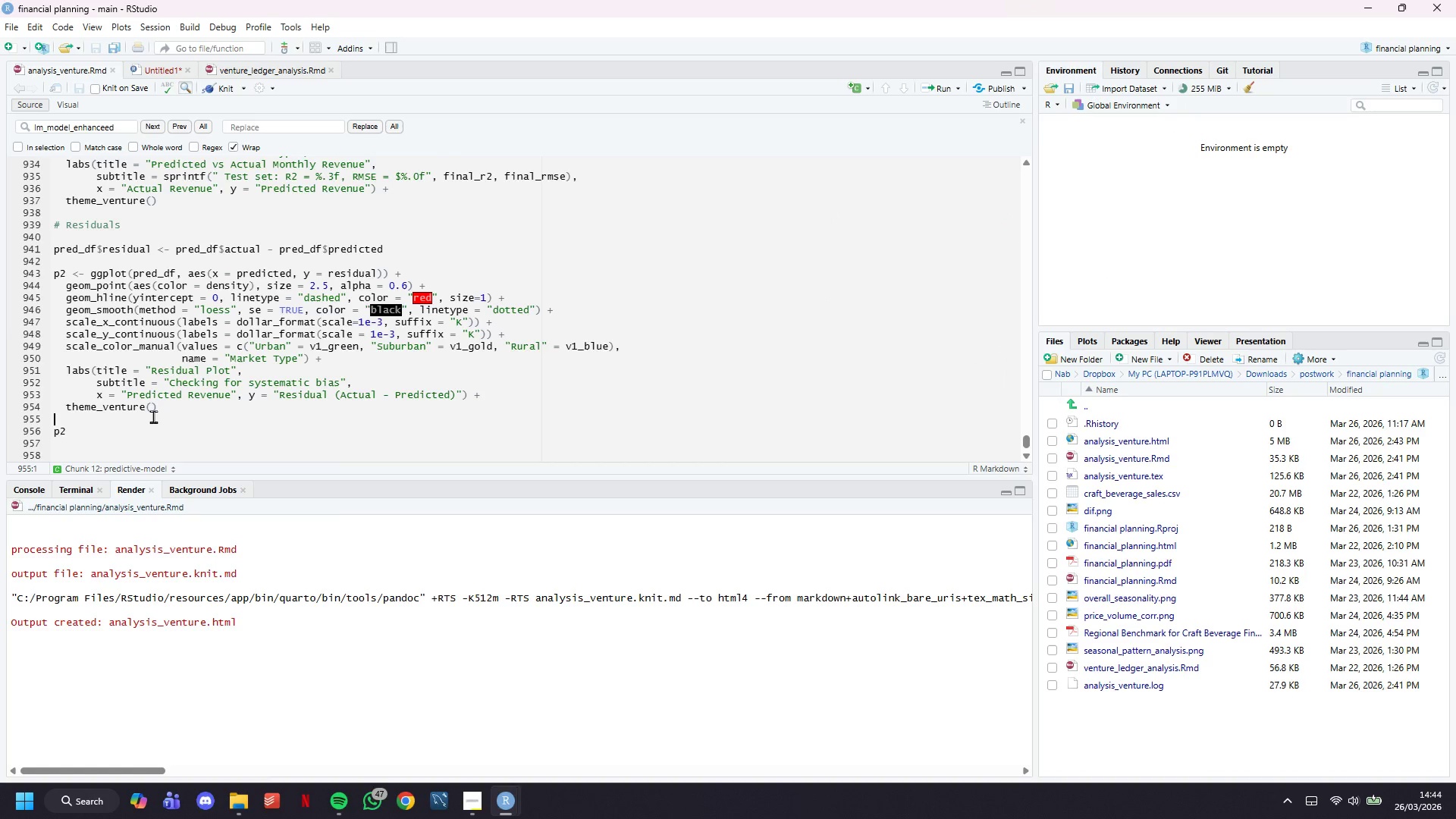 
key(ArrowLeft)
 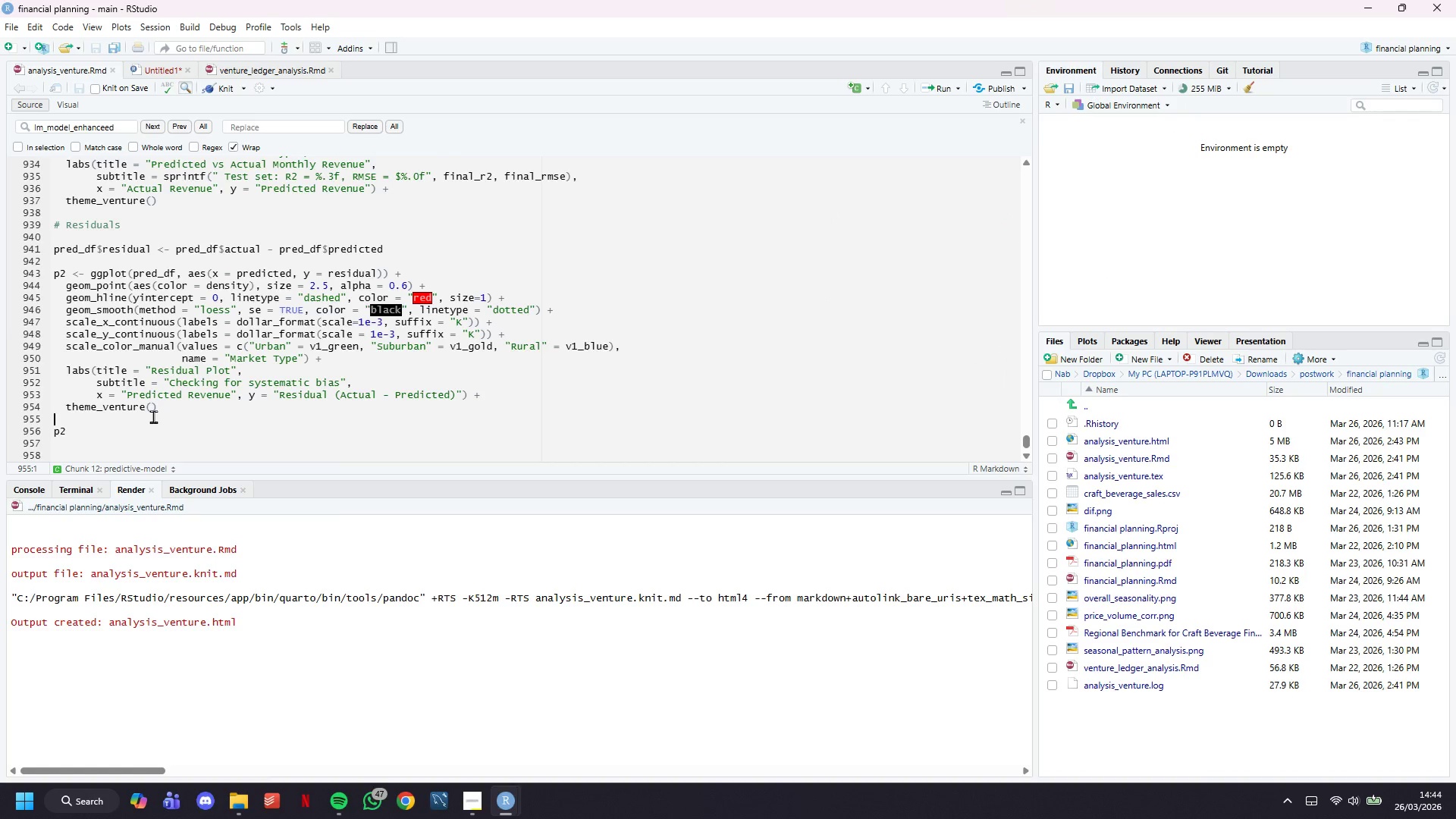 
key(ArrowDown)
 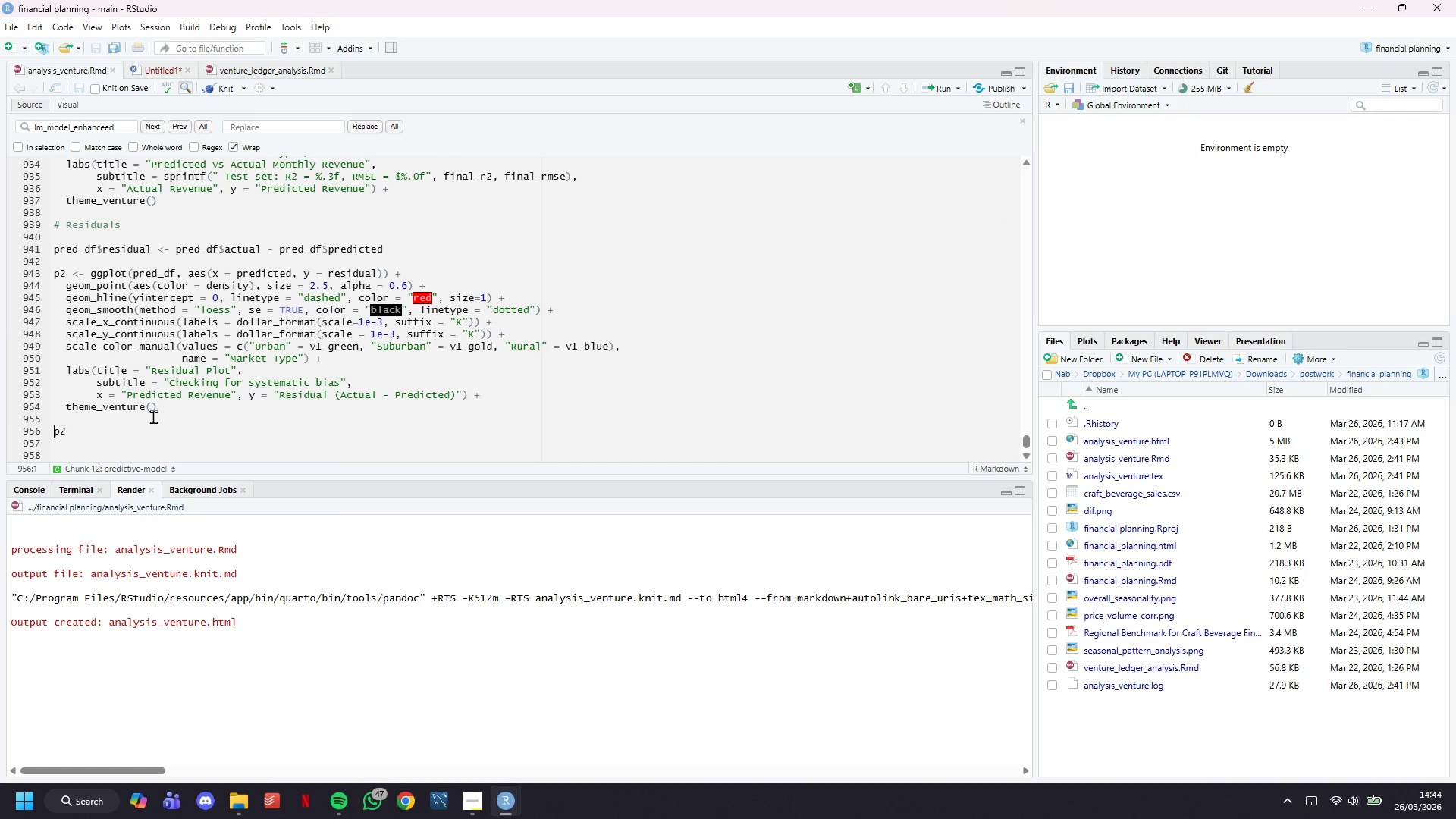 
key(ArrowDown)
 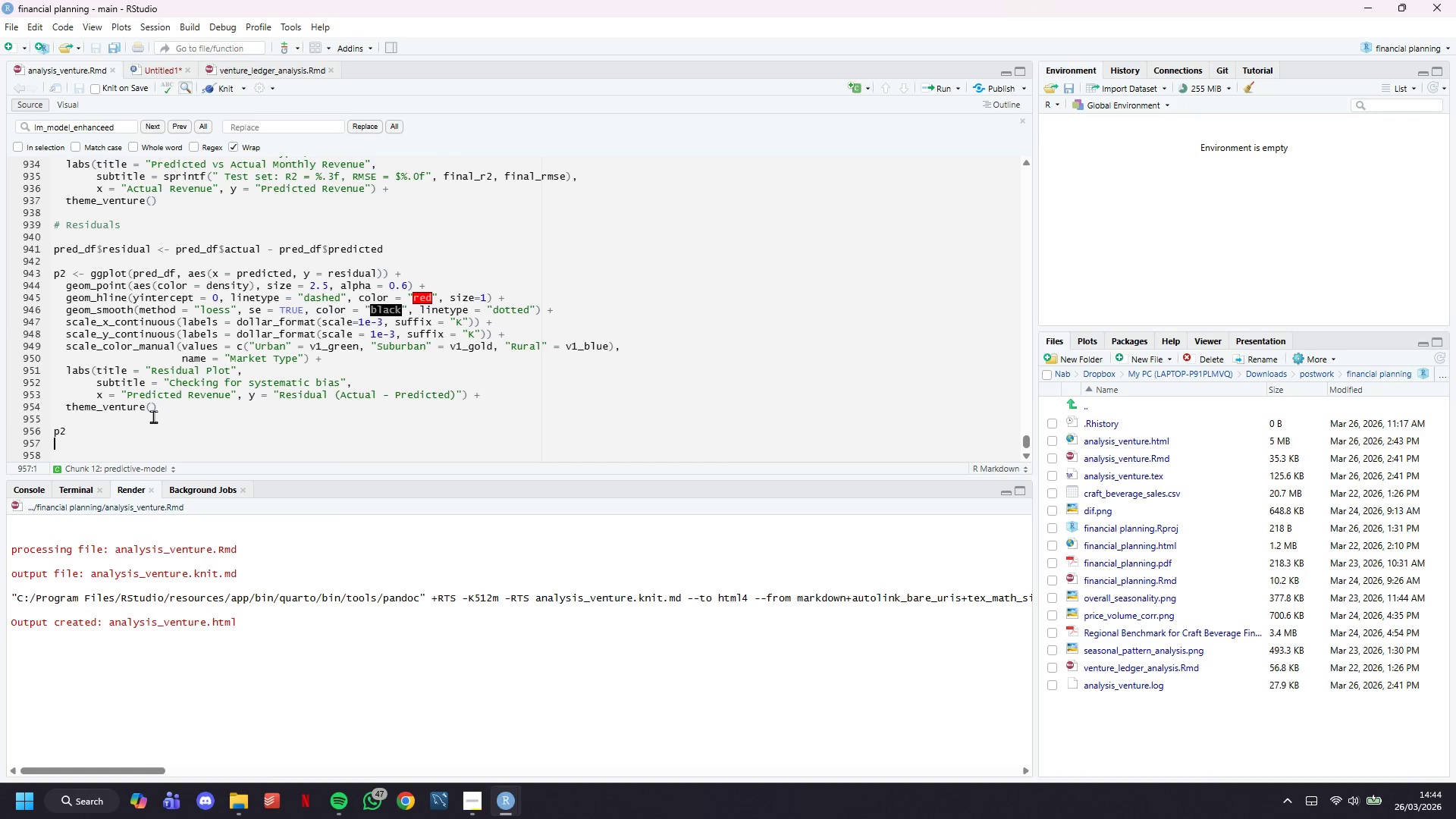 
key(ArrowLeft)
 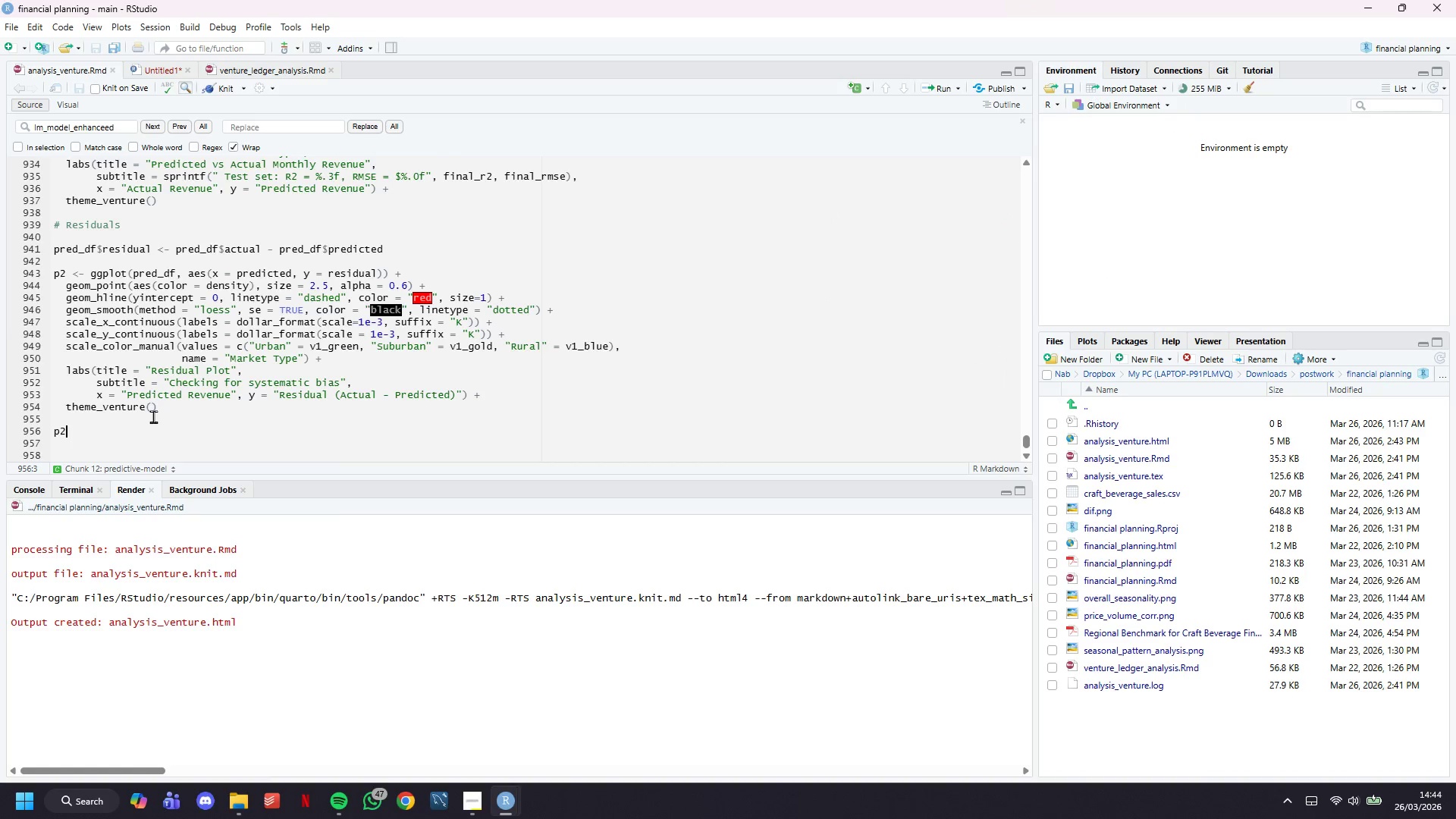 
key(Backspace)
 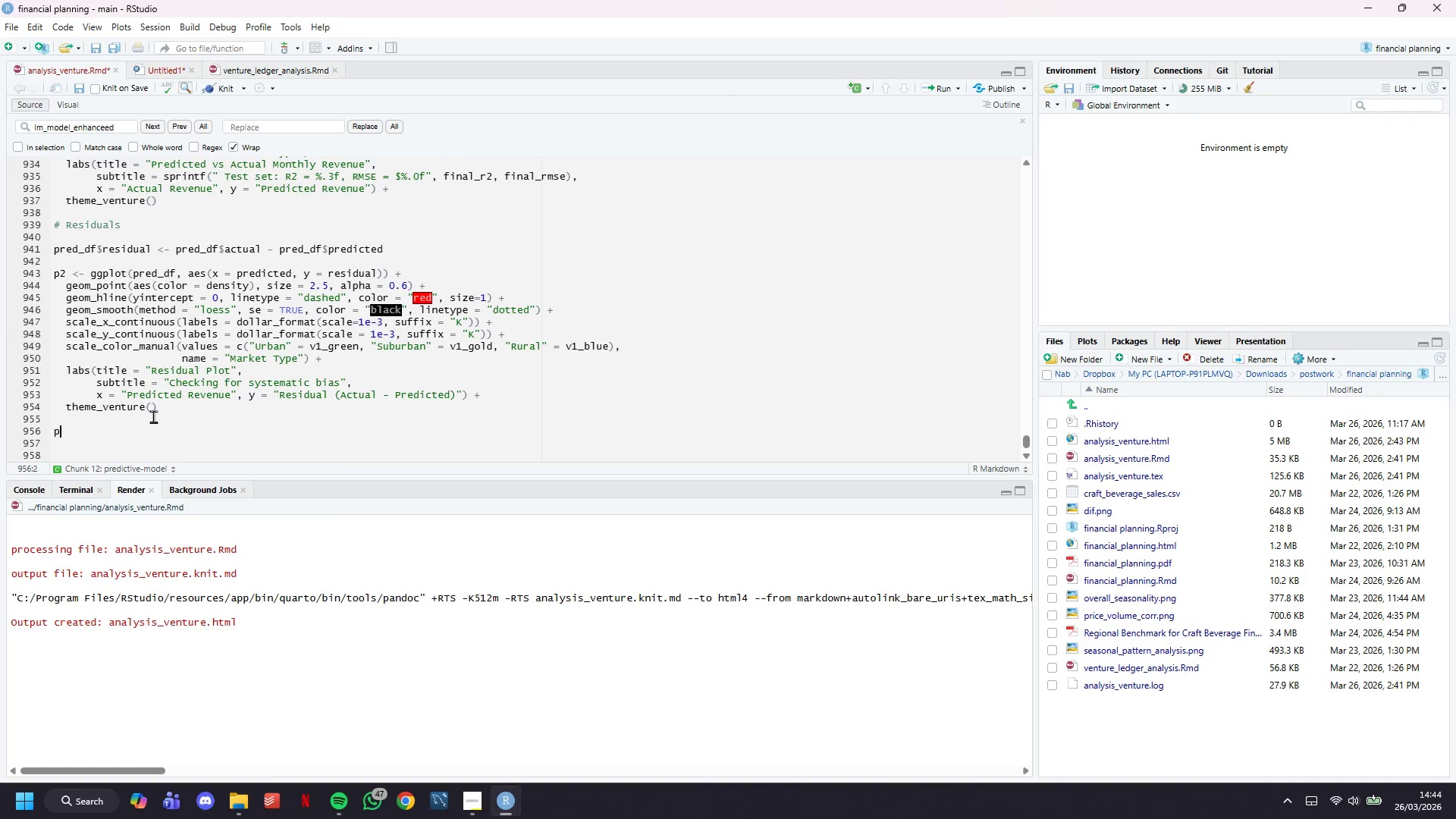 
key(Backspace)
 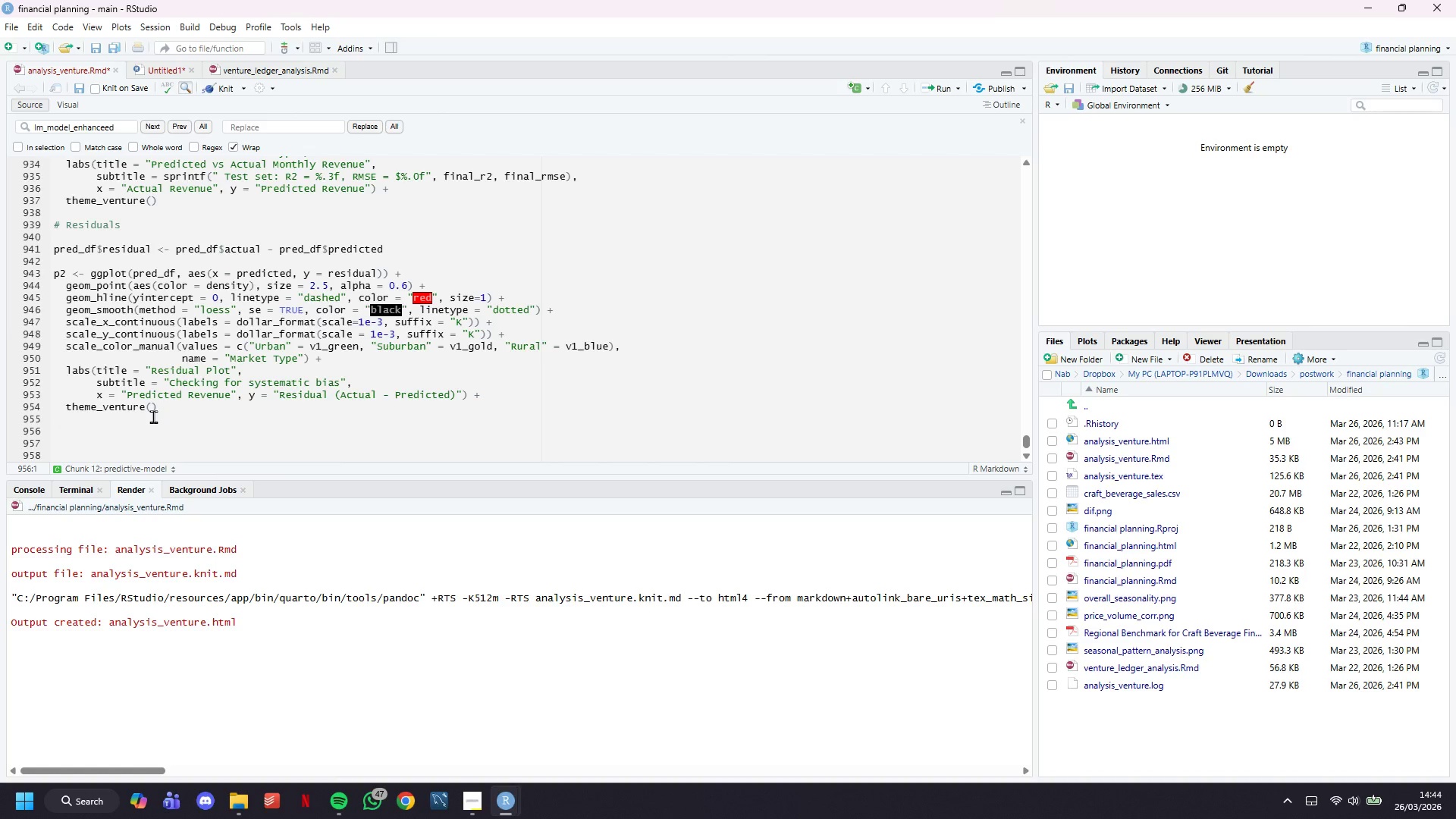 
wait(6.62)
 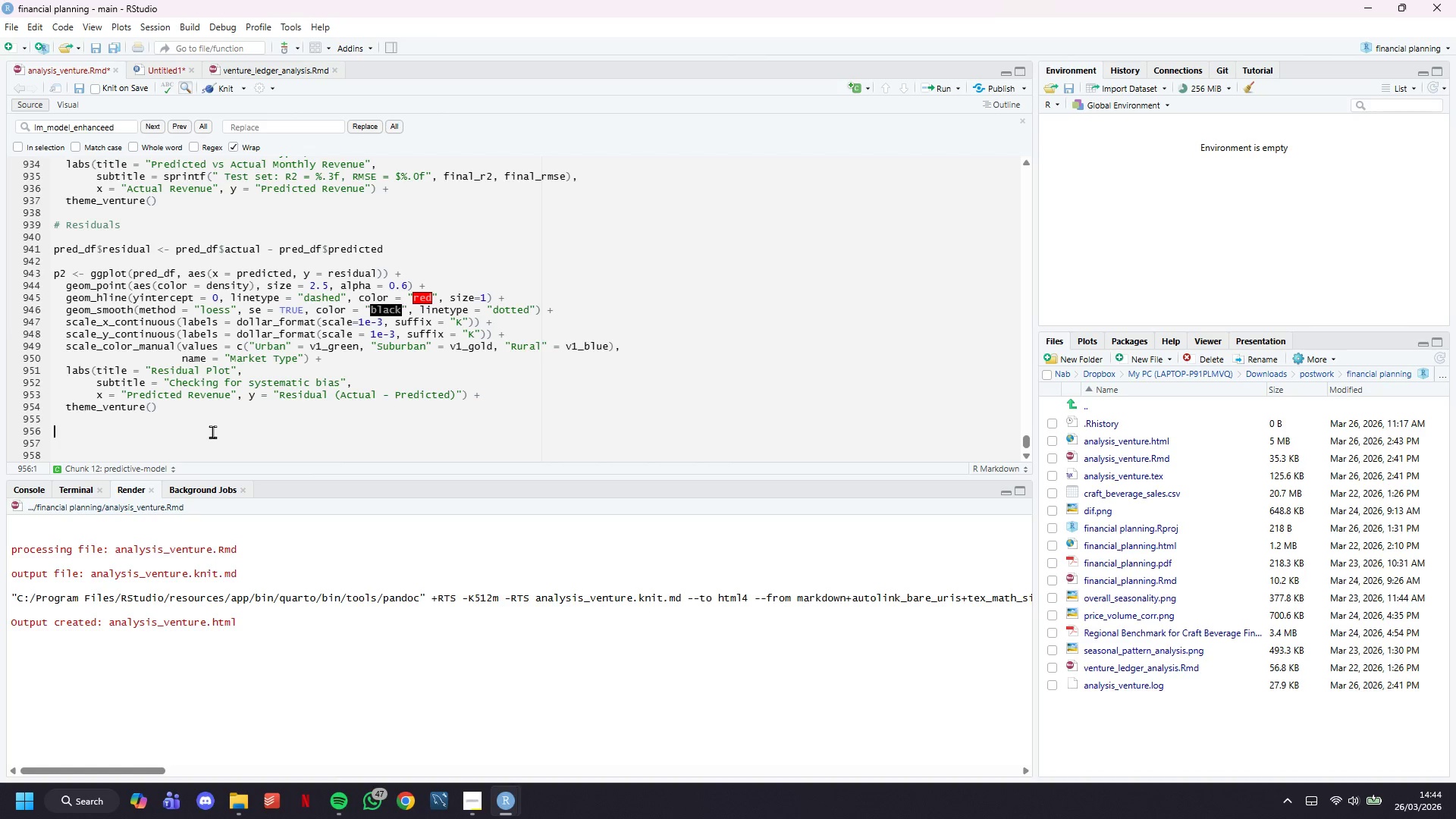 
key(Shift+3)
 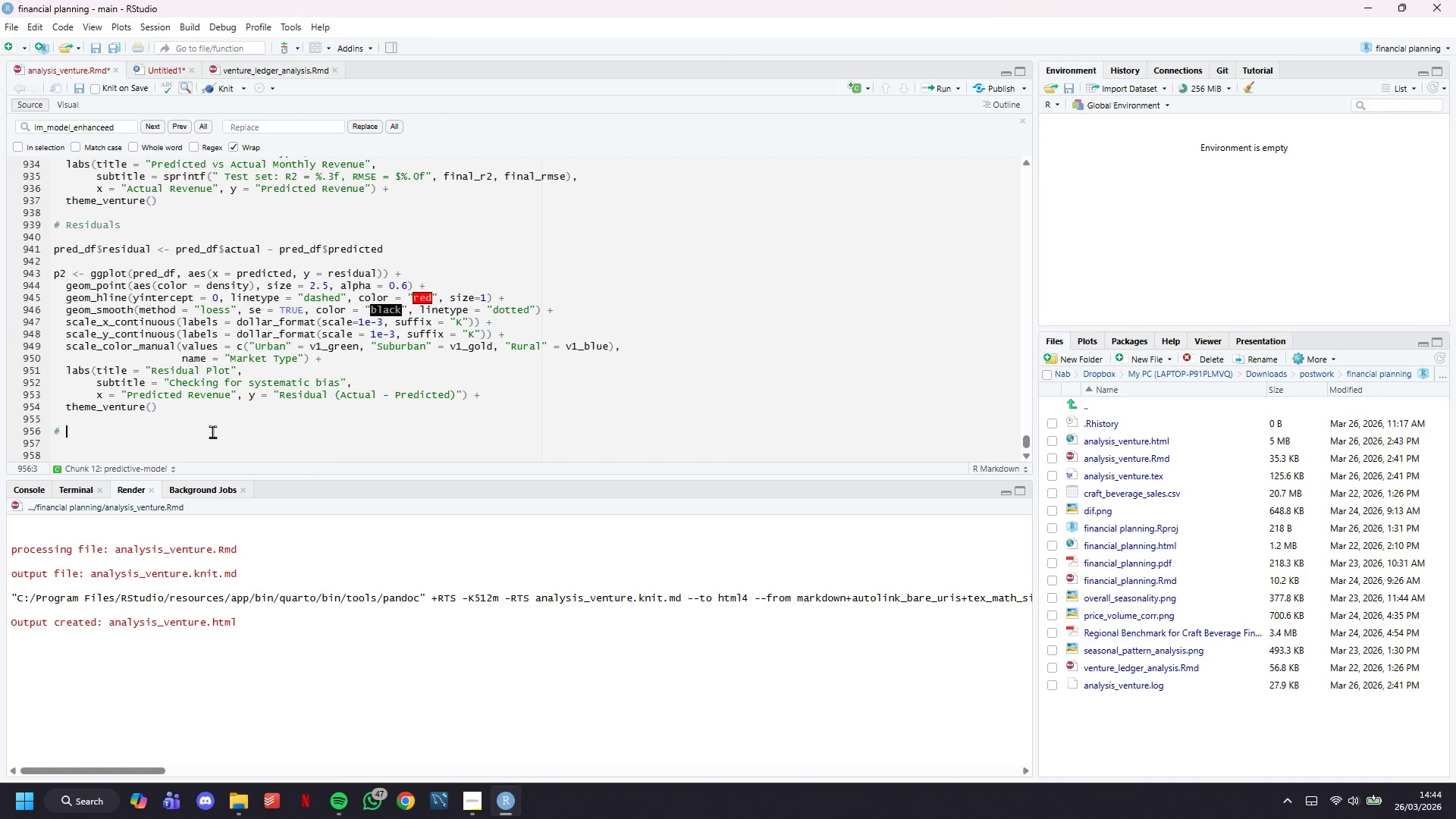 
scroll: coordinate [212, 431], scroll_direction: down, amount: 5.0
 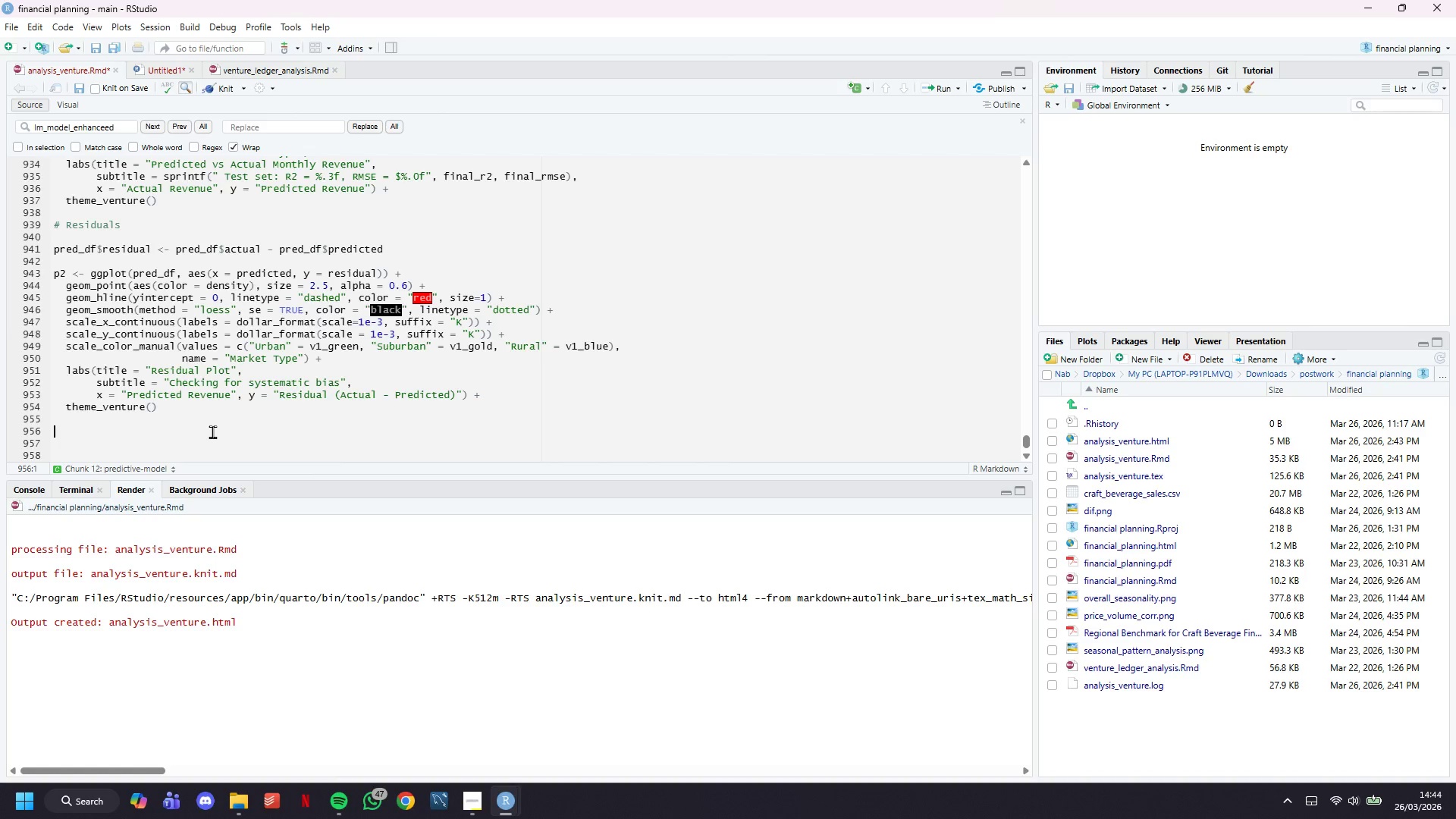 
type( Distribution of re)
 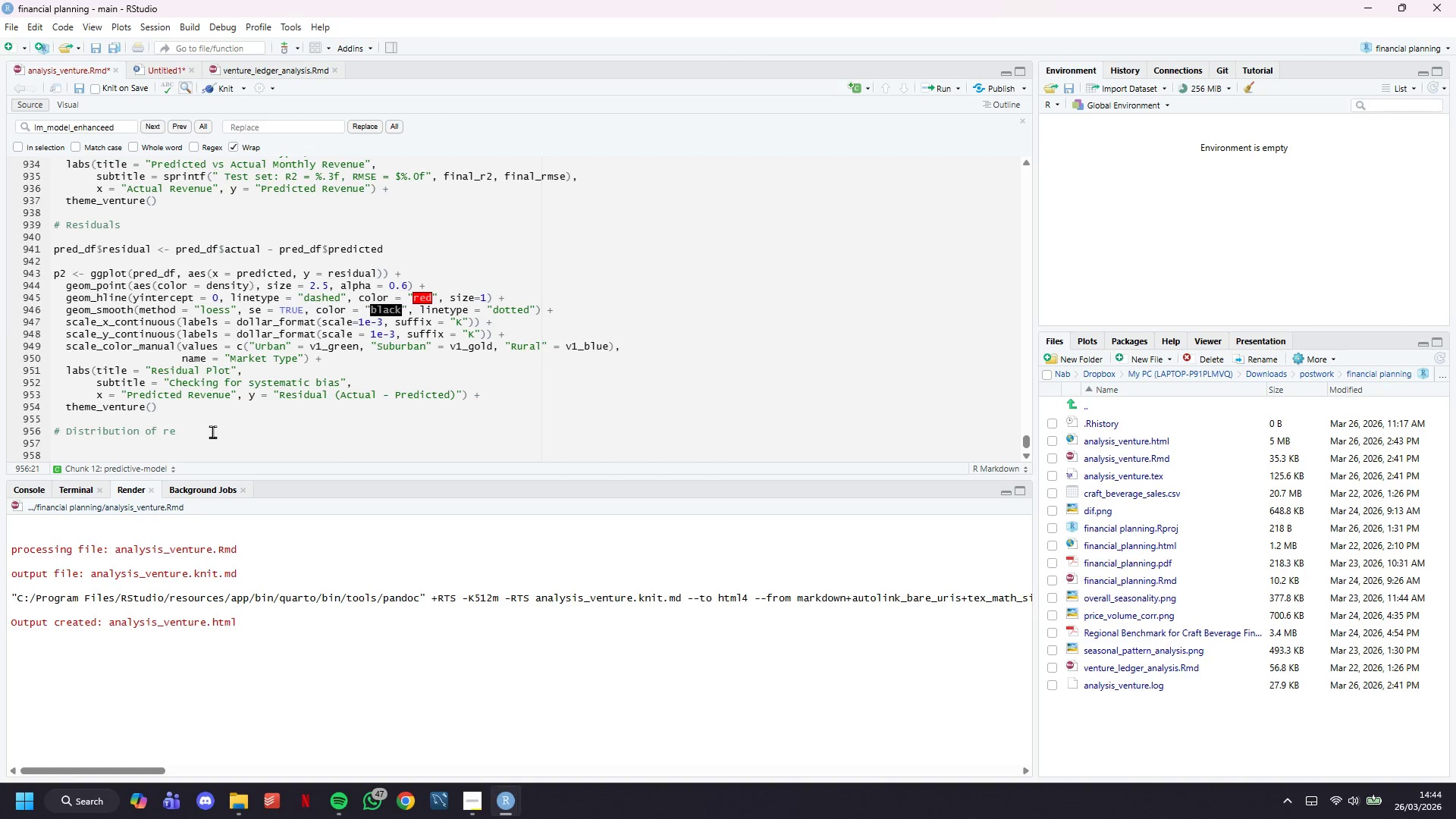 
wait(13.73)
 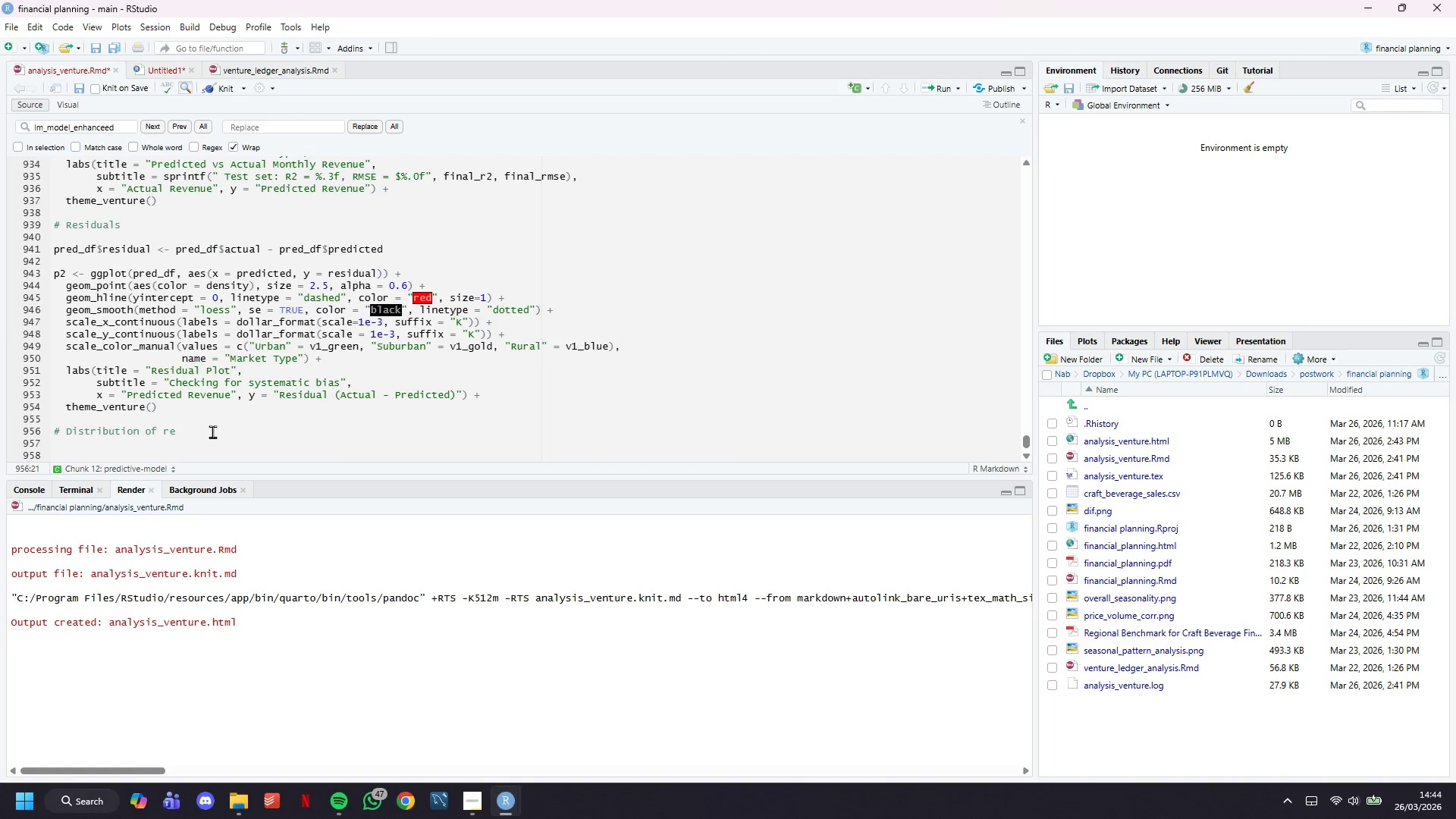 
type(siduals)
 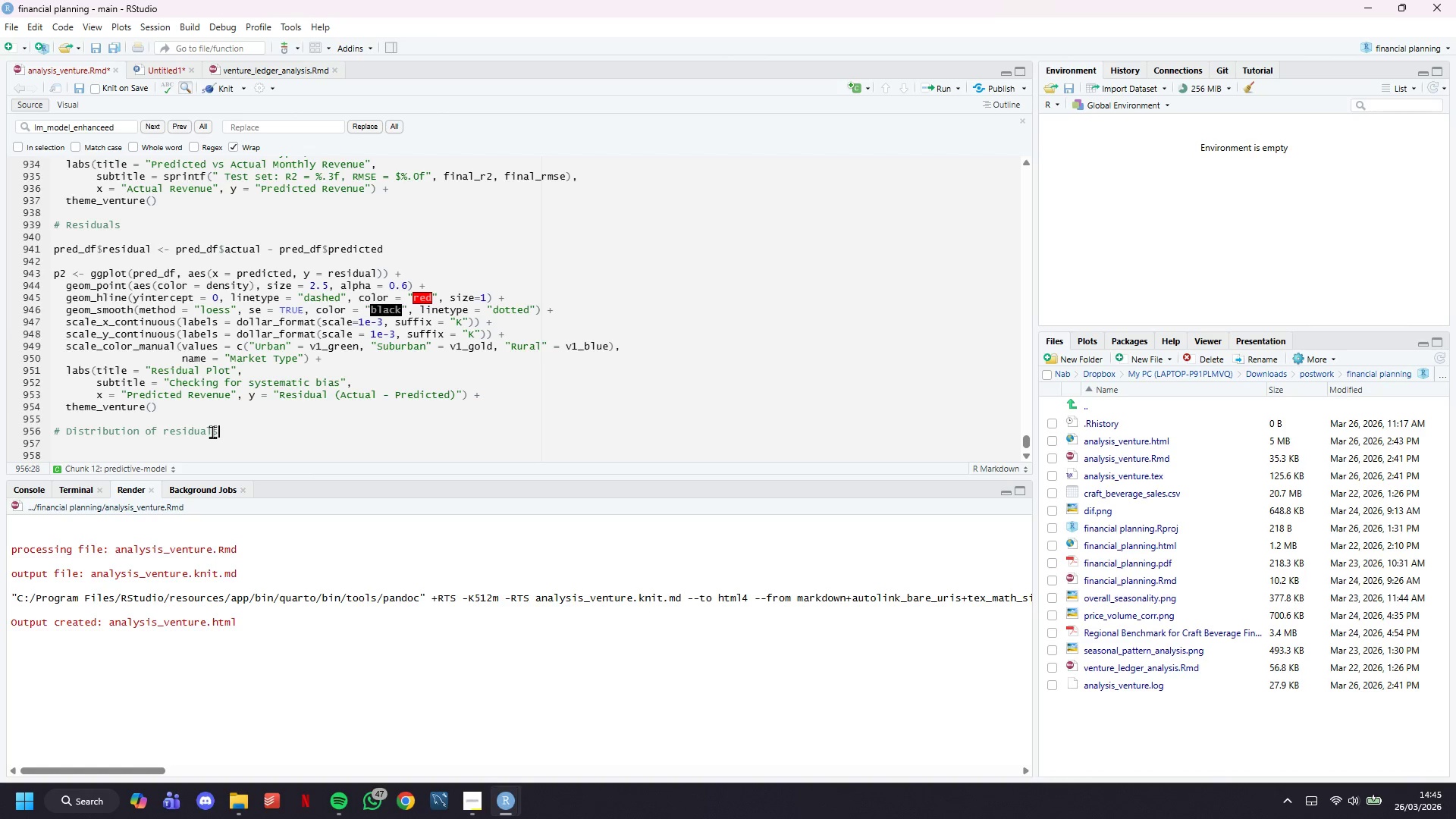 
key(Enter)
 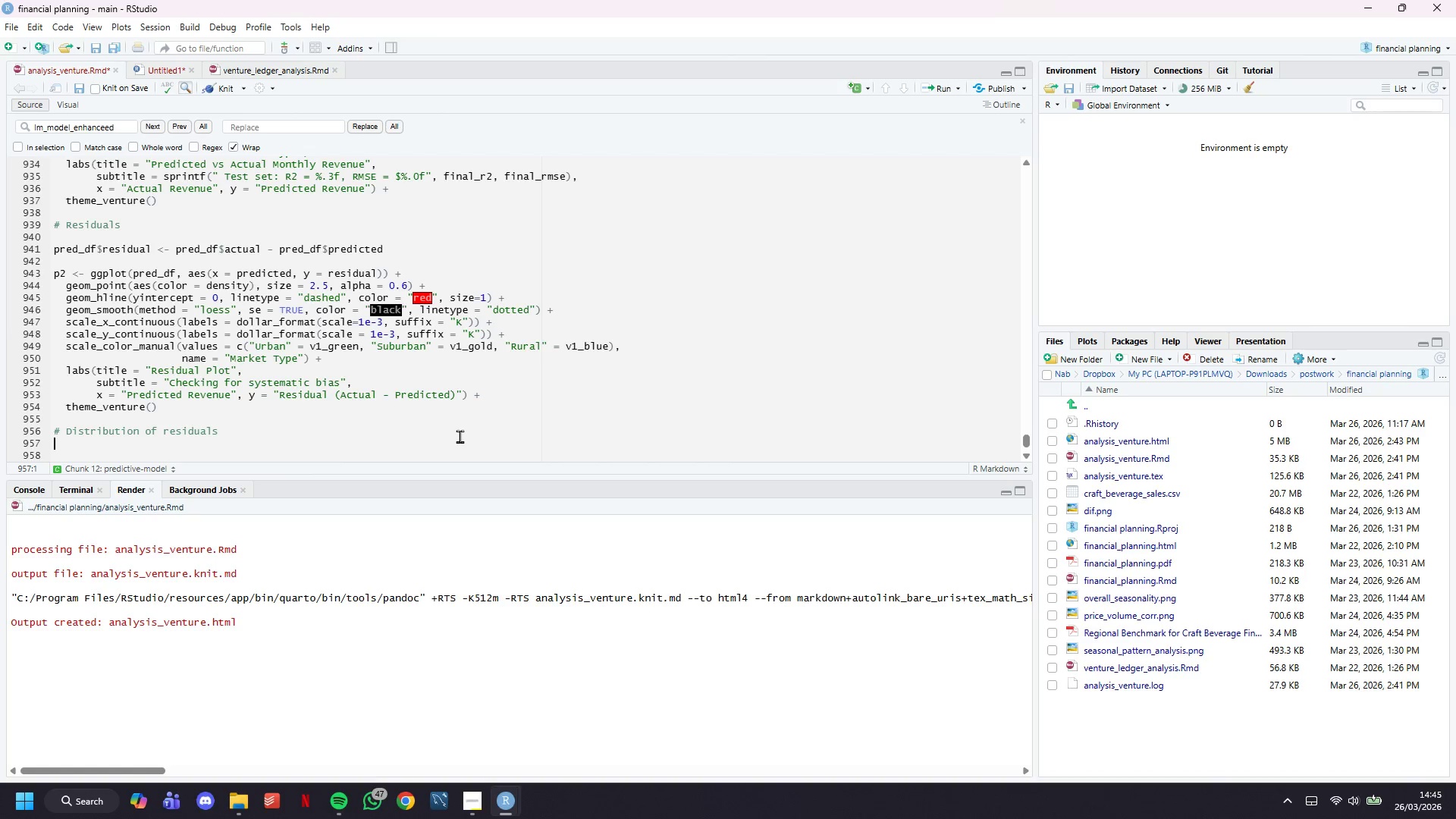 
wait(10.2)
 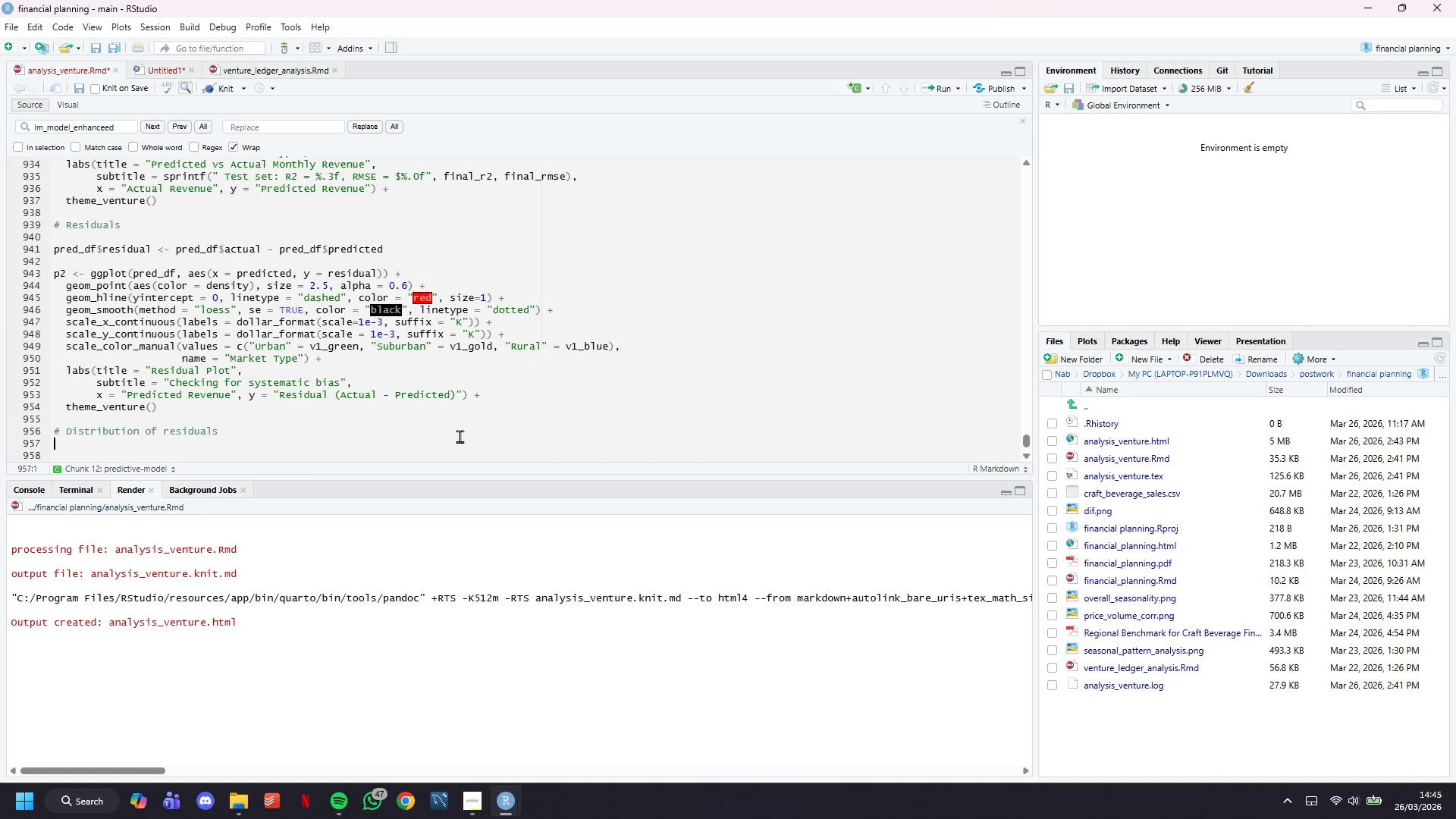 
type(p3 <- ggplot(pred_df, aes)
 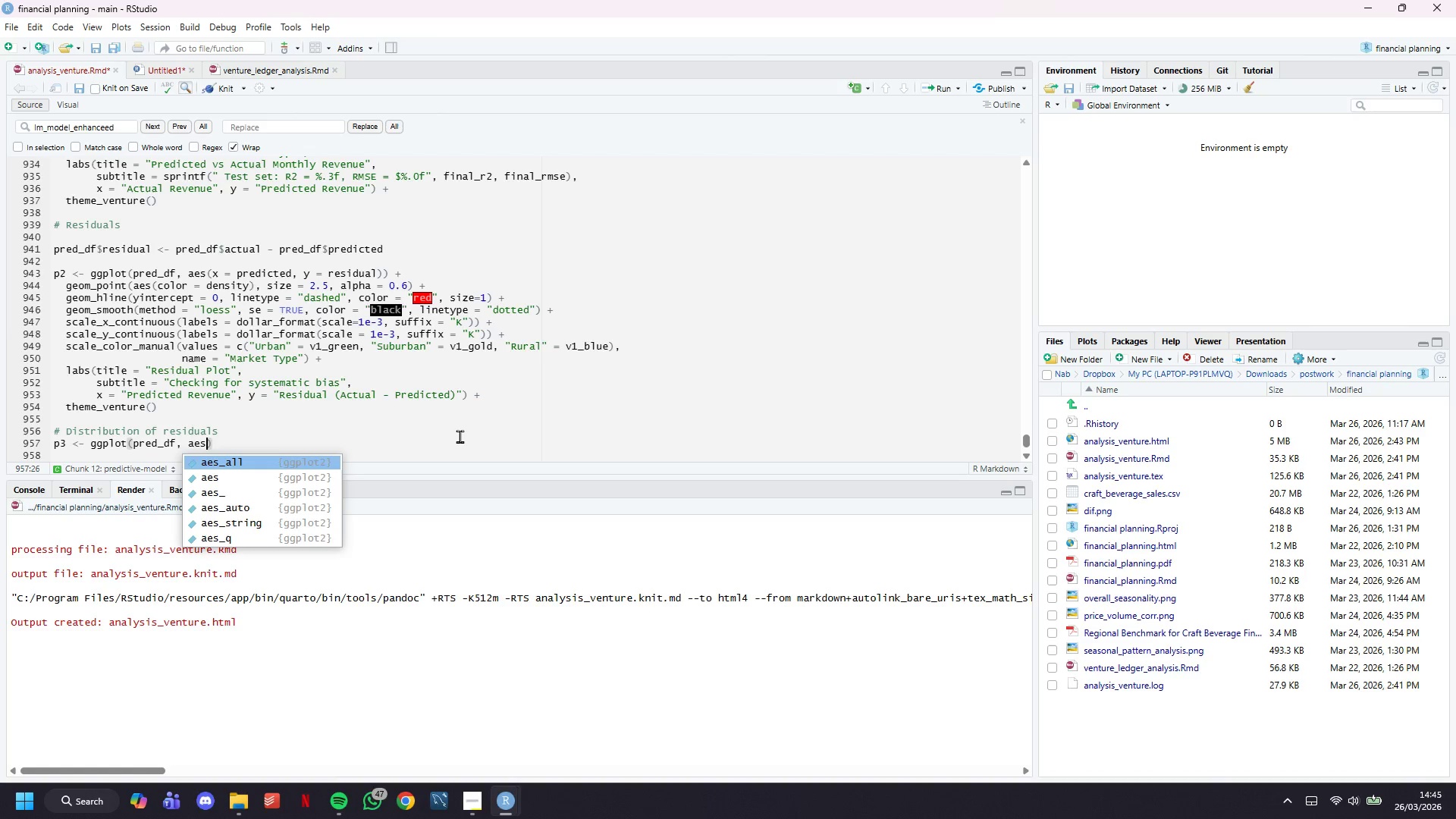 
type((x = residual)
 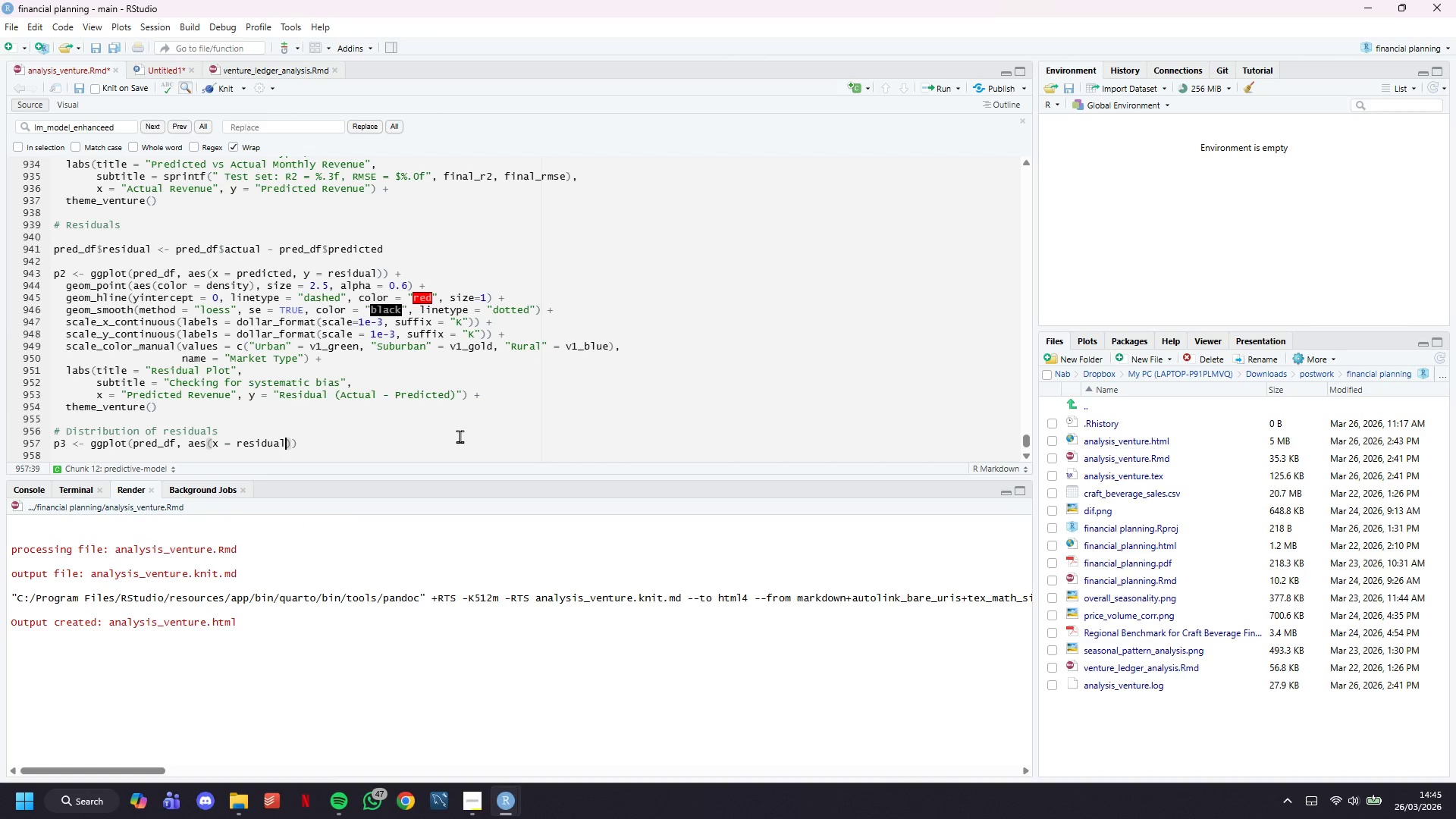 
key(ArrowRight)
 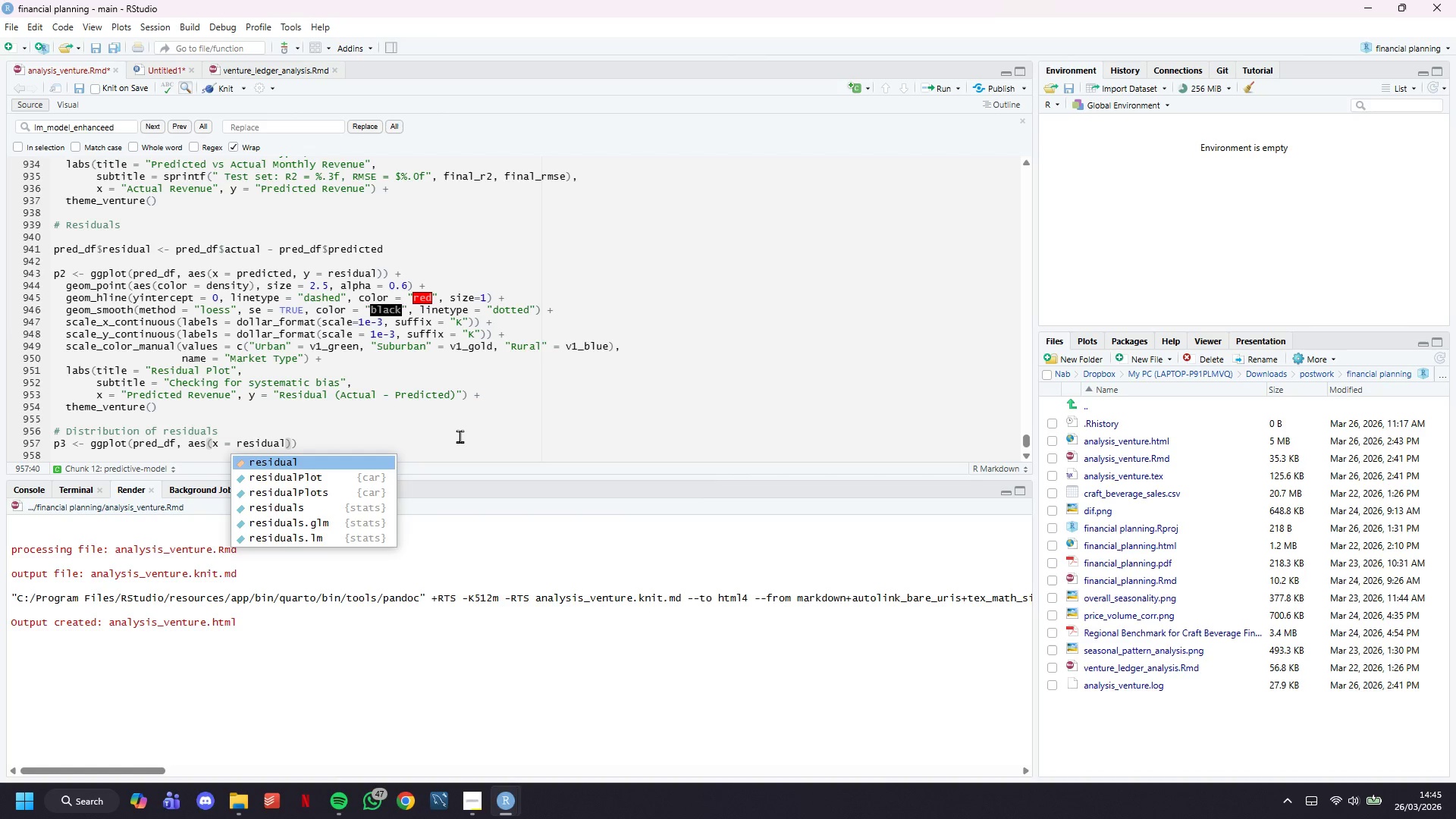 
key(ArrowRight)
 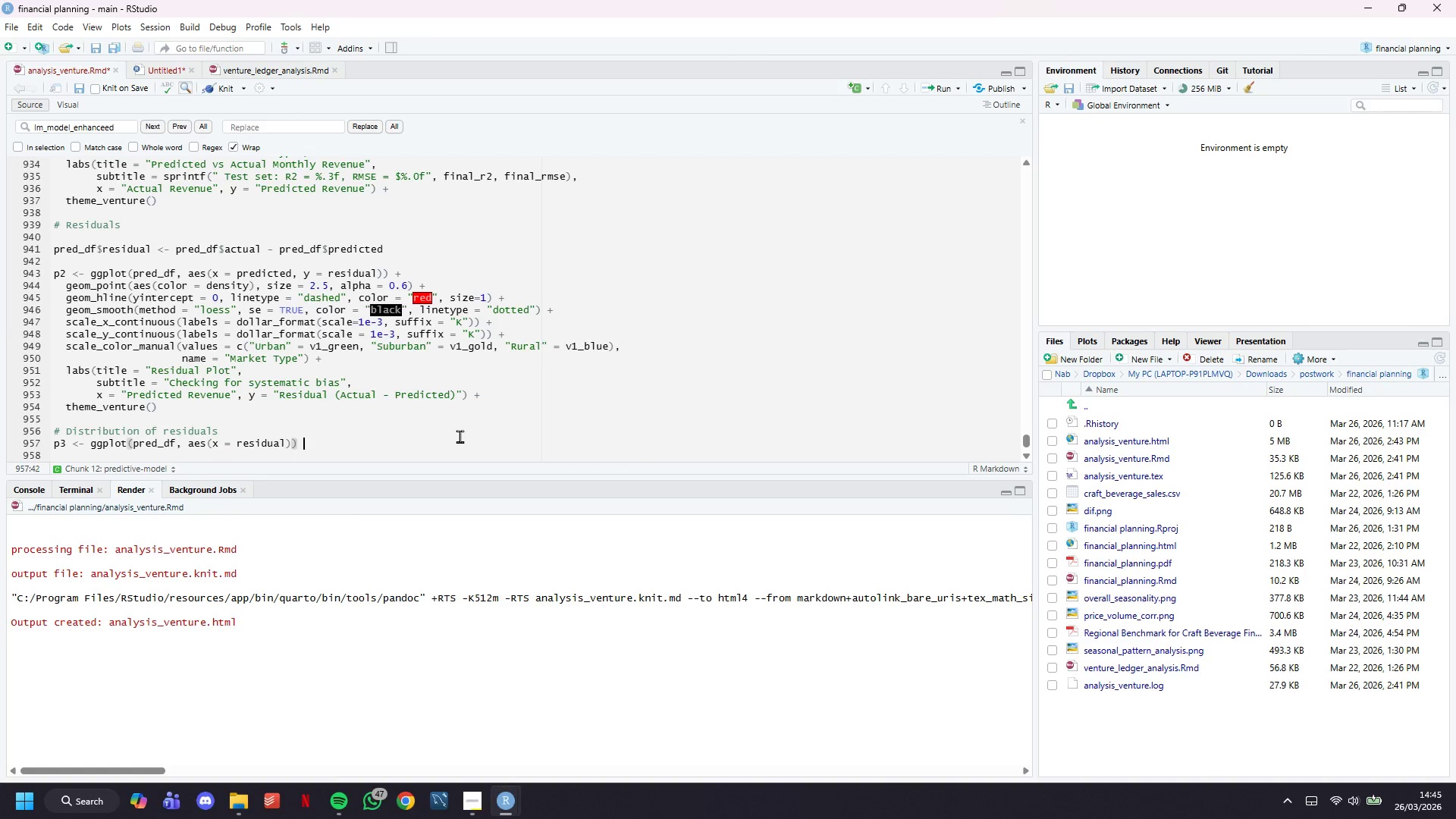 
key(Space)
 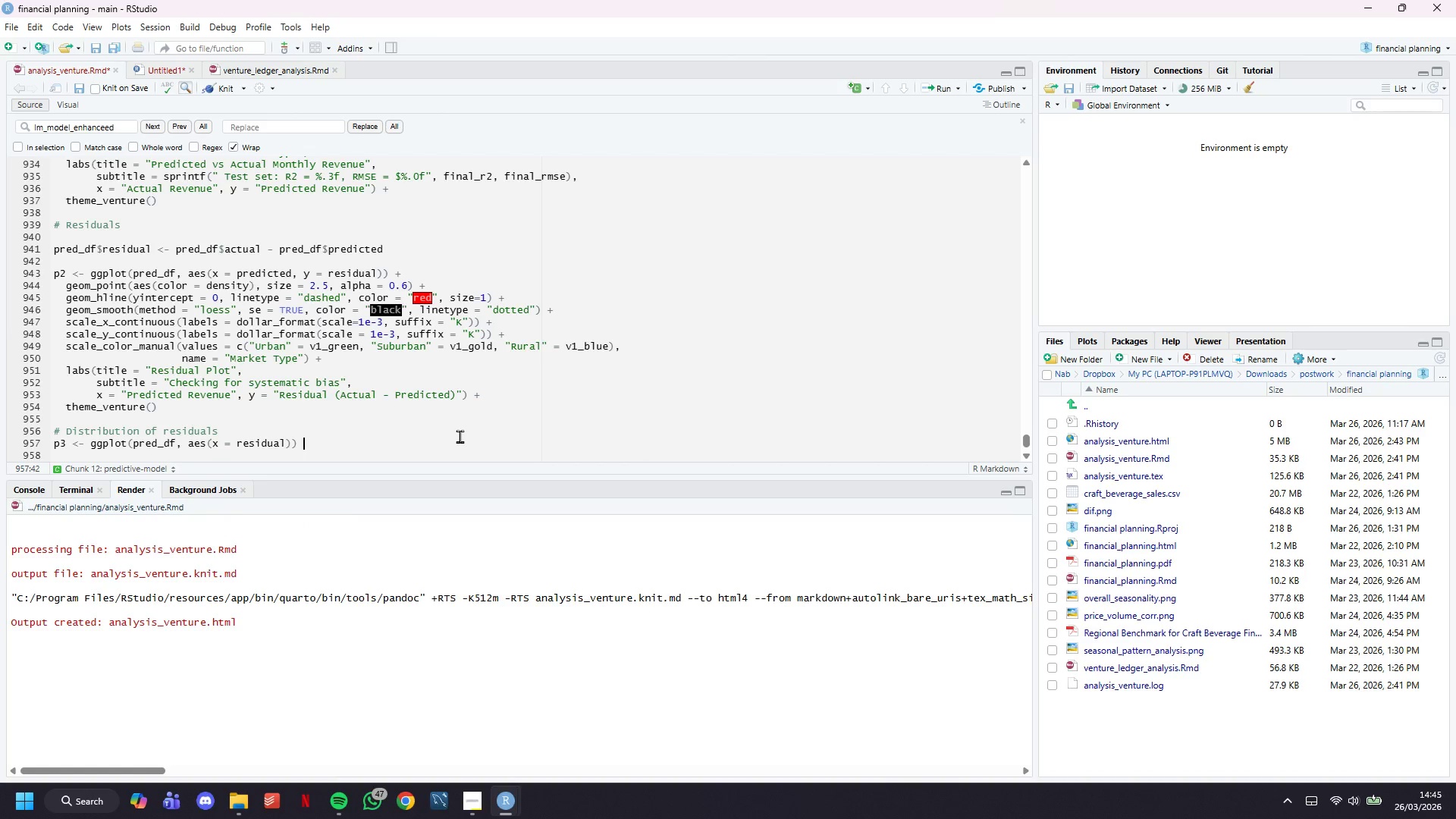 
key(Shift+ShiftLeft)
 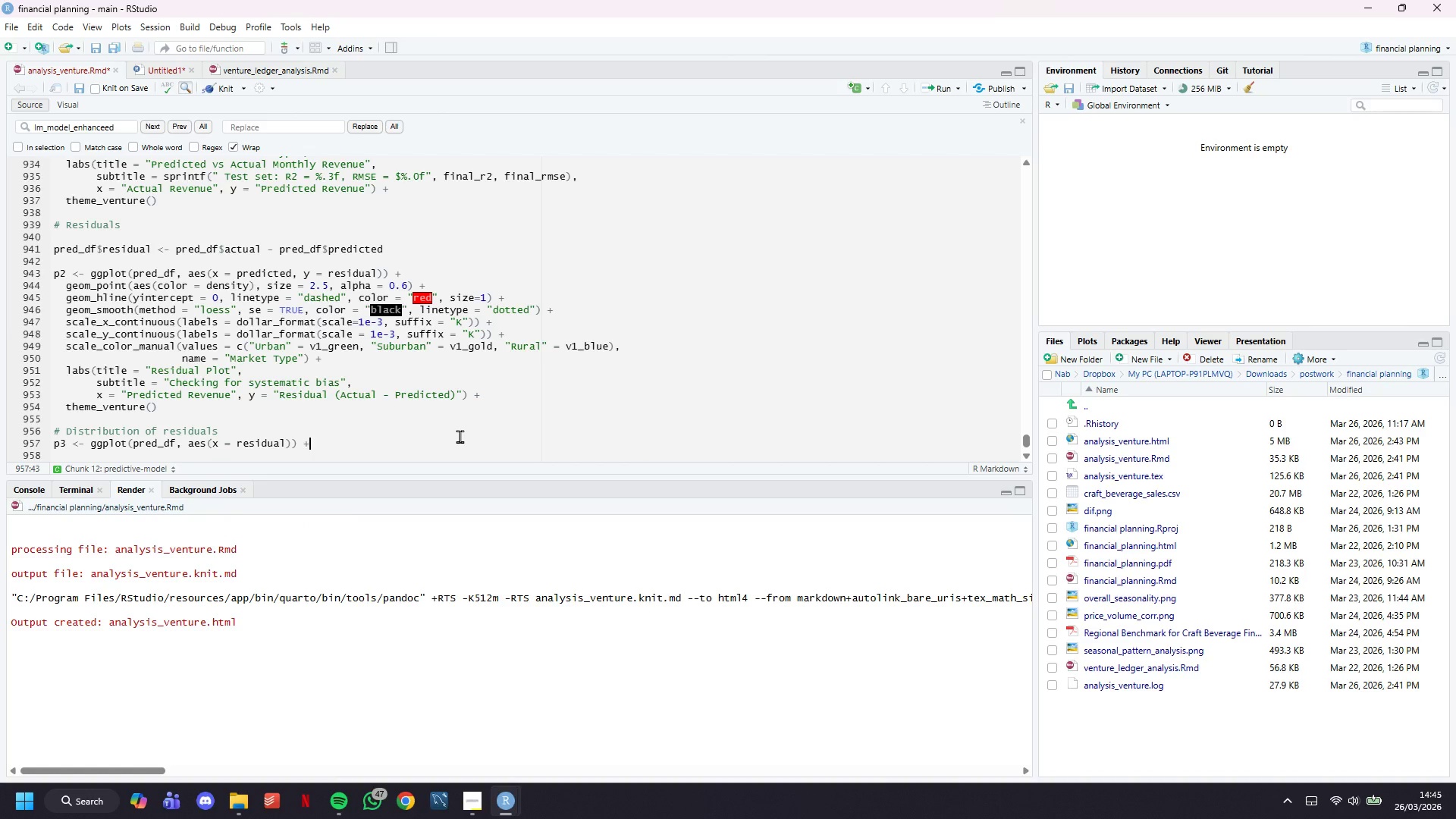 
key(Shift+Equal)
 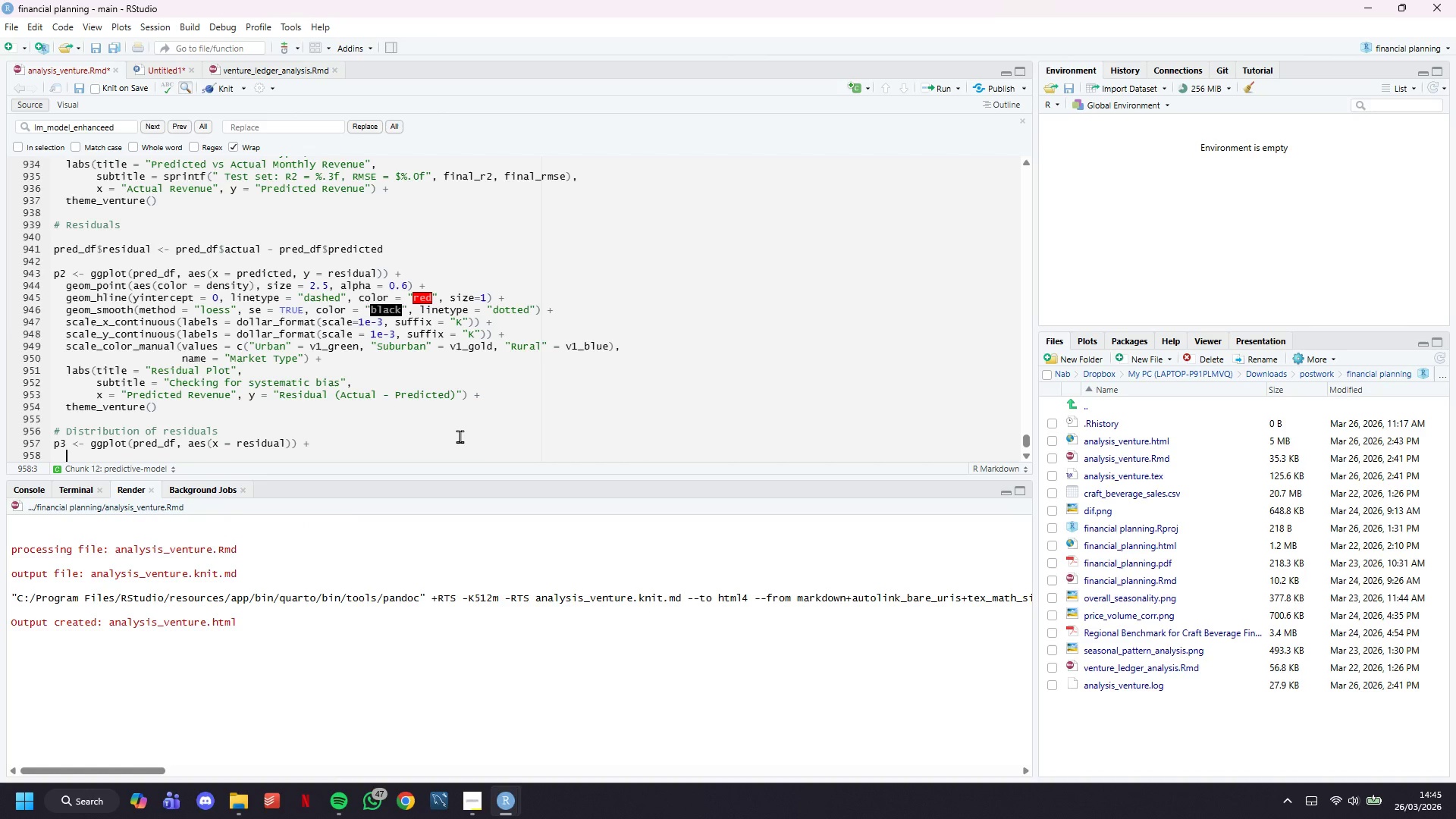 
key(Enter)
 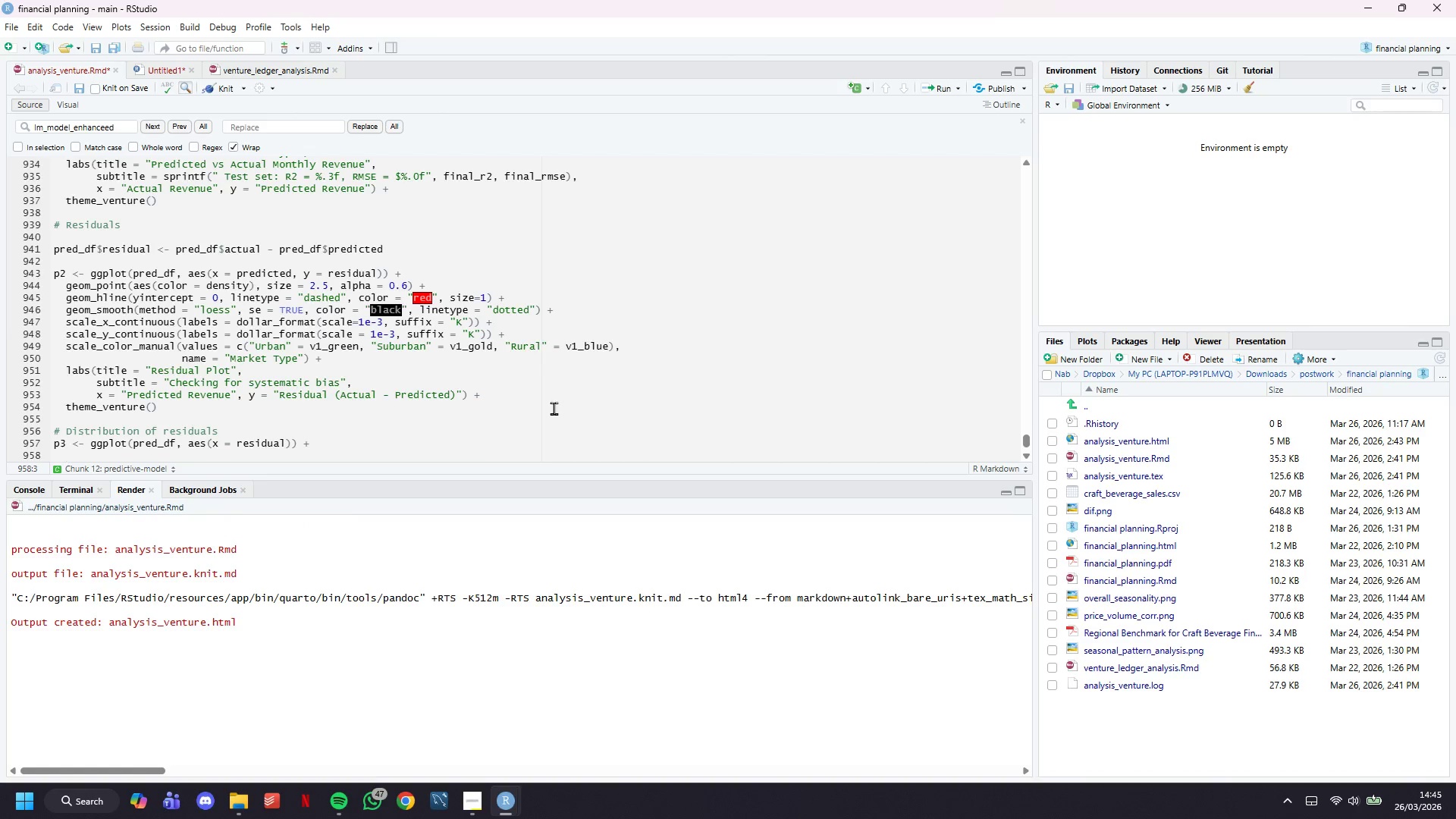 
scroll: coordinate [548, 390], scroll_direction: down, amount: 7.0
 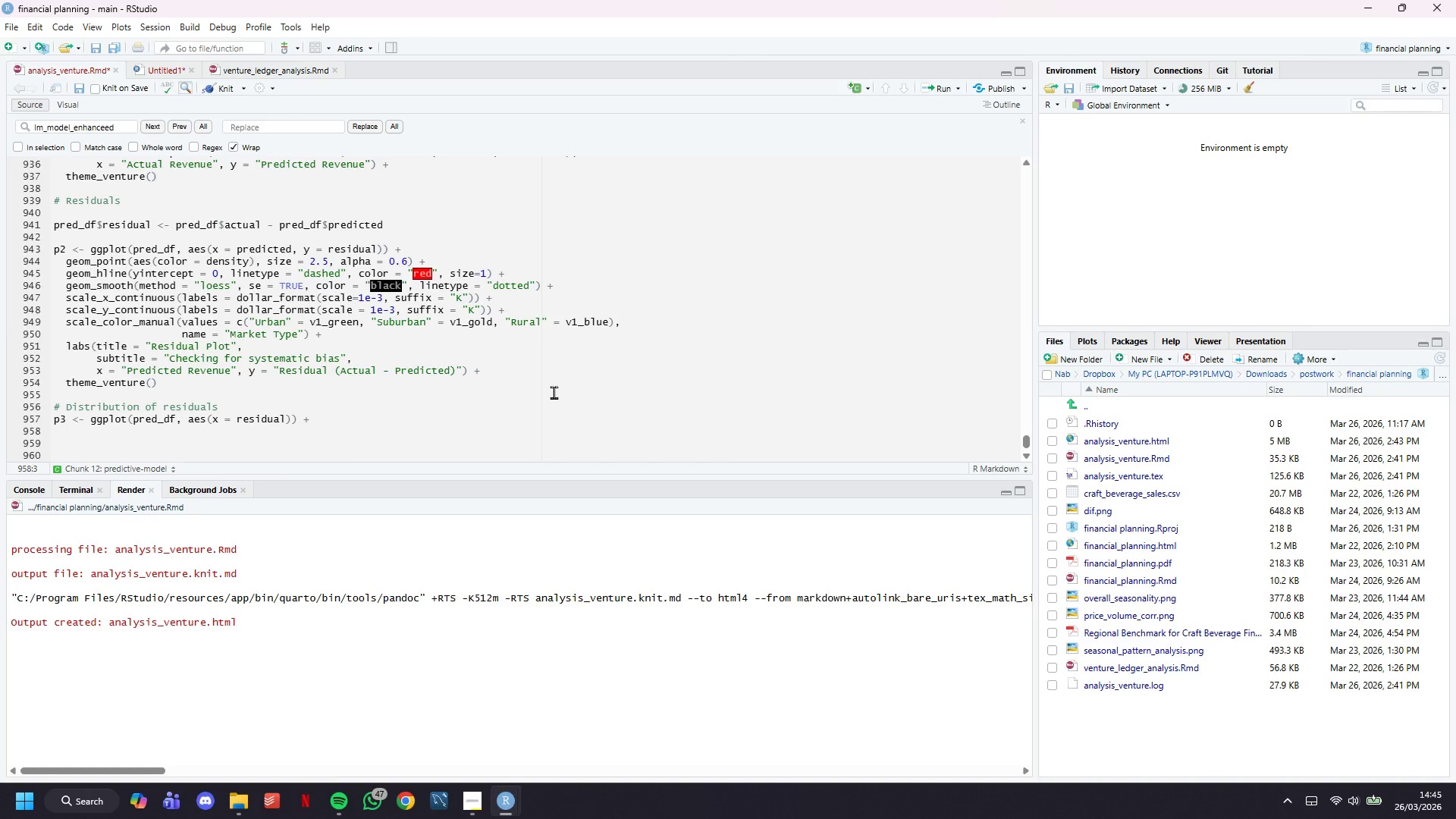 
type(geom_histogram(bins = 30, fill = v1_green, alpha = 0.7, color = "white)
 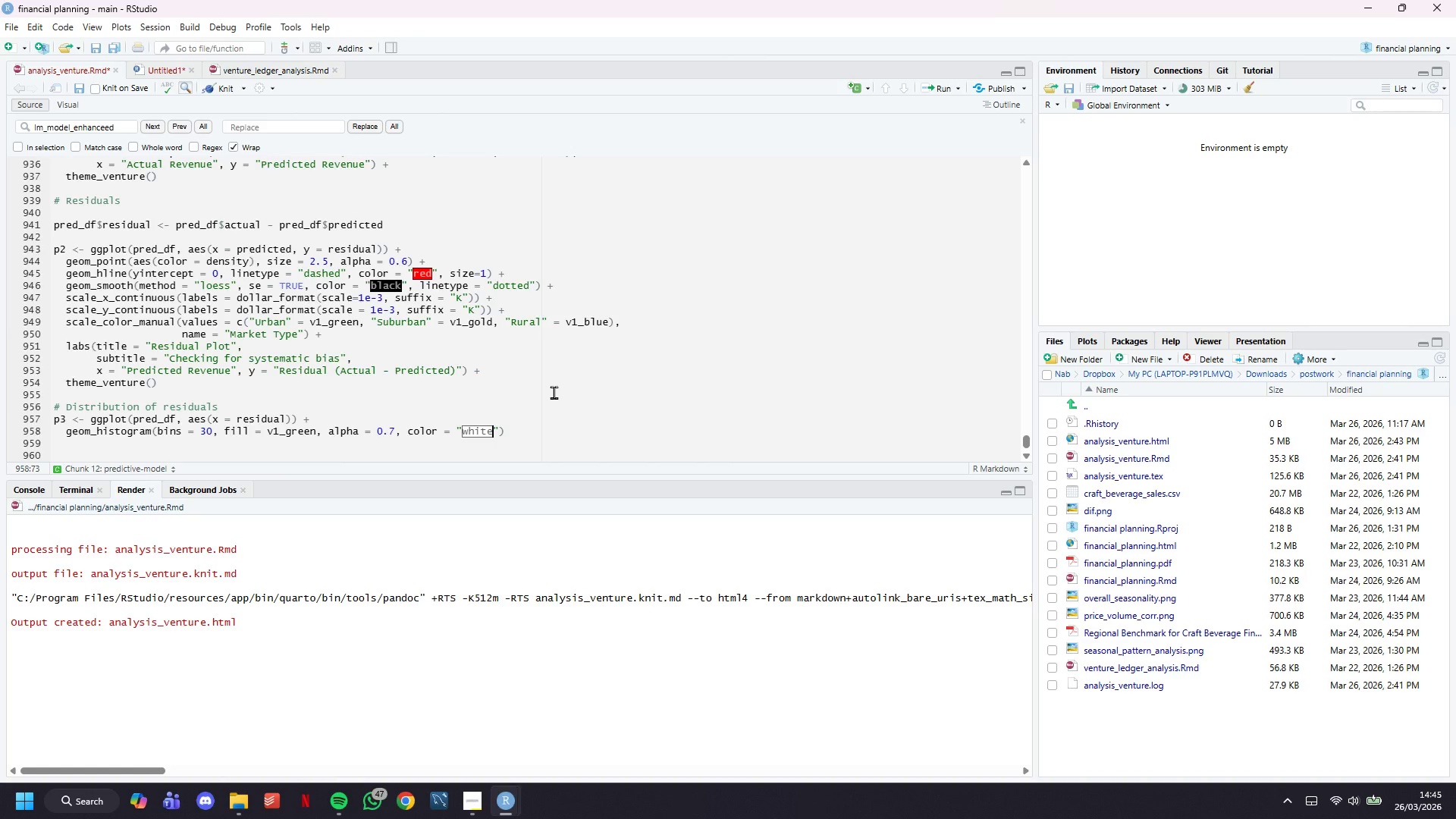 
wait(19.69)
 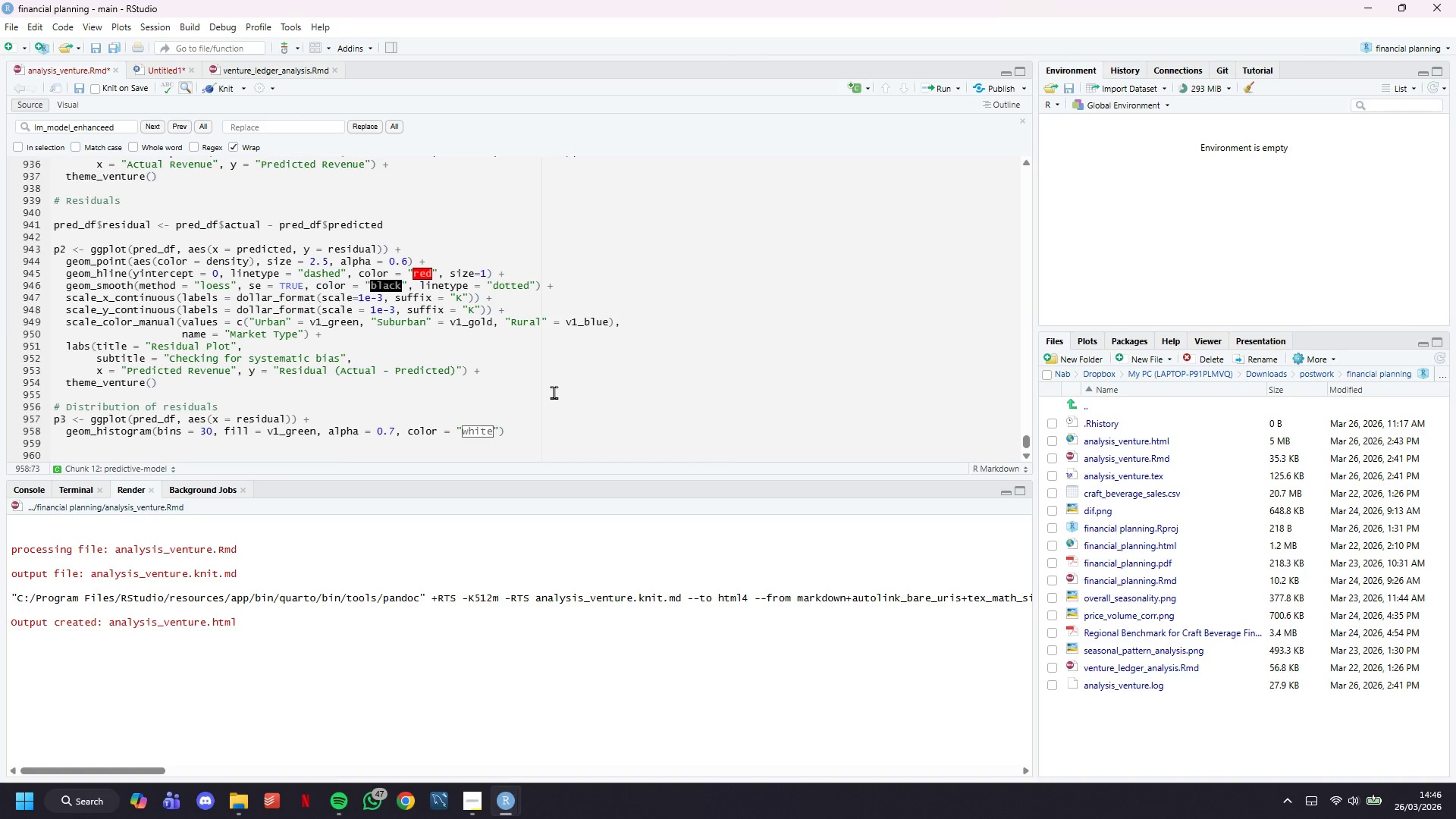 
key(ArrowRight)
 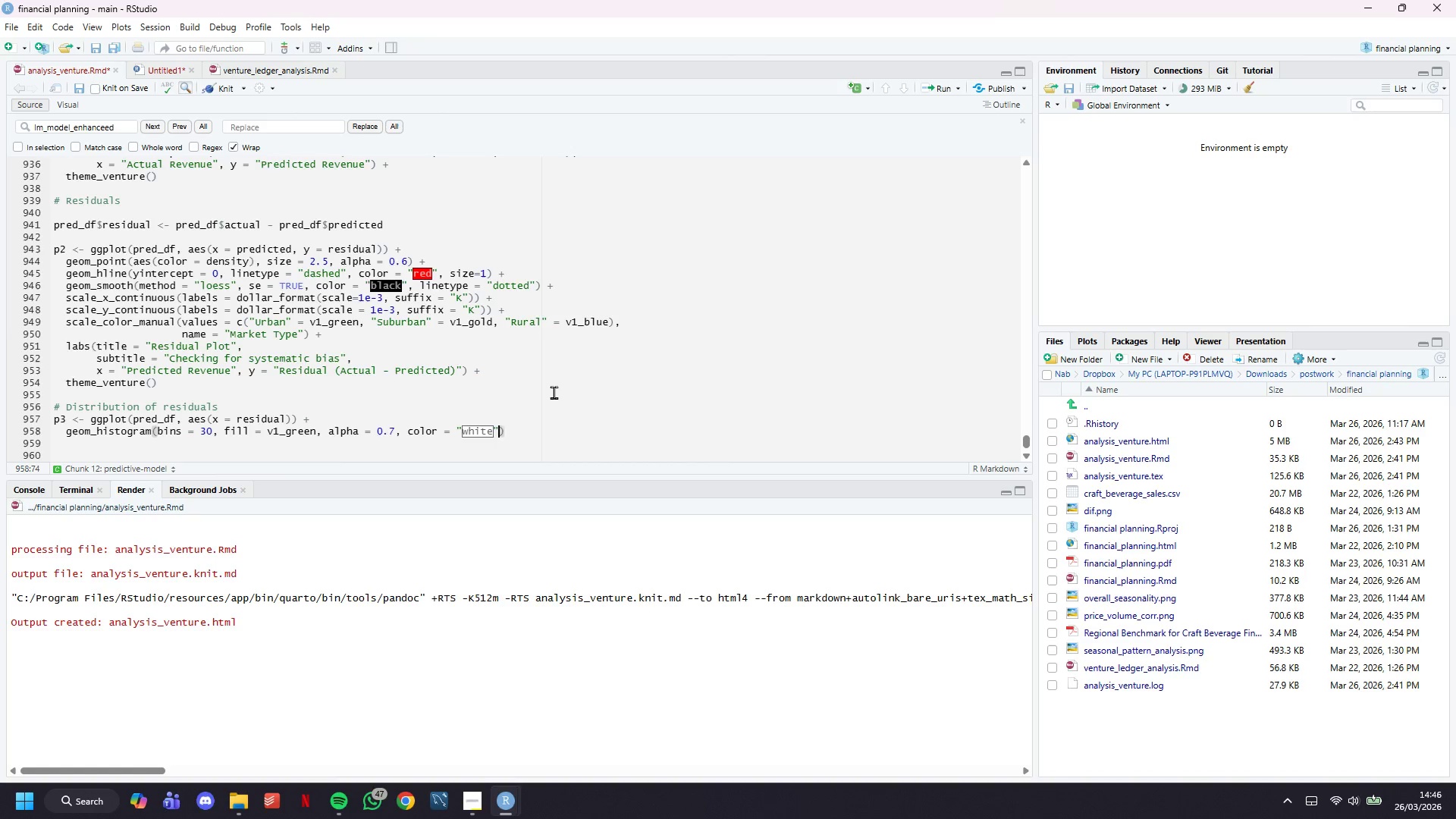 
key(ArrowRight)
 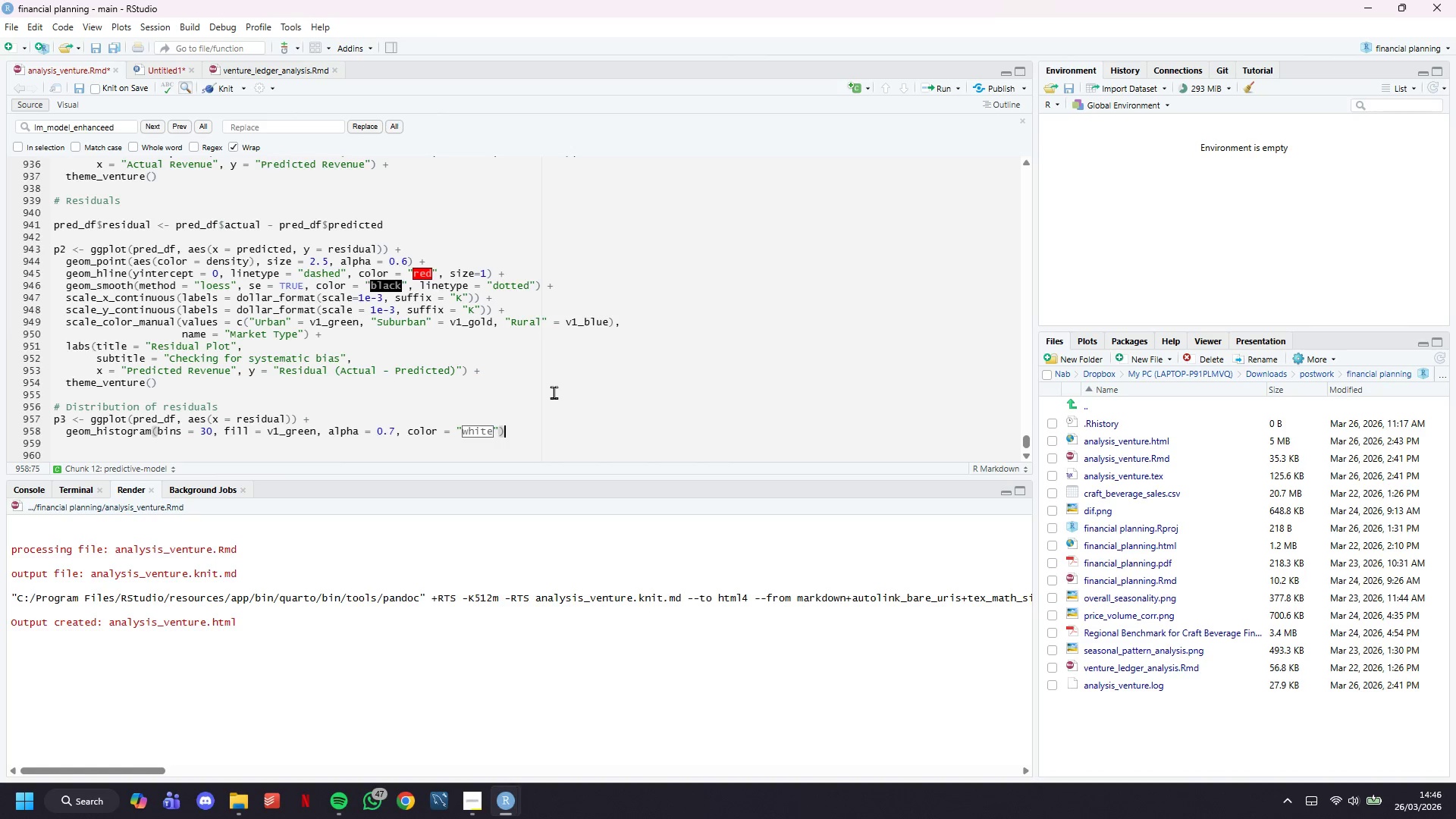 
wait(8.14)
 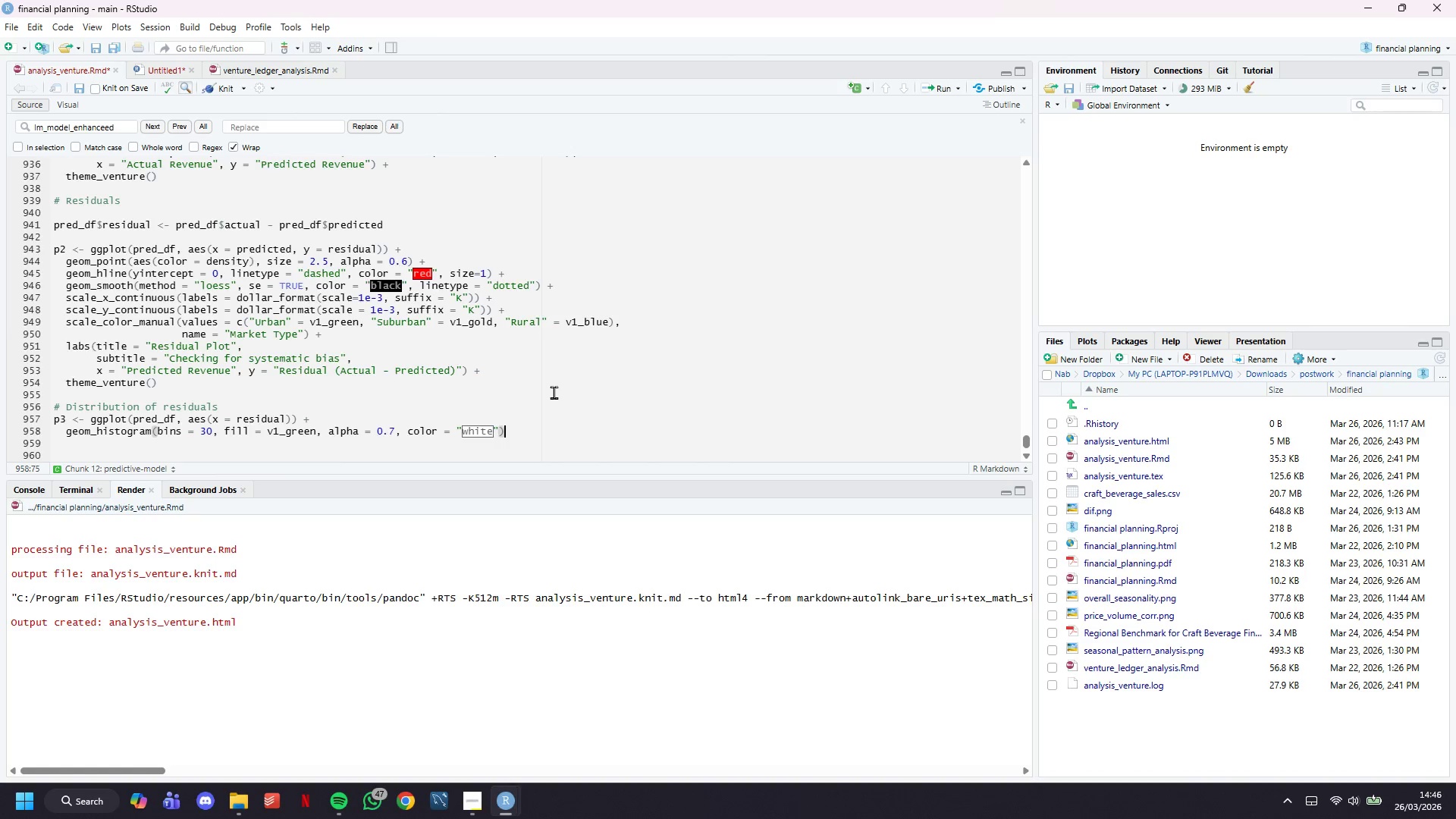 
key(ArrowRight)
 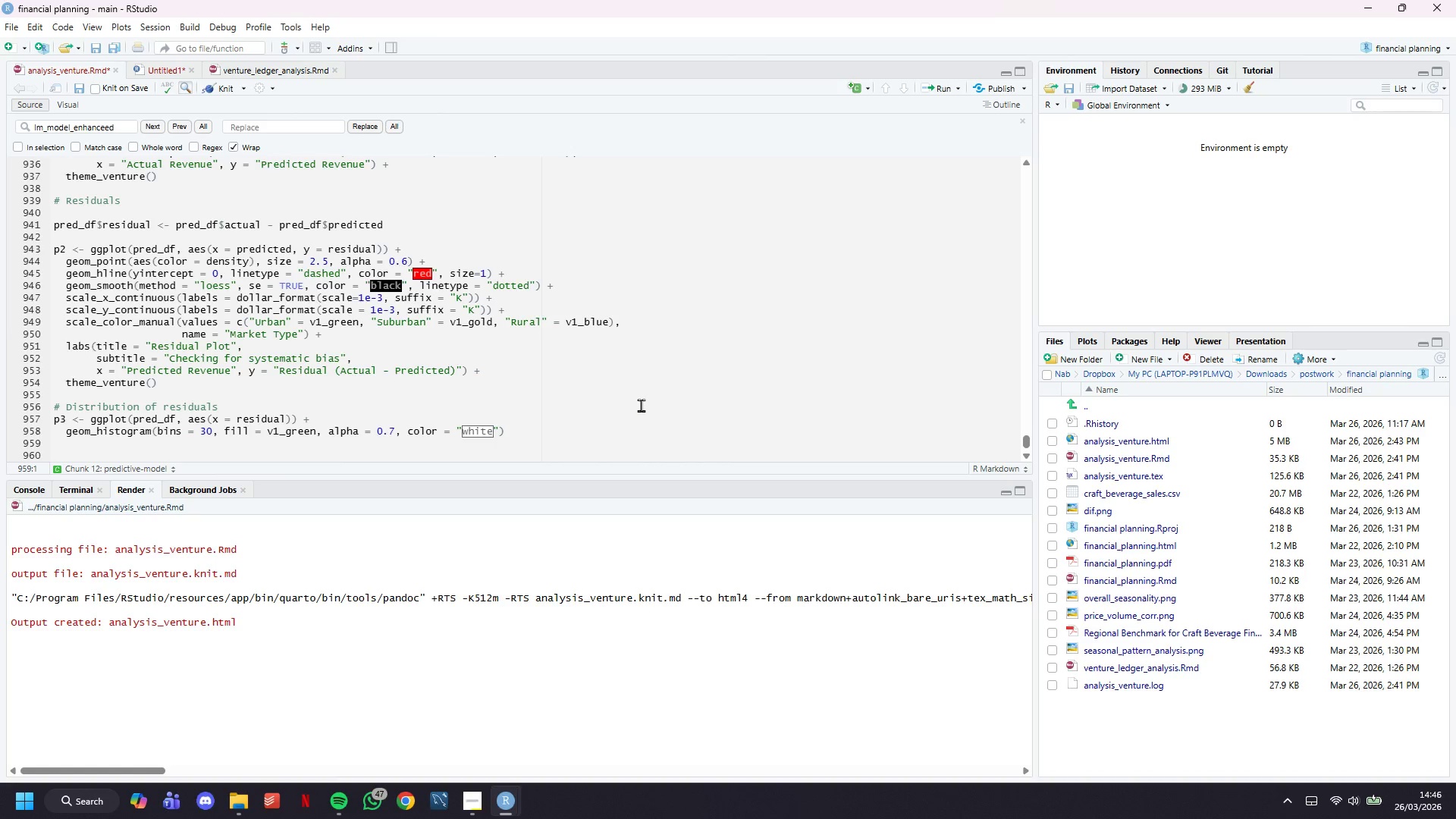 
left_click([668, 419])
 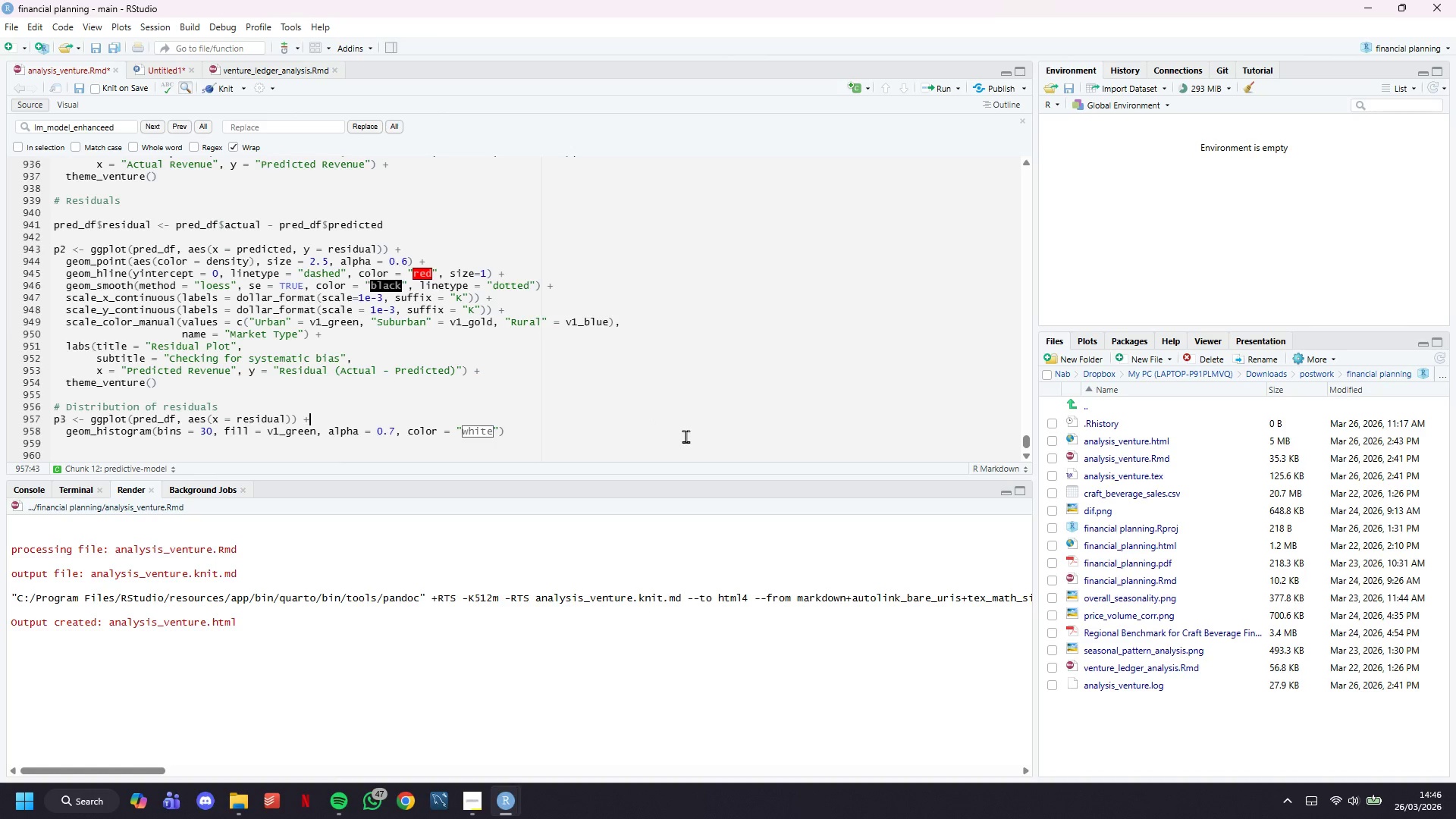 
scroll: coordinate [643, 414], scroll_direction: down, amount: 4.0
 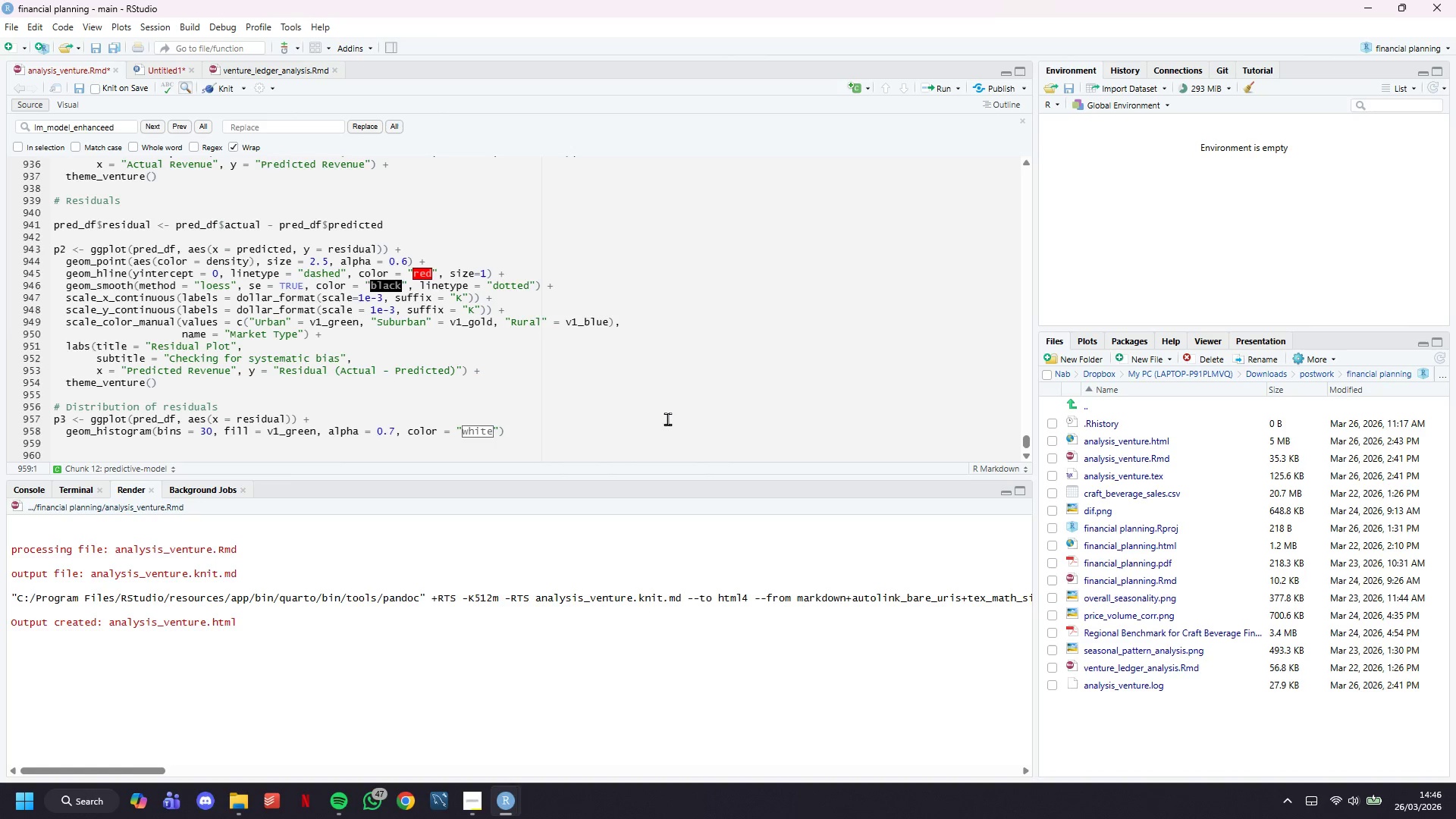 
left_click([686, 436])
 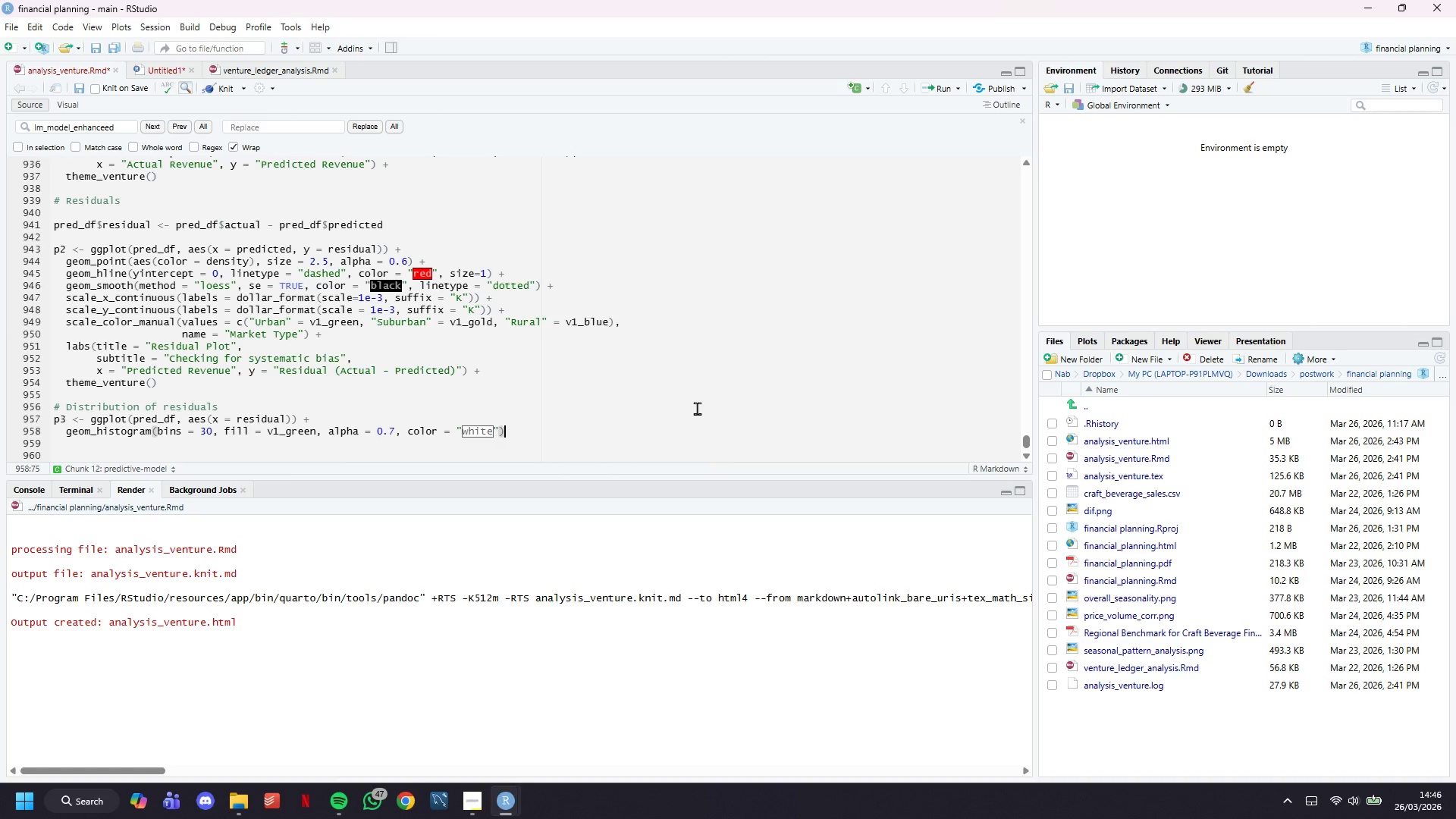 
key(Space)
 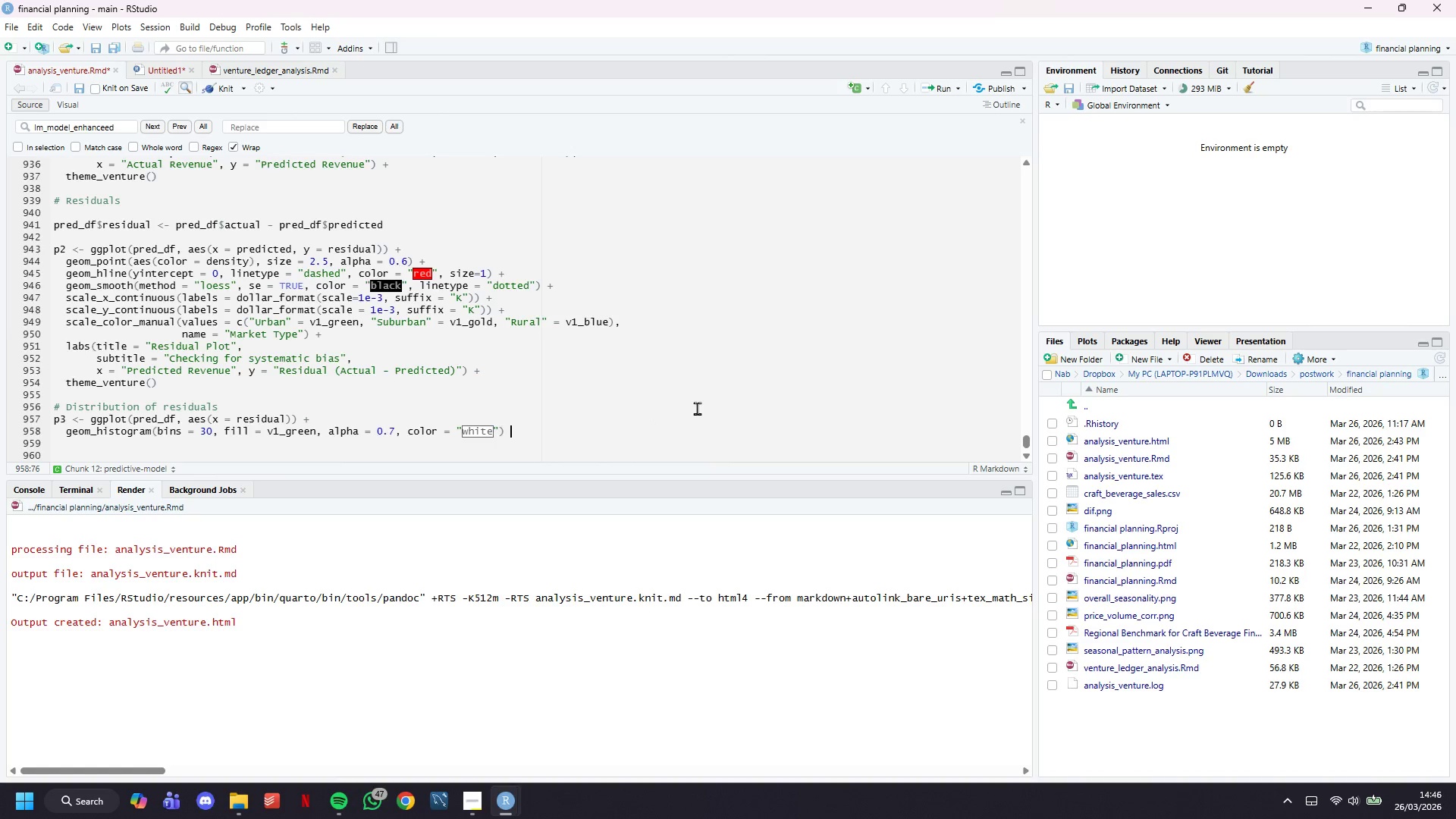 
key(Shift+ShiftLeft)
 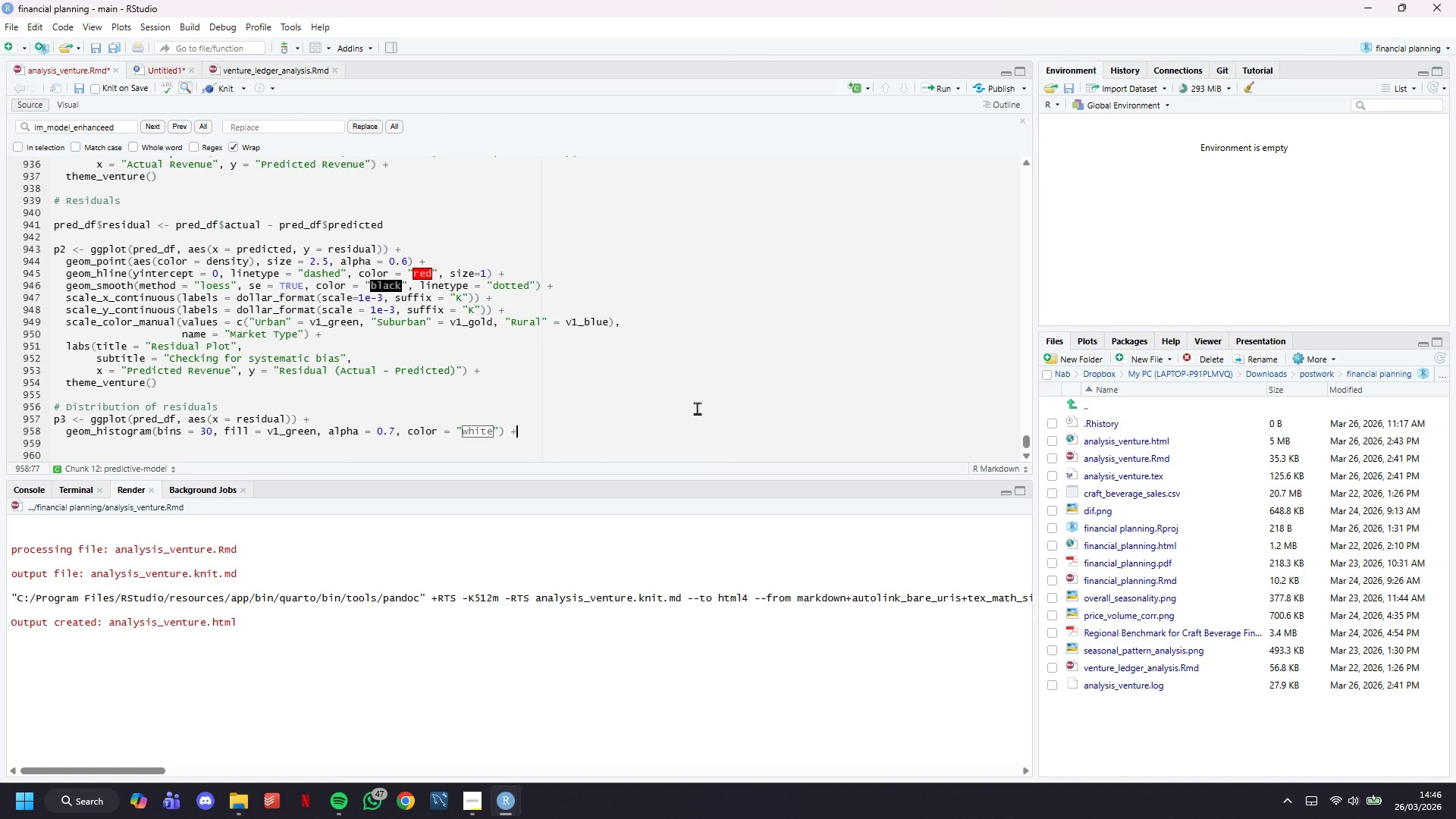 
key(Shift+Equal)
 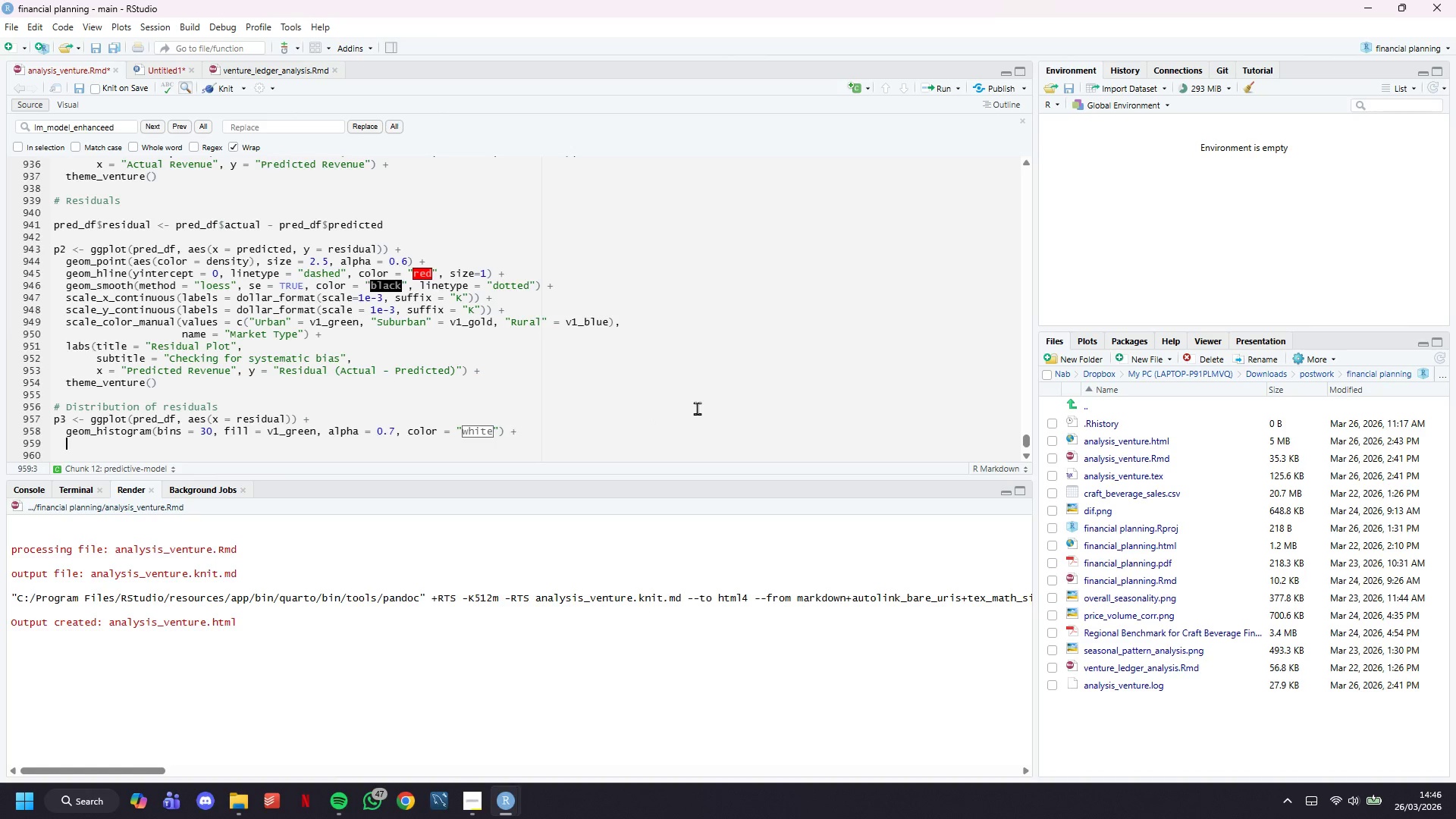 
key(Enter)
 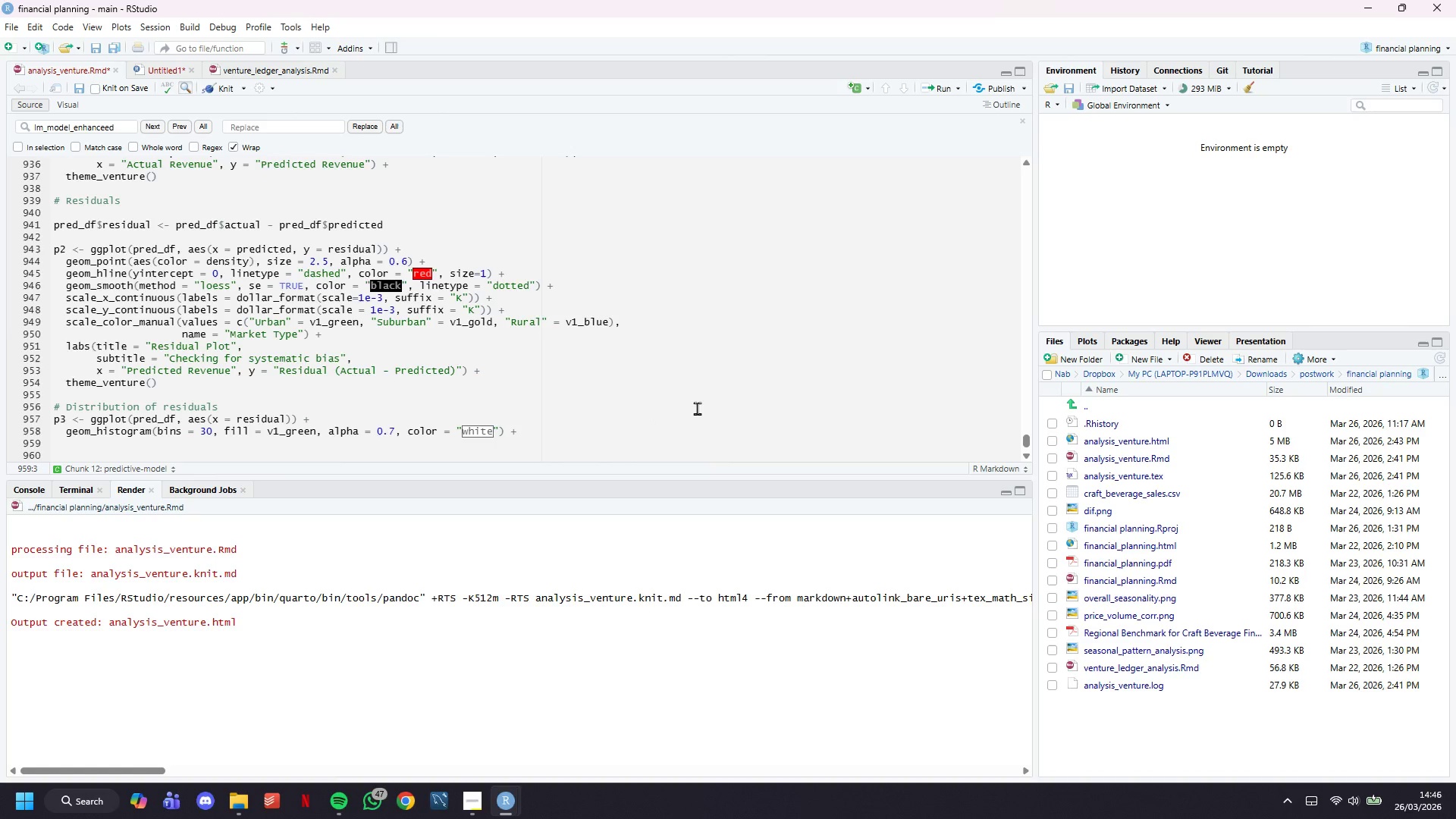 
key(Enter)
 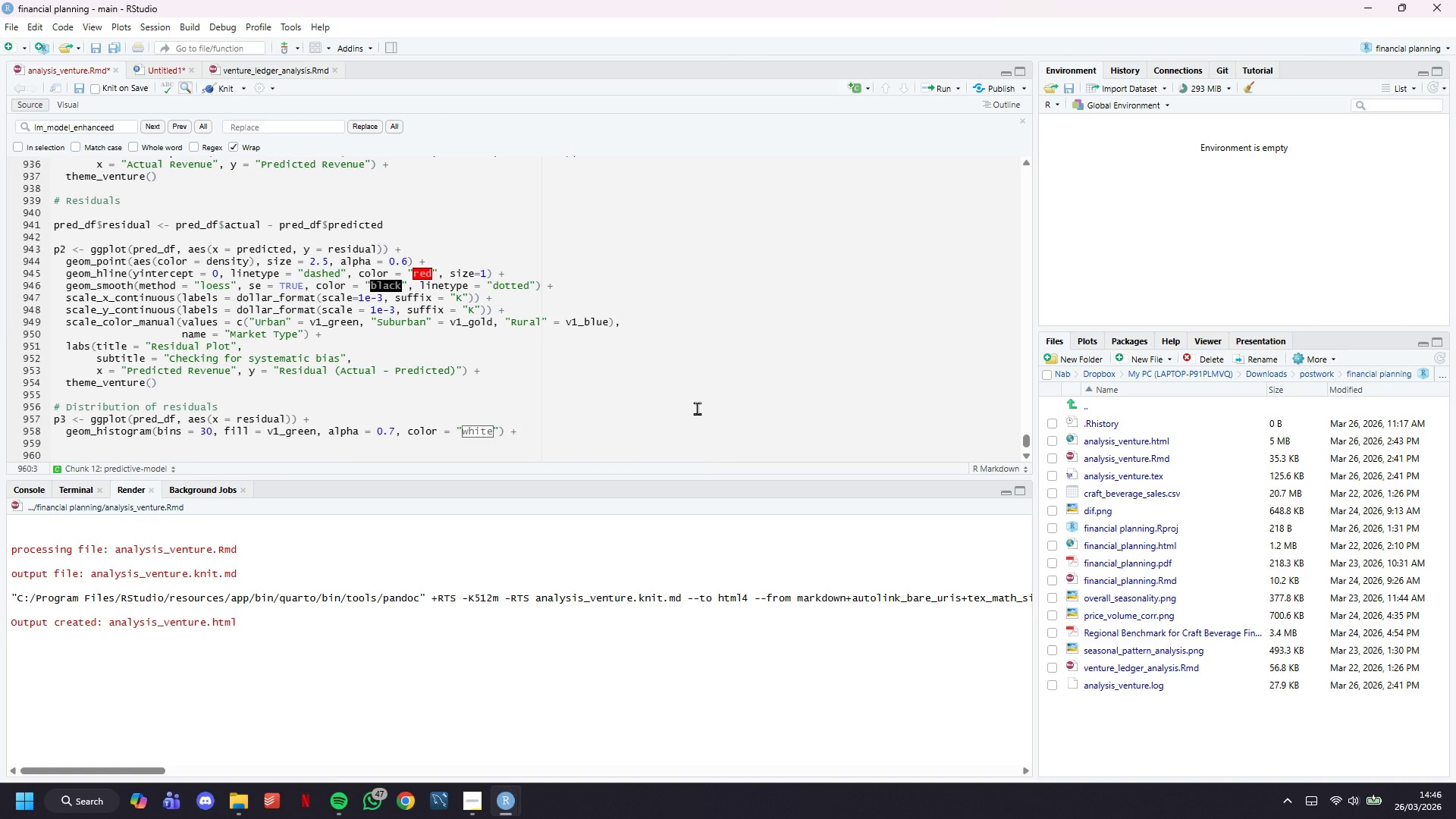 
key(Backspace)
key(Backspace)
type(geom_vline(xintercept = 0, linetype = "dashed)
 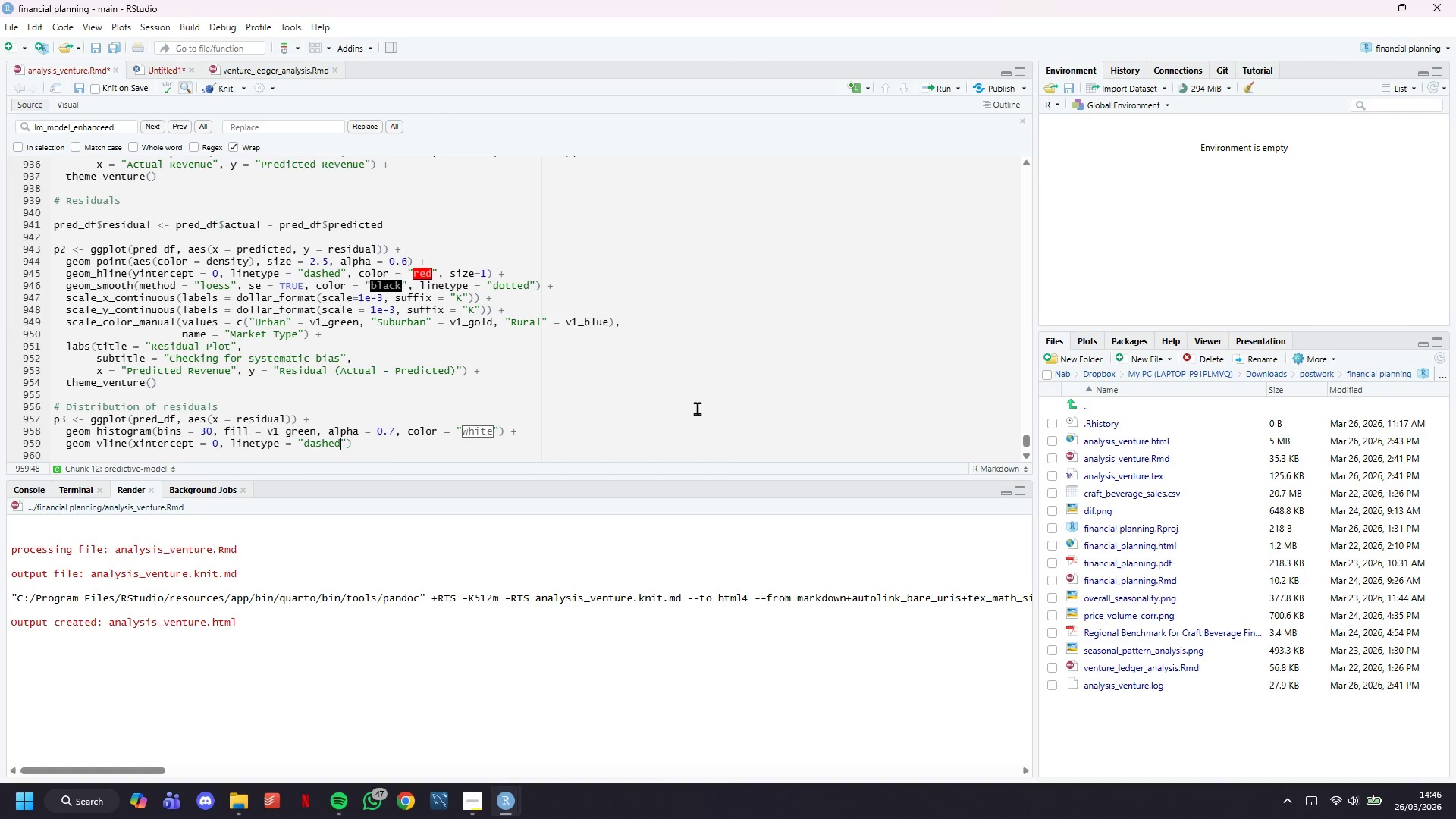 
key(ArrowRight)
 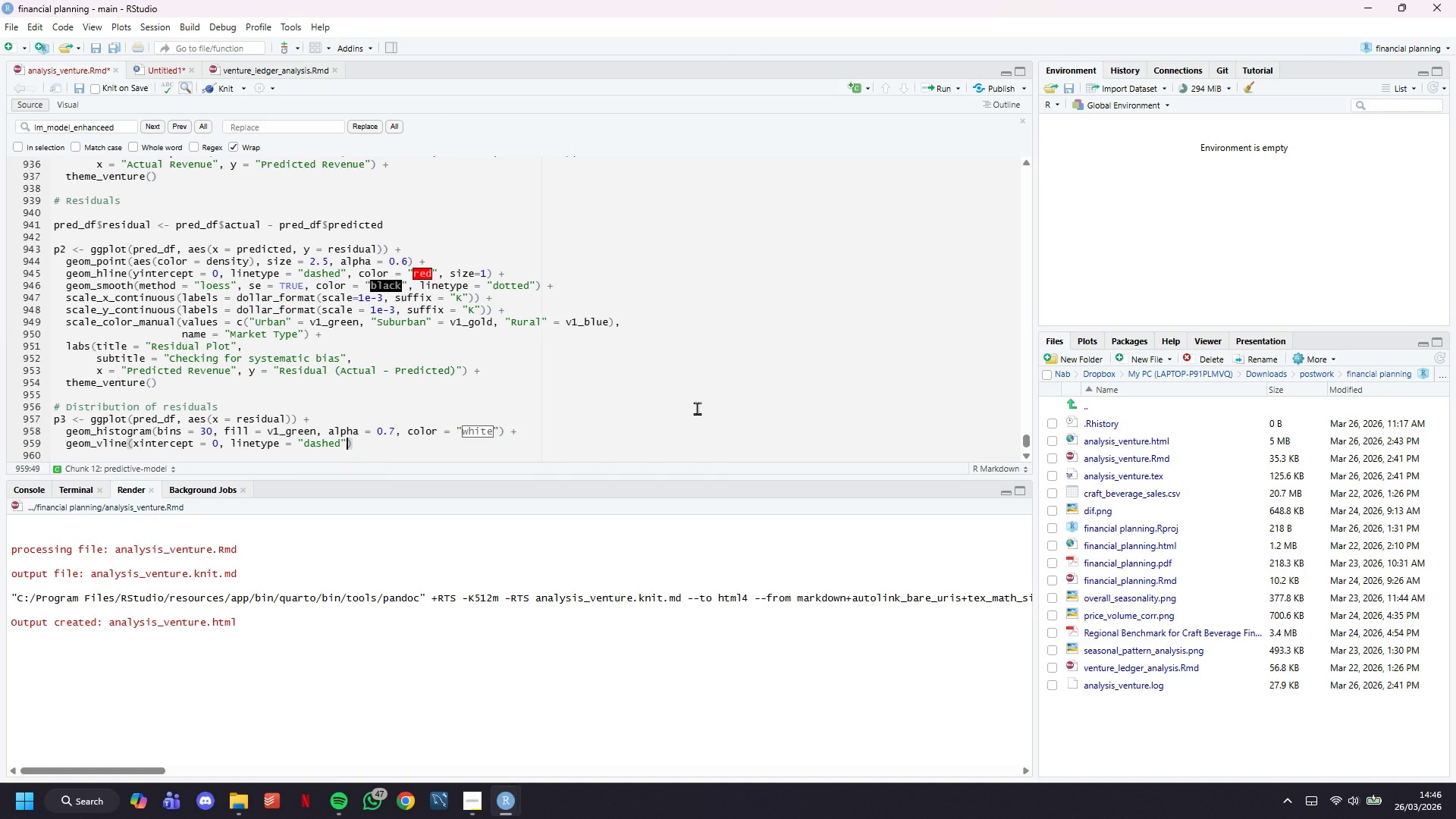 
type(, color = "red)
 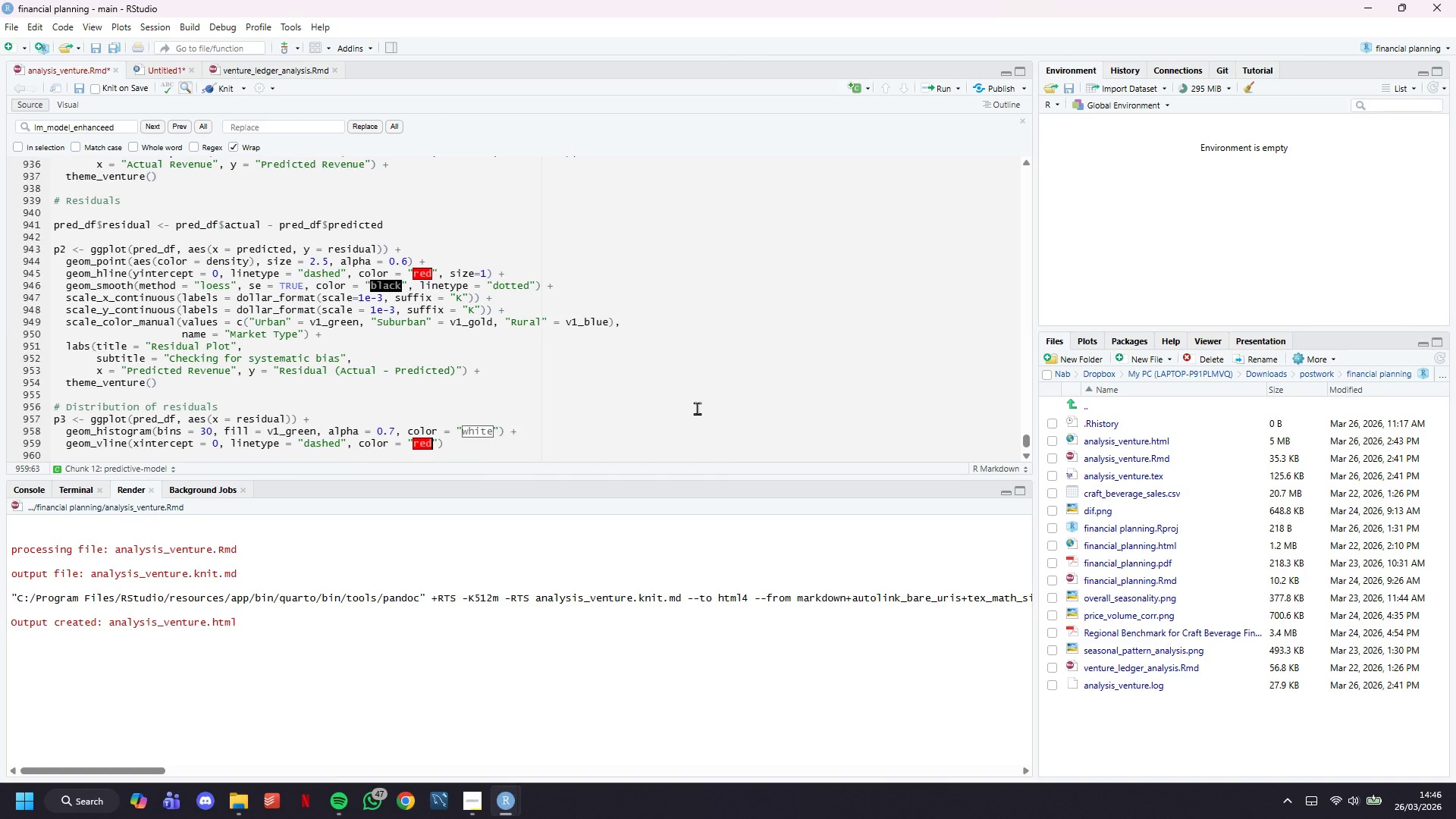 
key(ArrowRight)
 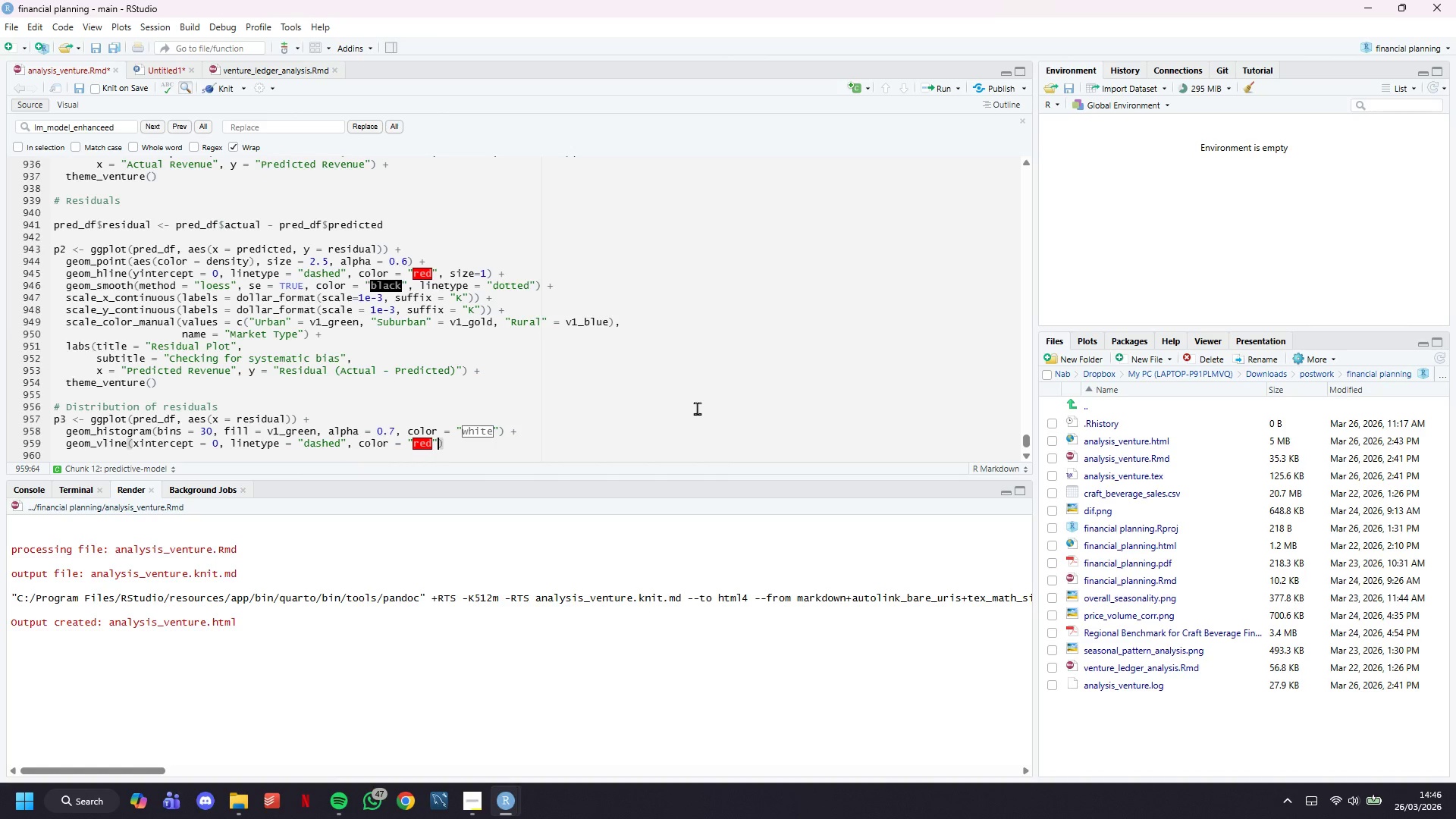 
type(, size =1)
 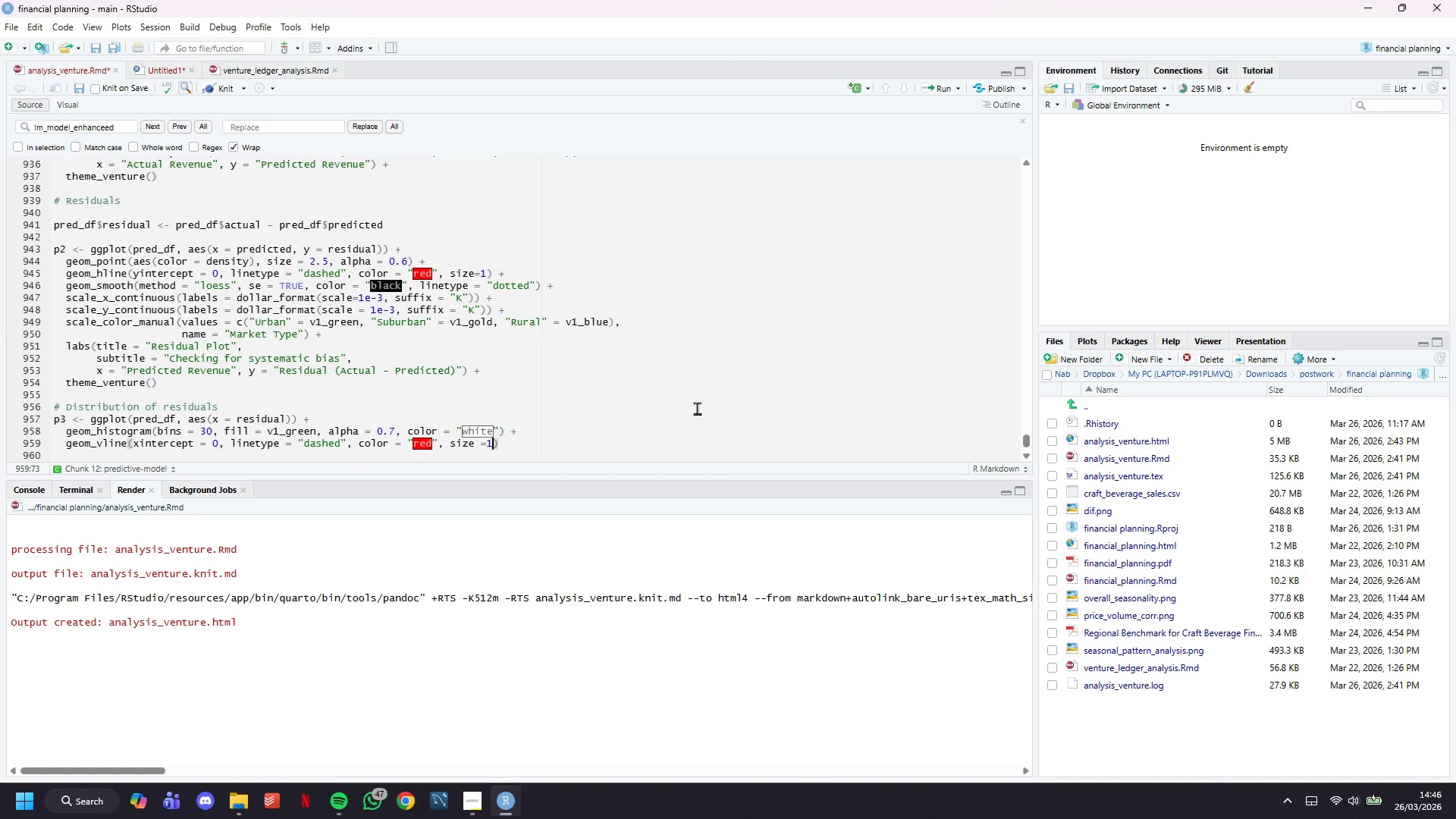 
key(ArrowRight)
 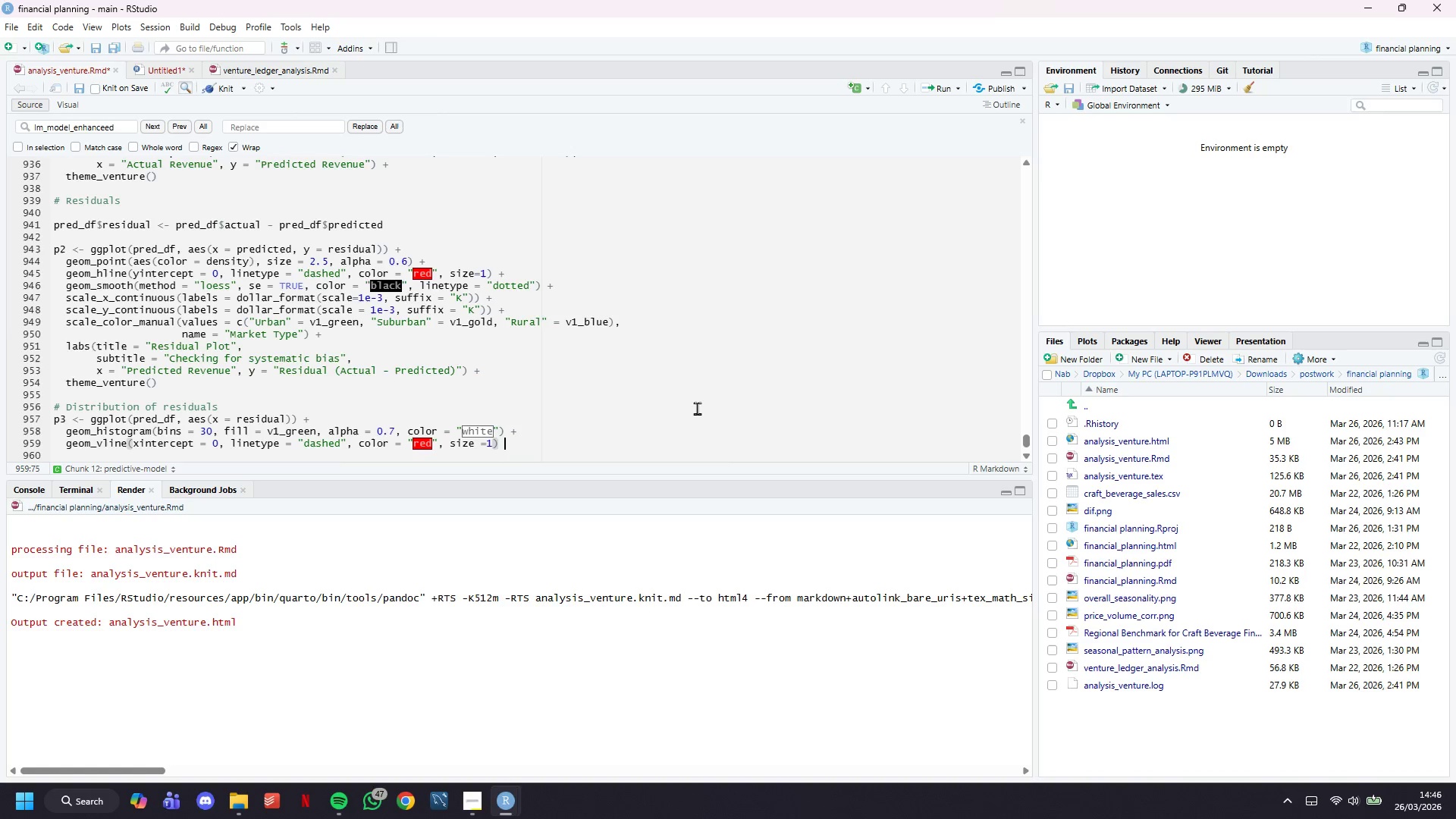 
key(Space)
 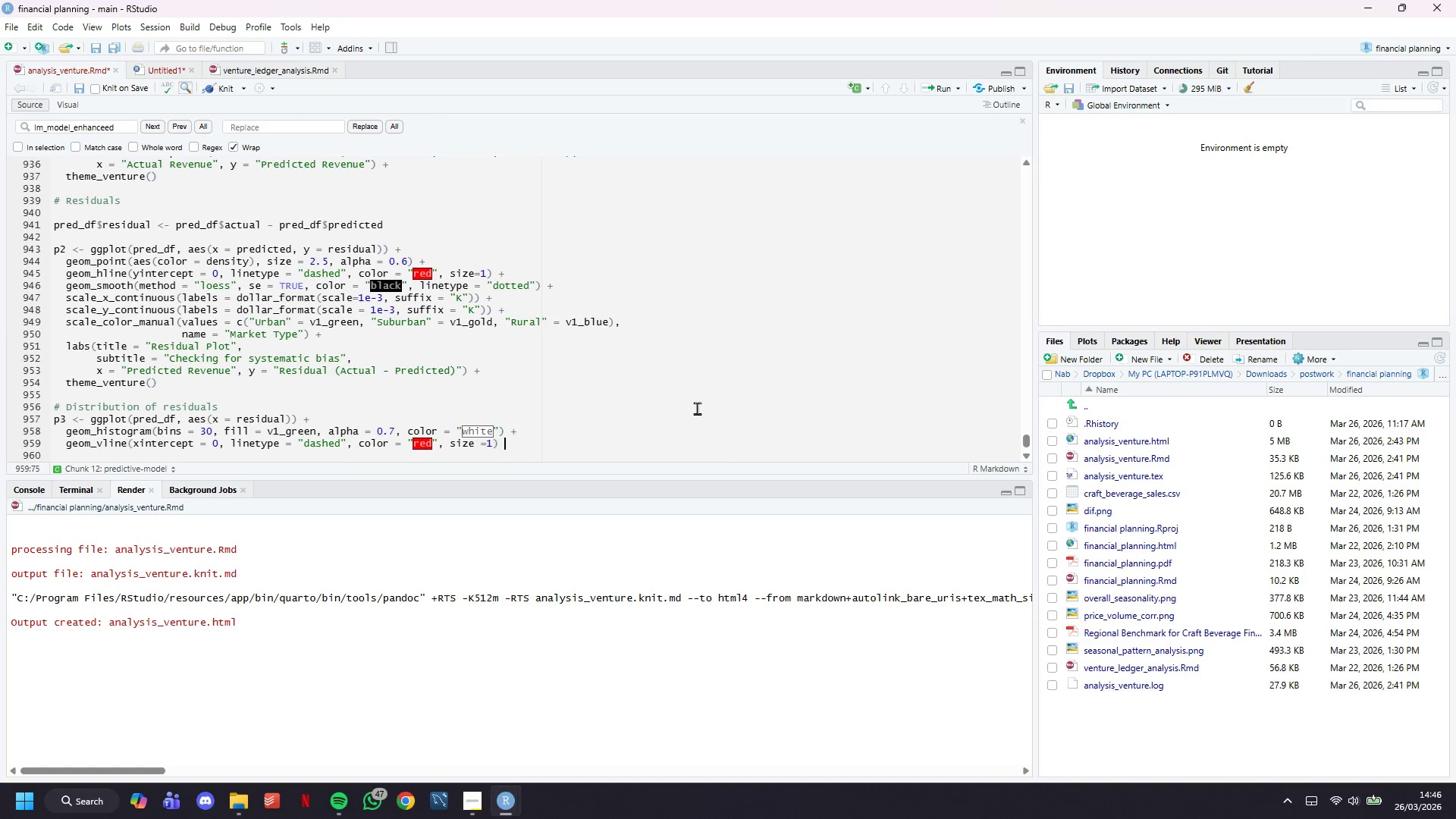 
key(Shift+ShiftLeft)
 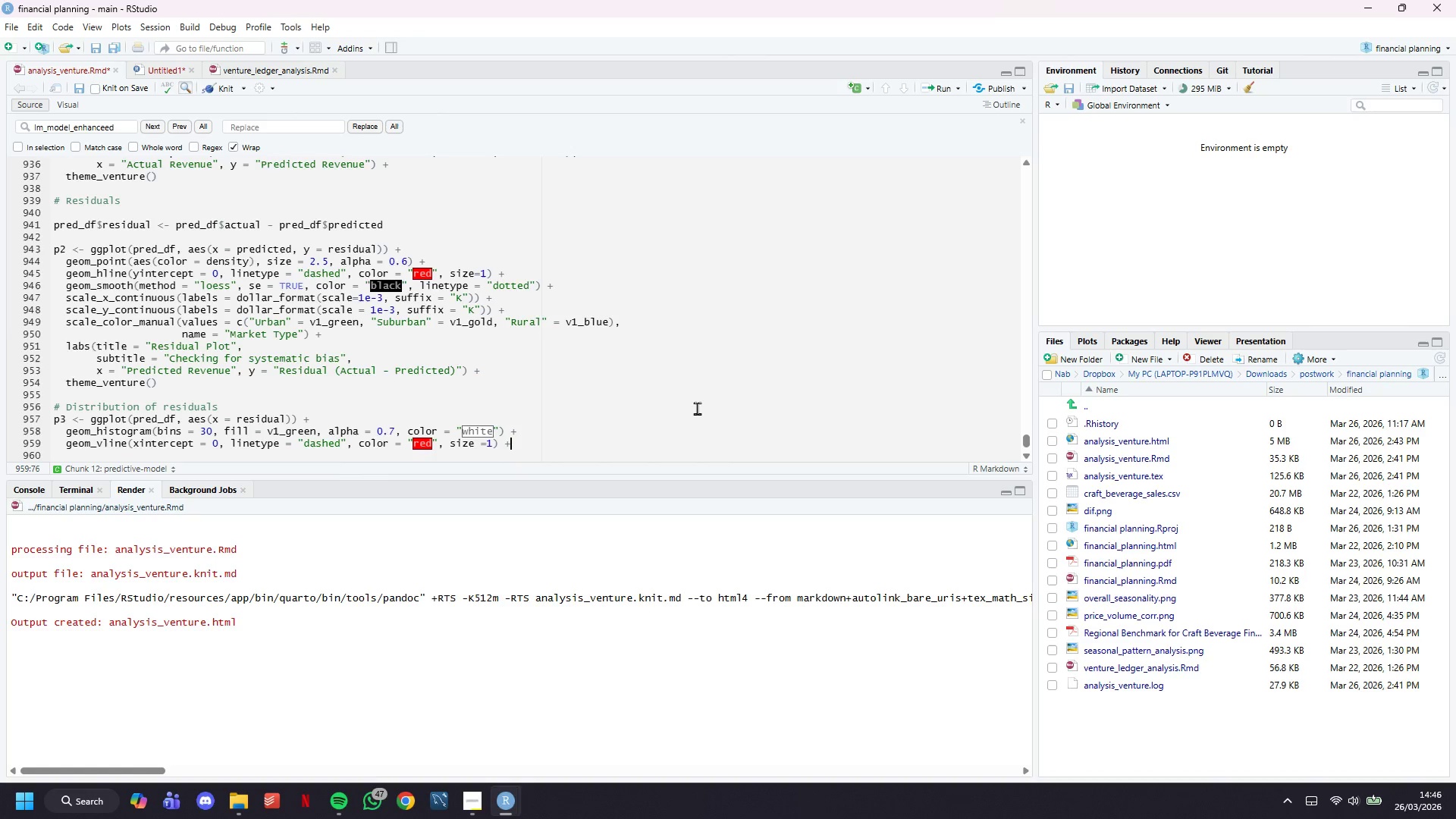 
key(Shift+Equal)
 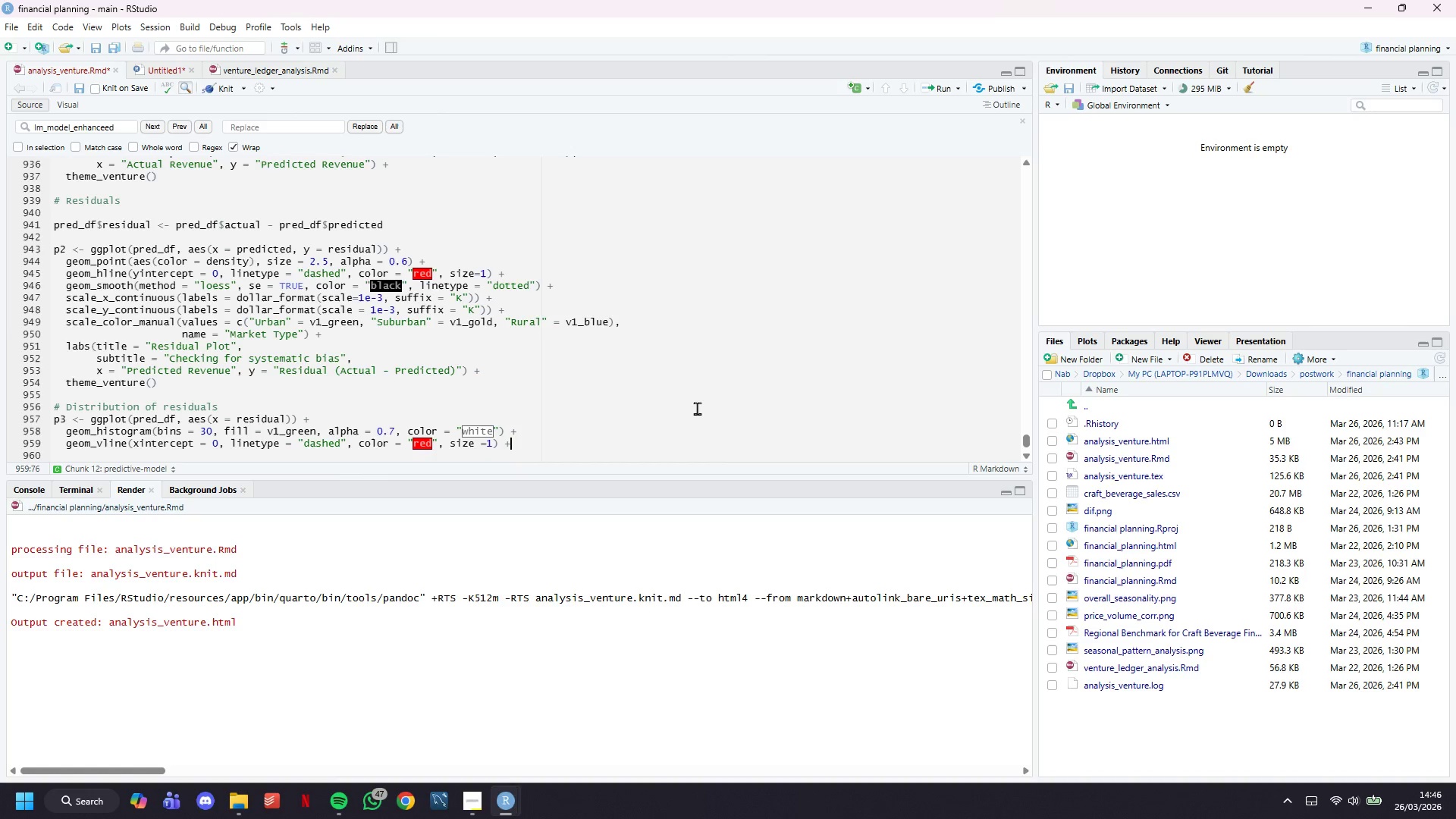 
key(Enter)
 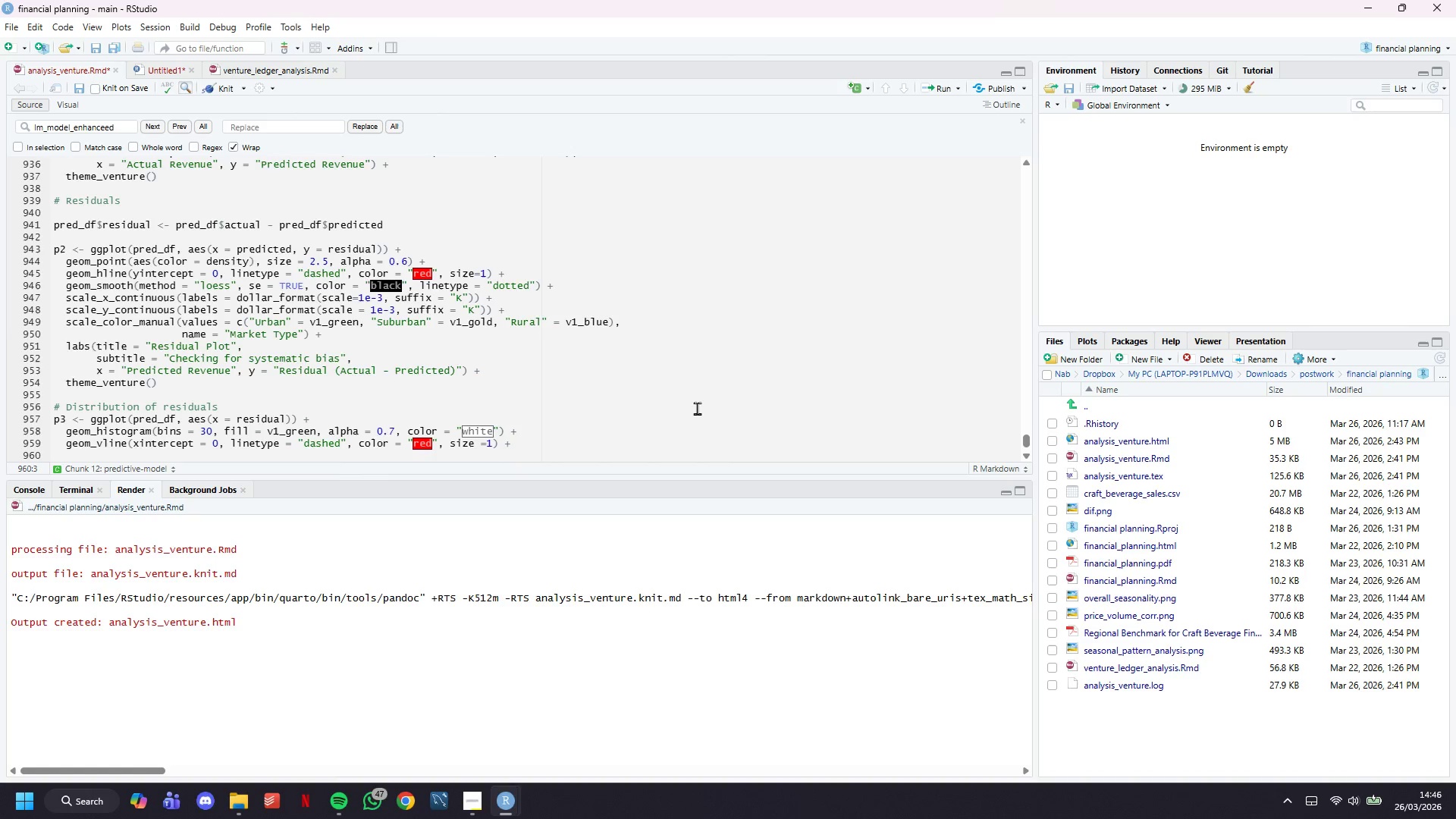 
type(scale_xP)
key(Backspace)
type(_c)
 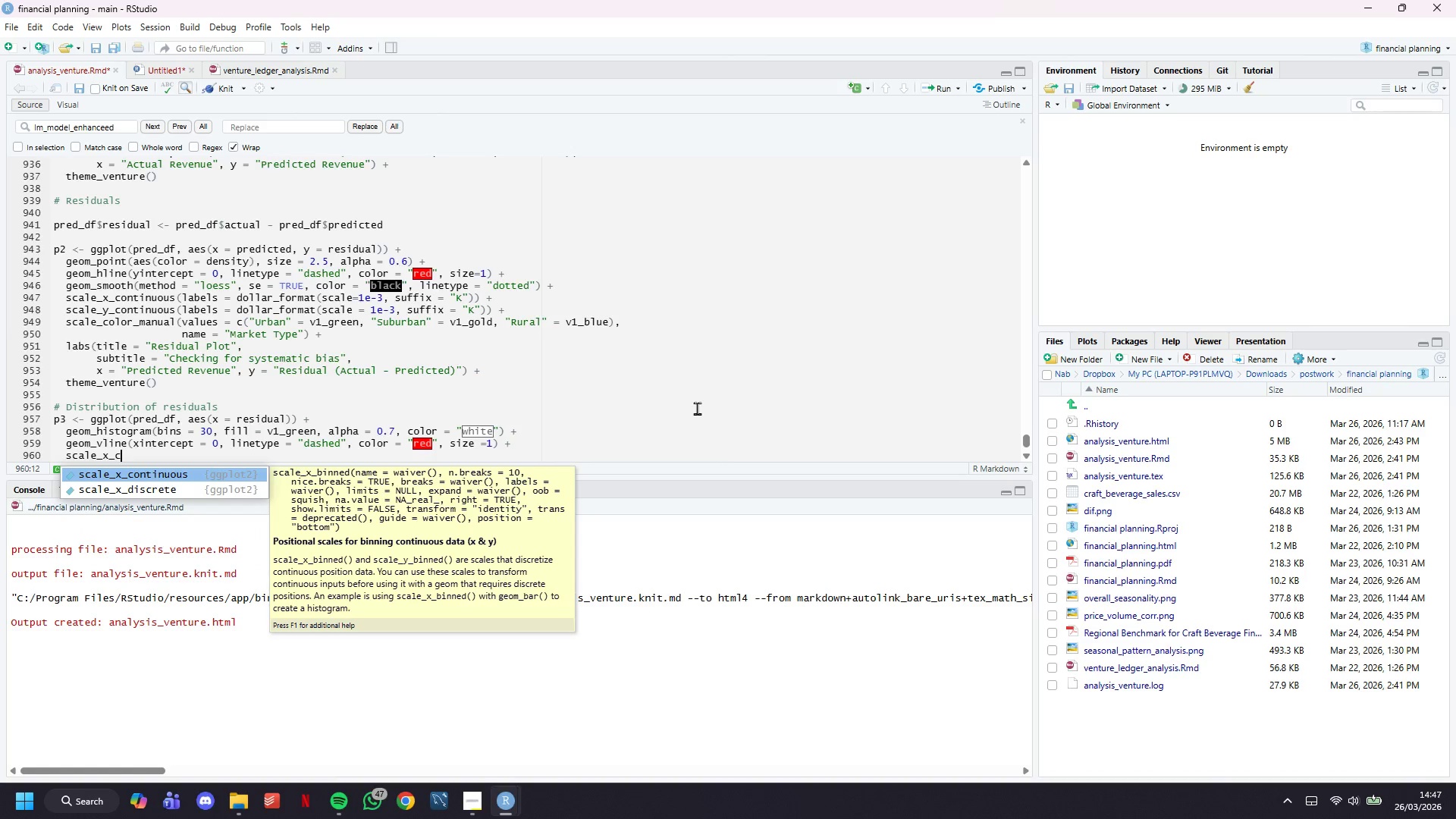 
key(ArrowDown)
 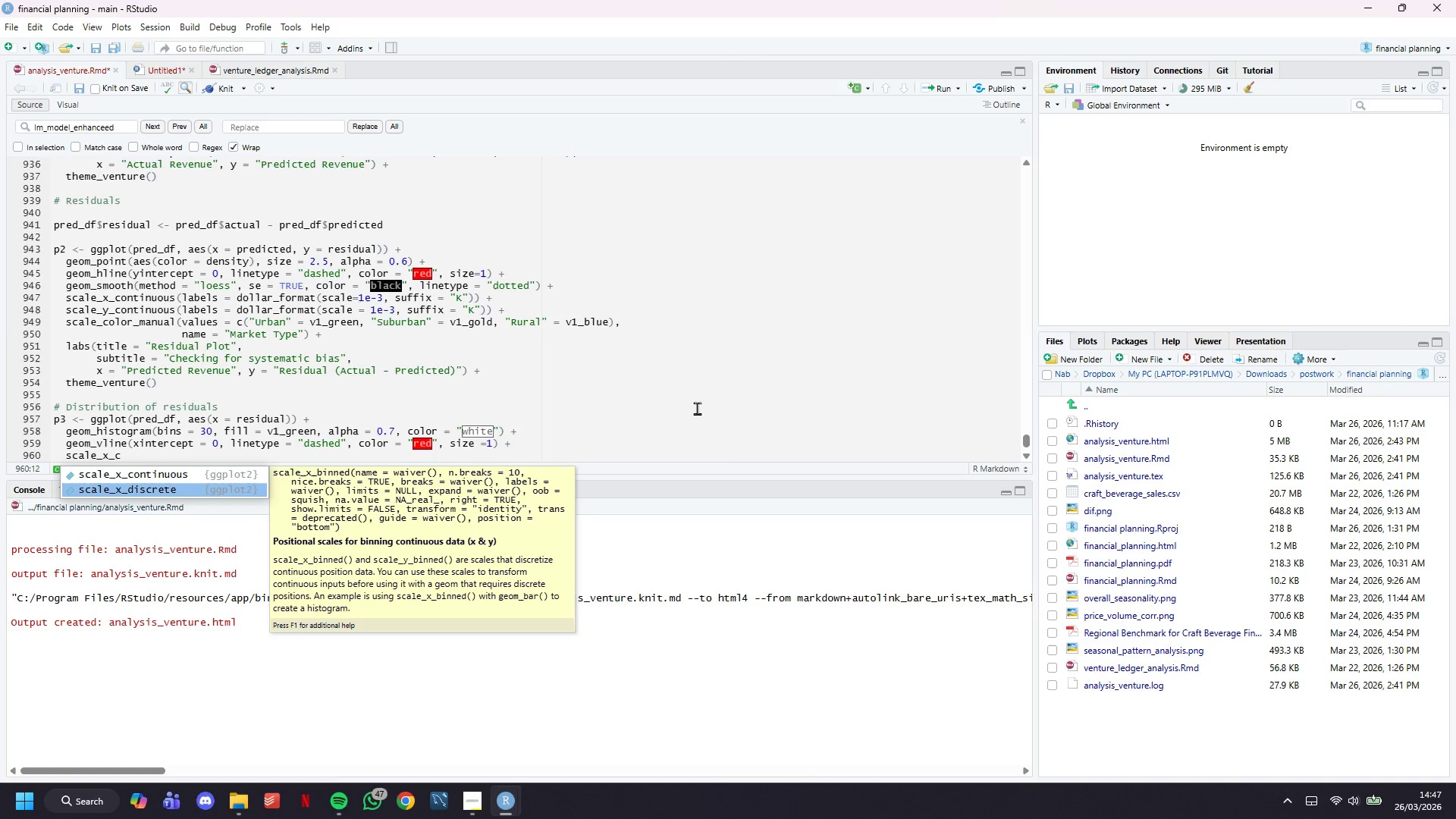 
key(ArrowUp)
 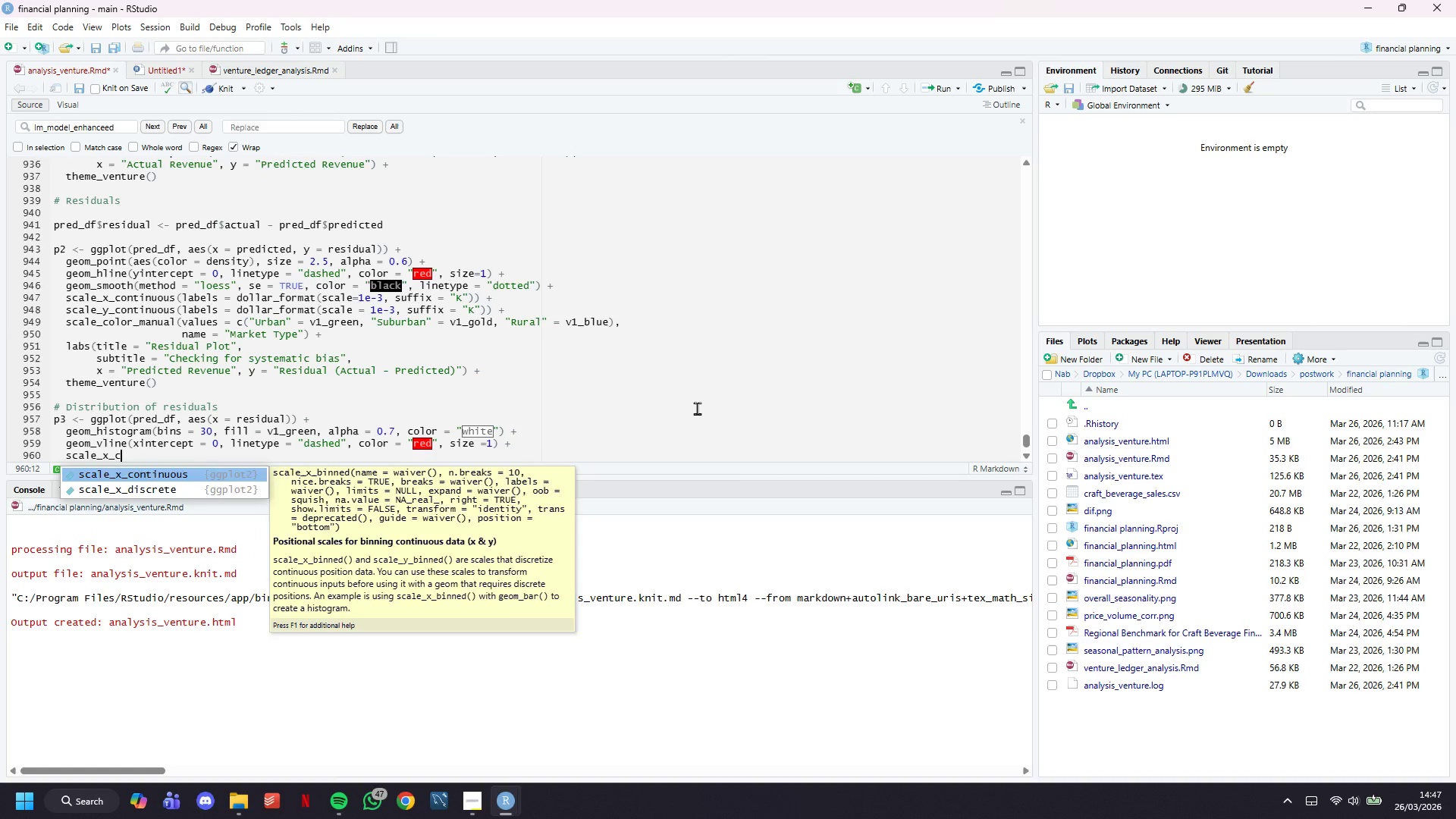 
key(Enter)
 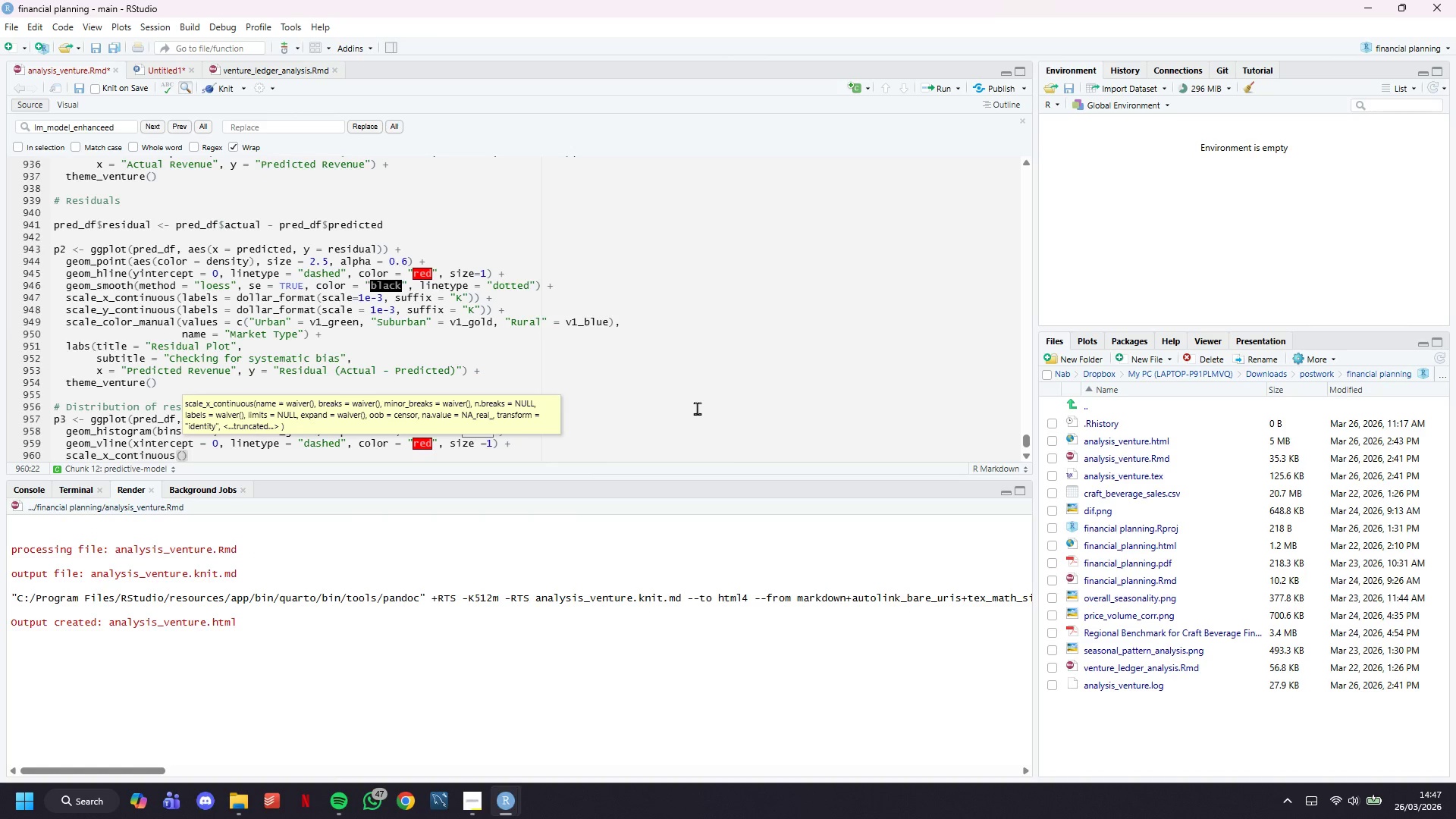 
type(labels = dollar_format(scale = )
 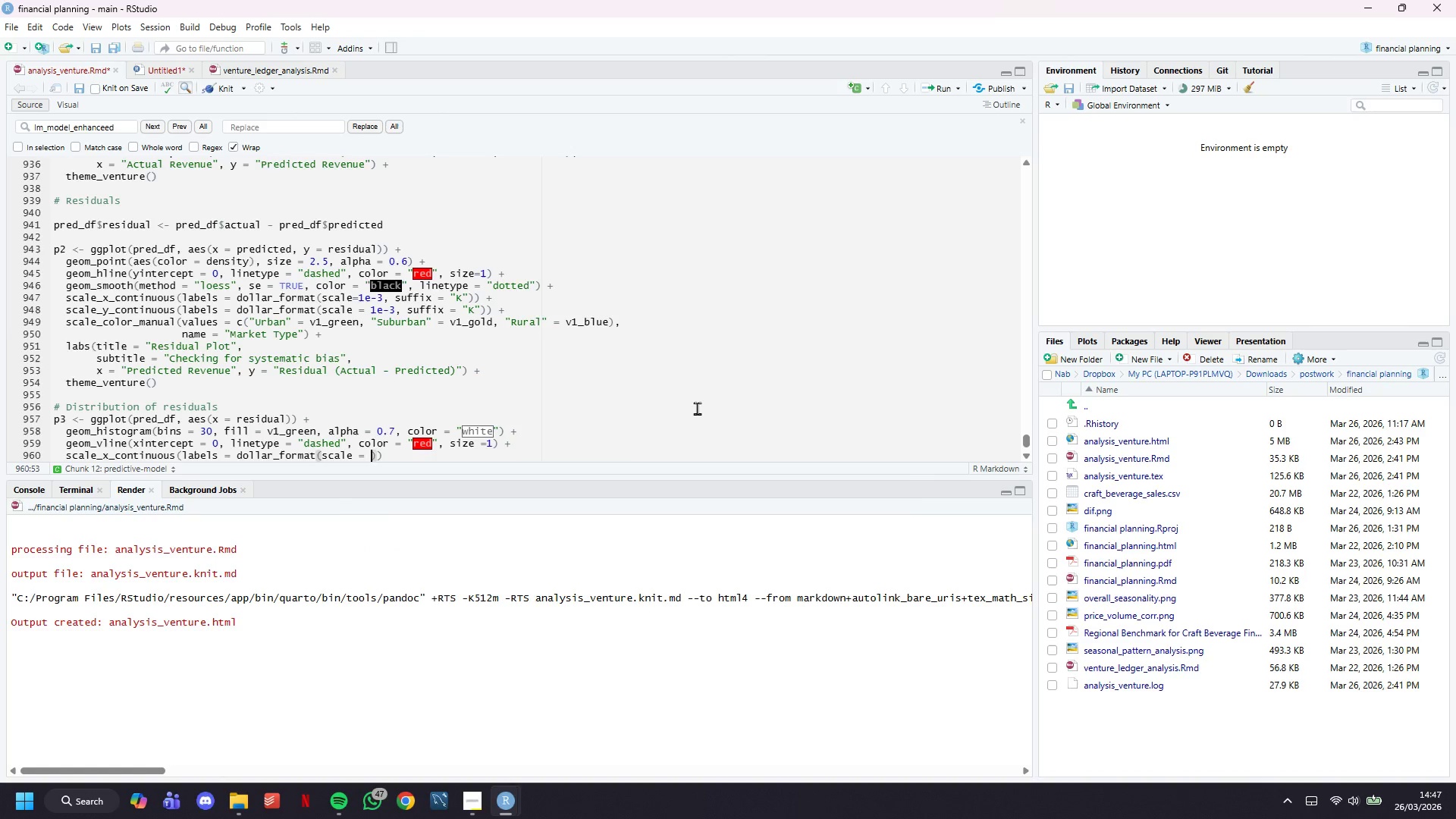 
wait(7.31)
 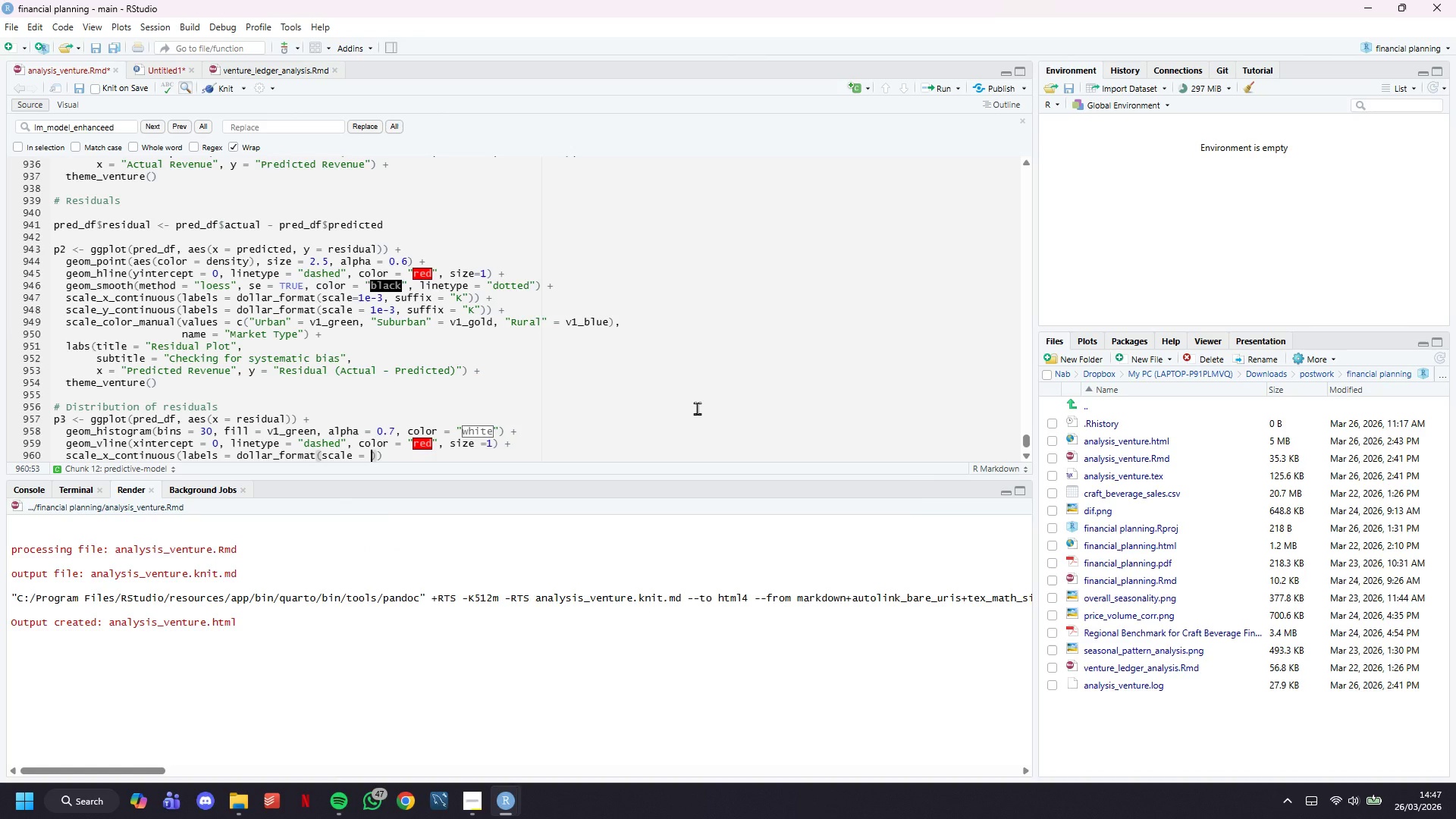 
type(1e-3, suffix = "K)
 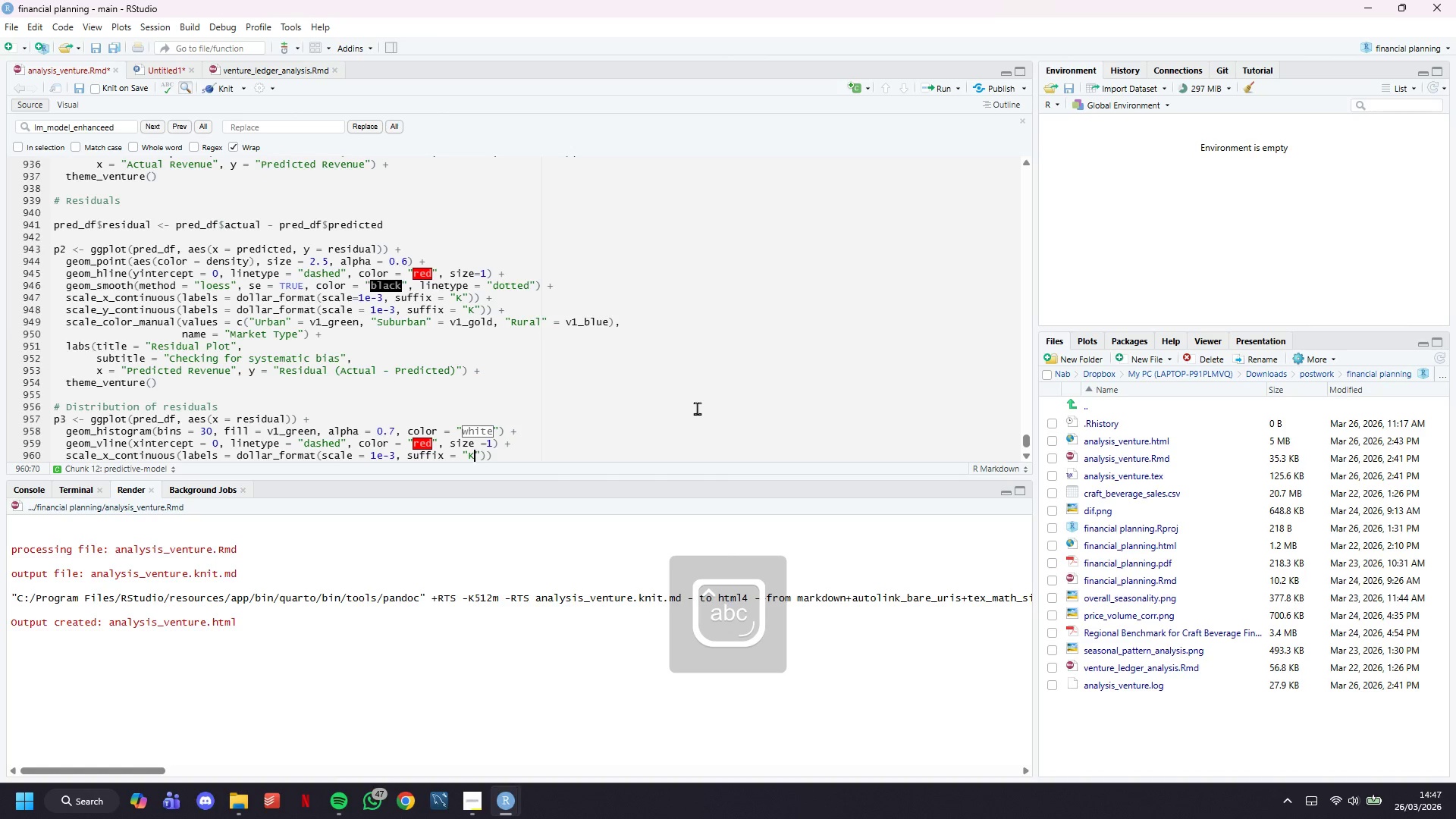 
key(ArrowRight)
 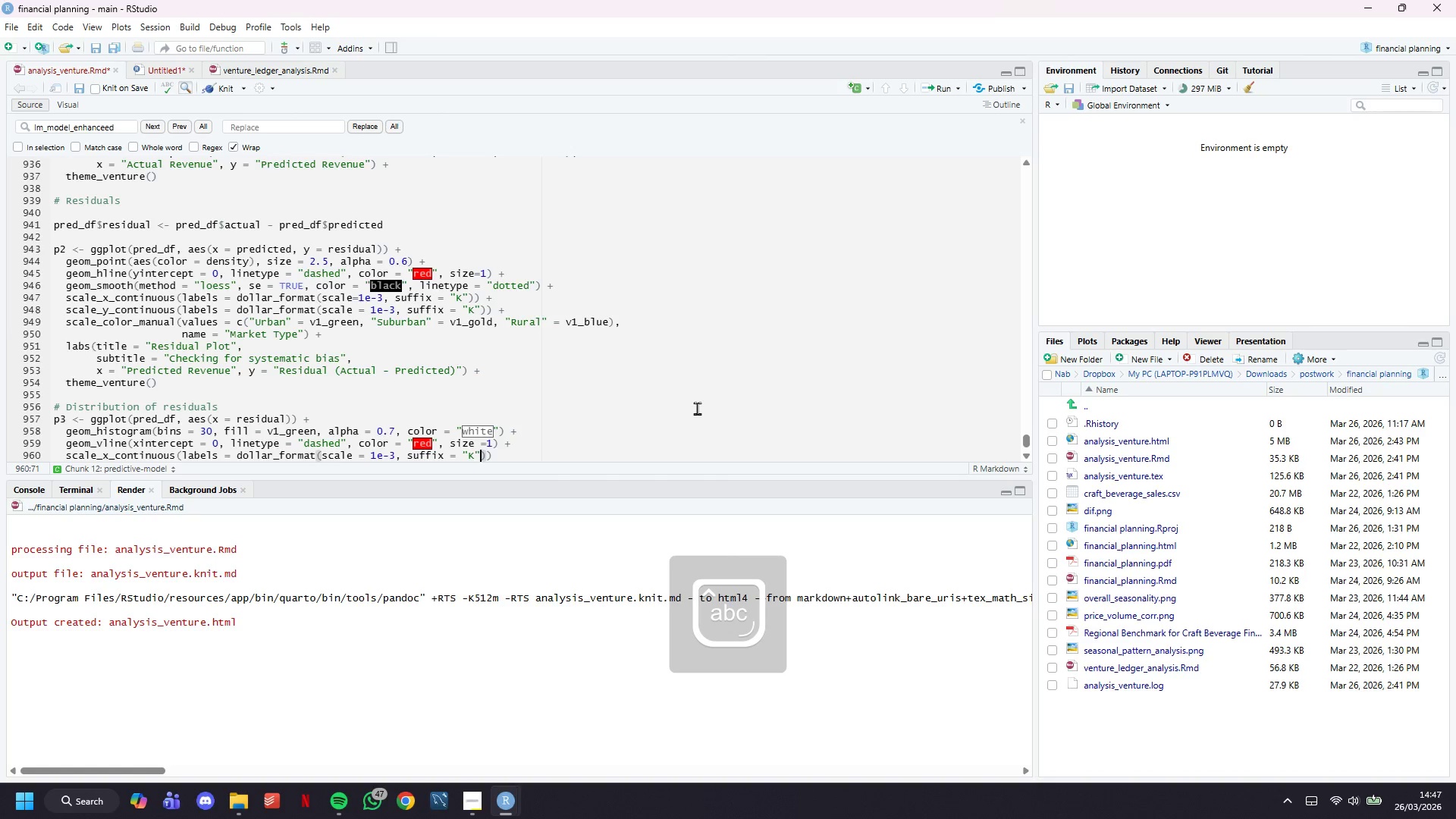 
key(ArrowRight)
 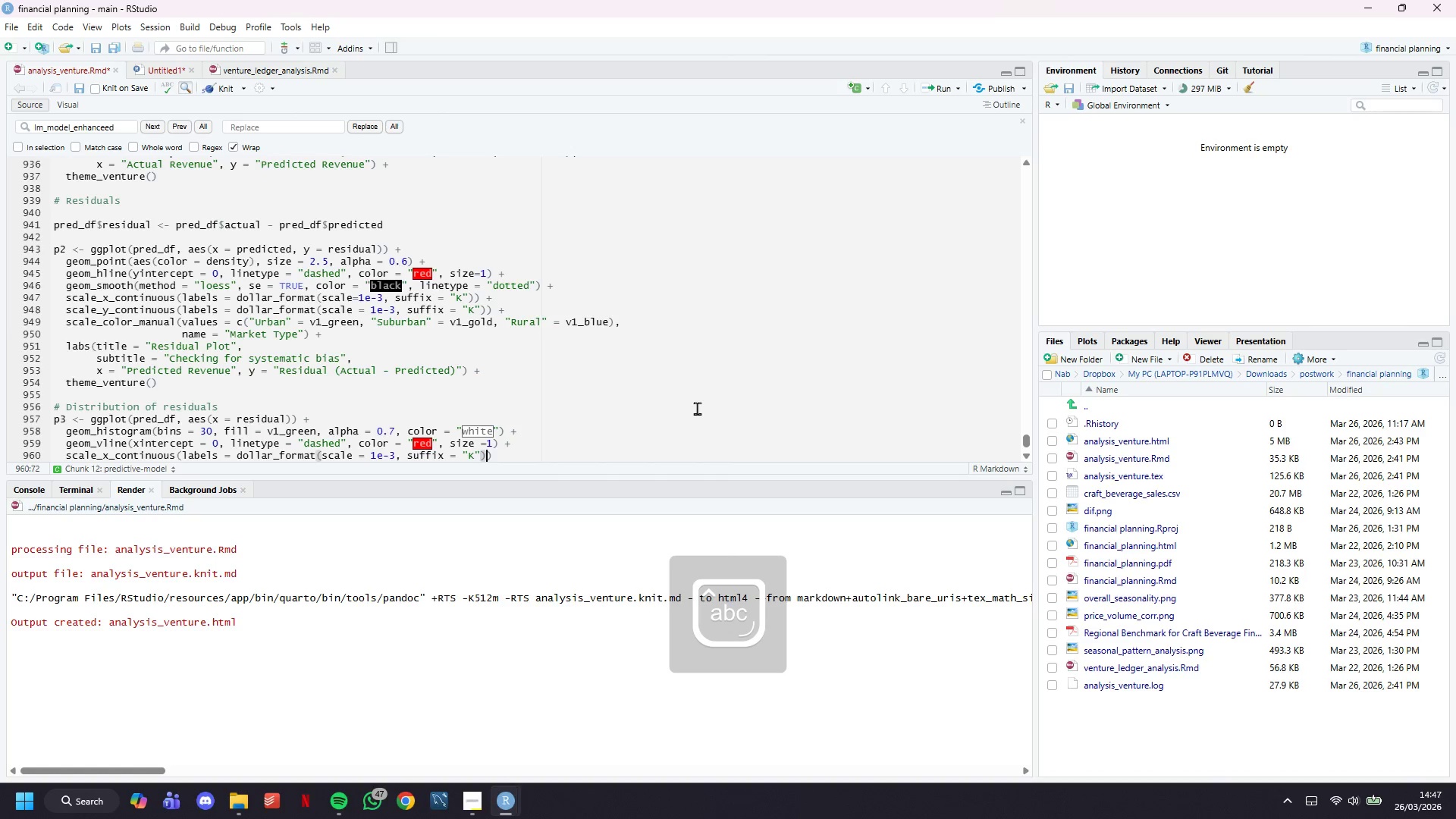 
key(ArrowRight)
 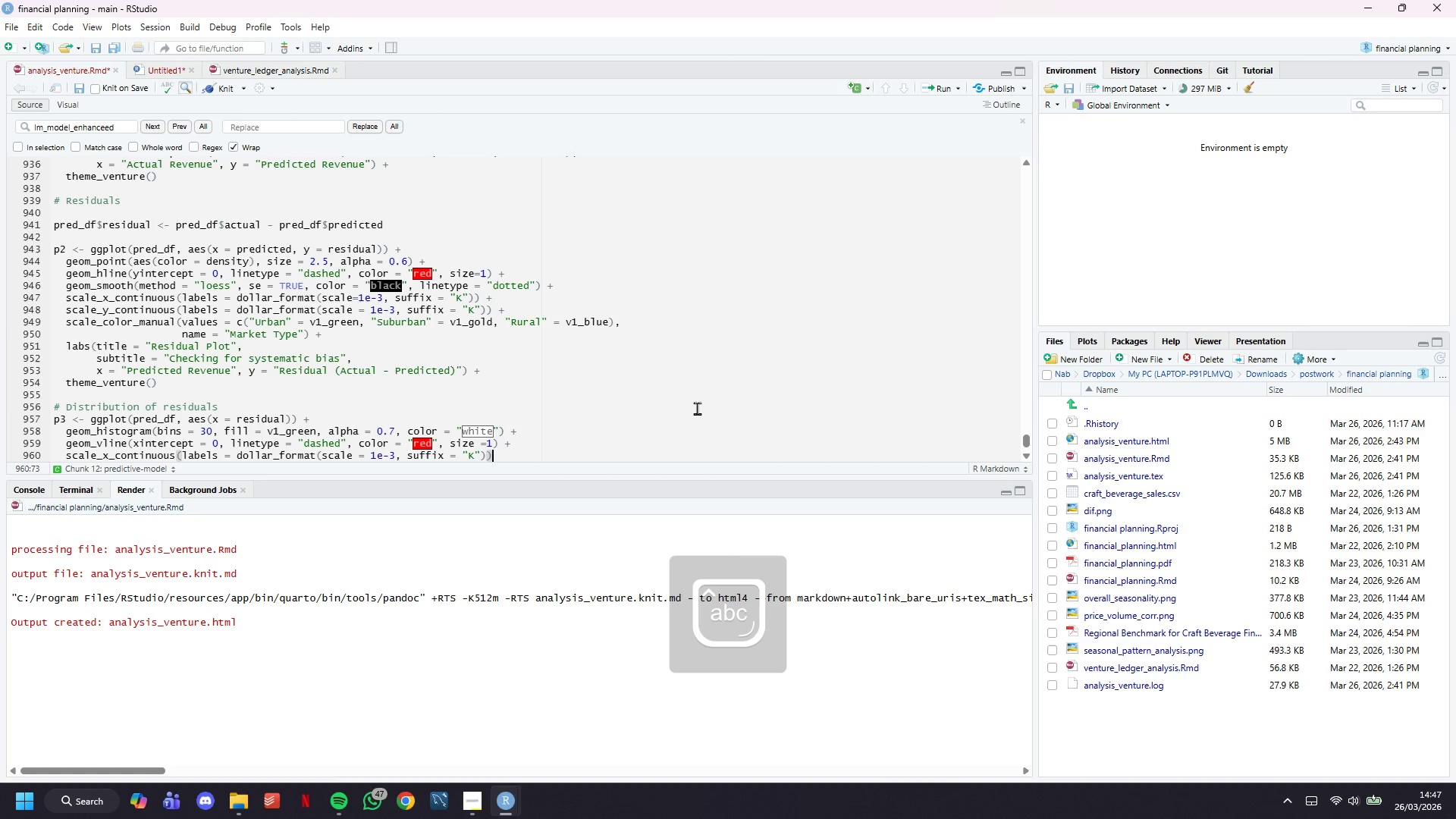 
key(Space)
 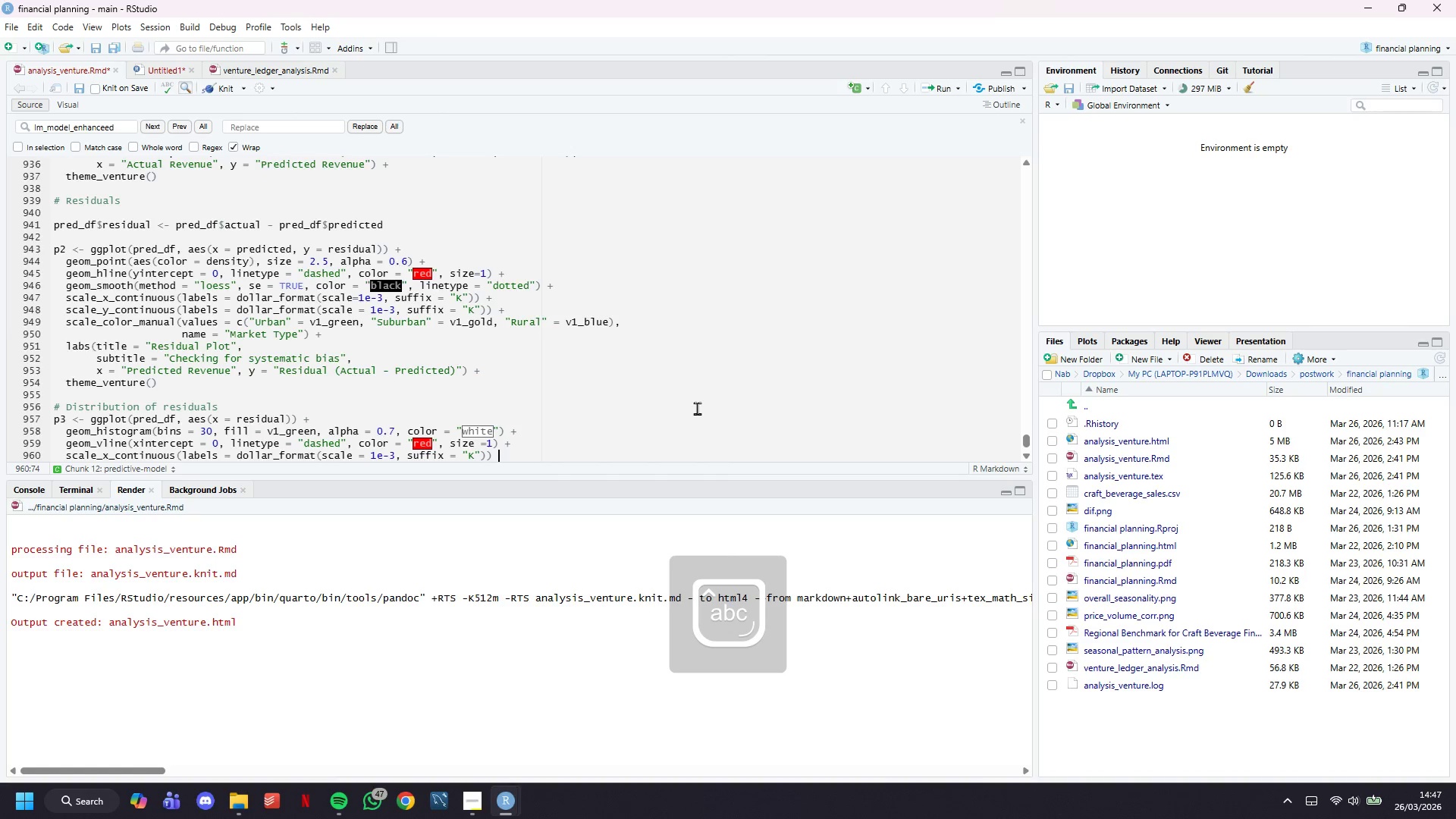 
key(Shift+Equal)
 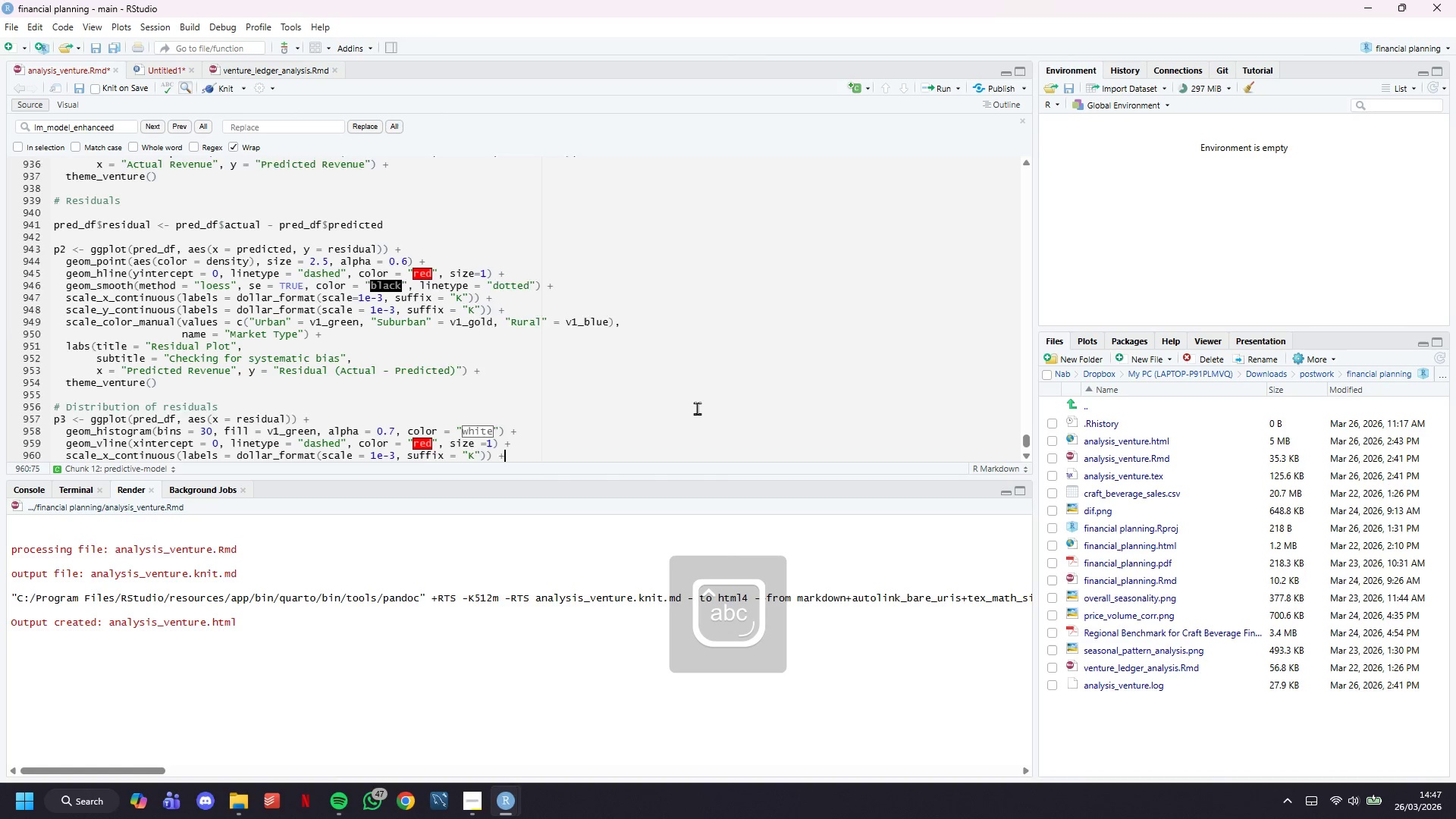 
key(Enter)
 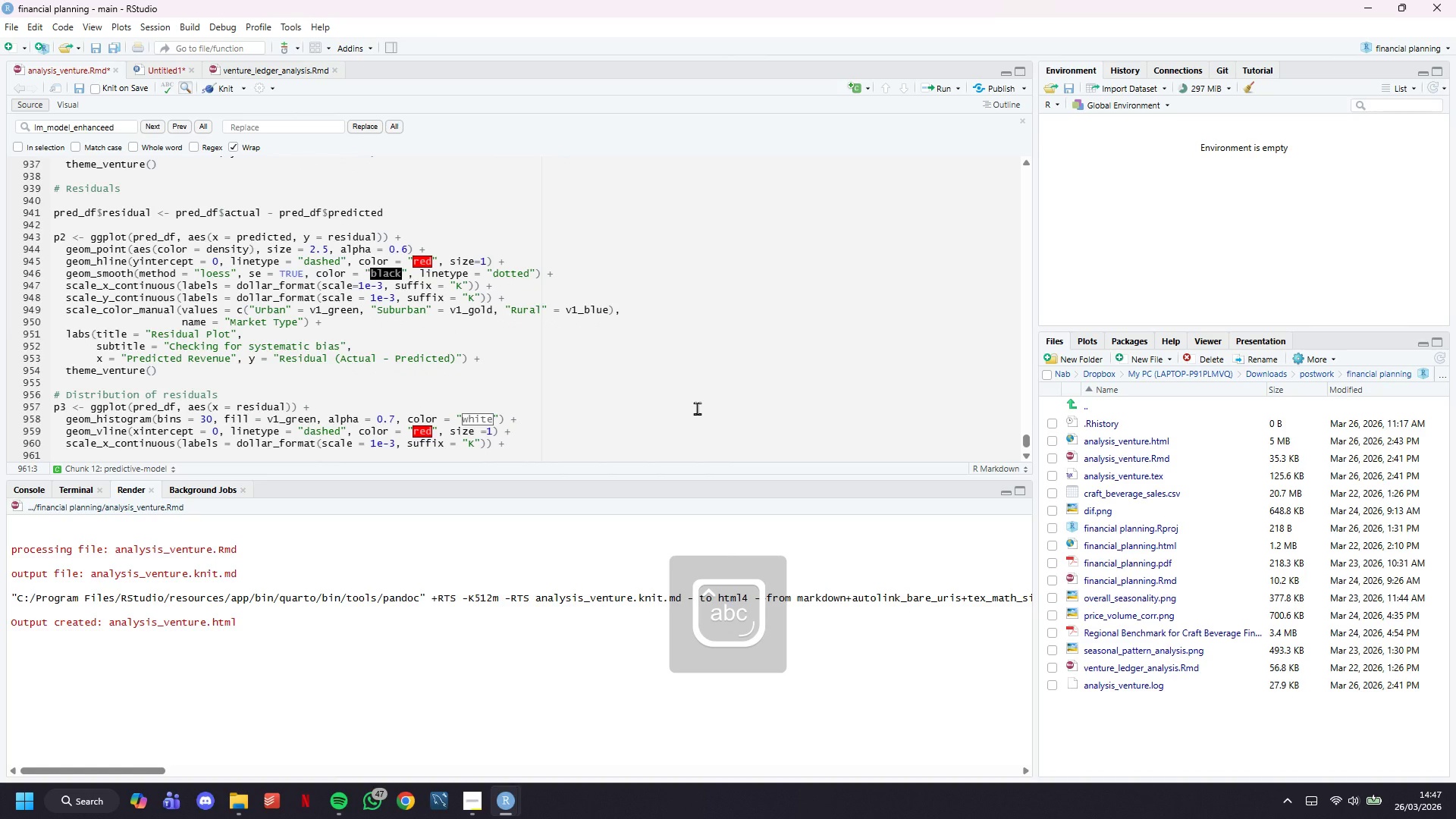 
type(labs(title = "Distribution of Prediction Errors)
 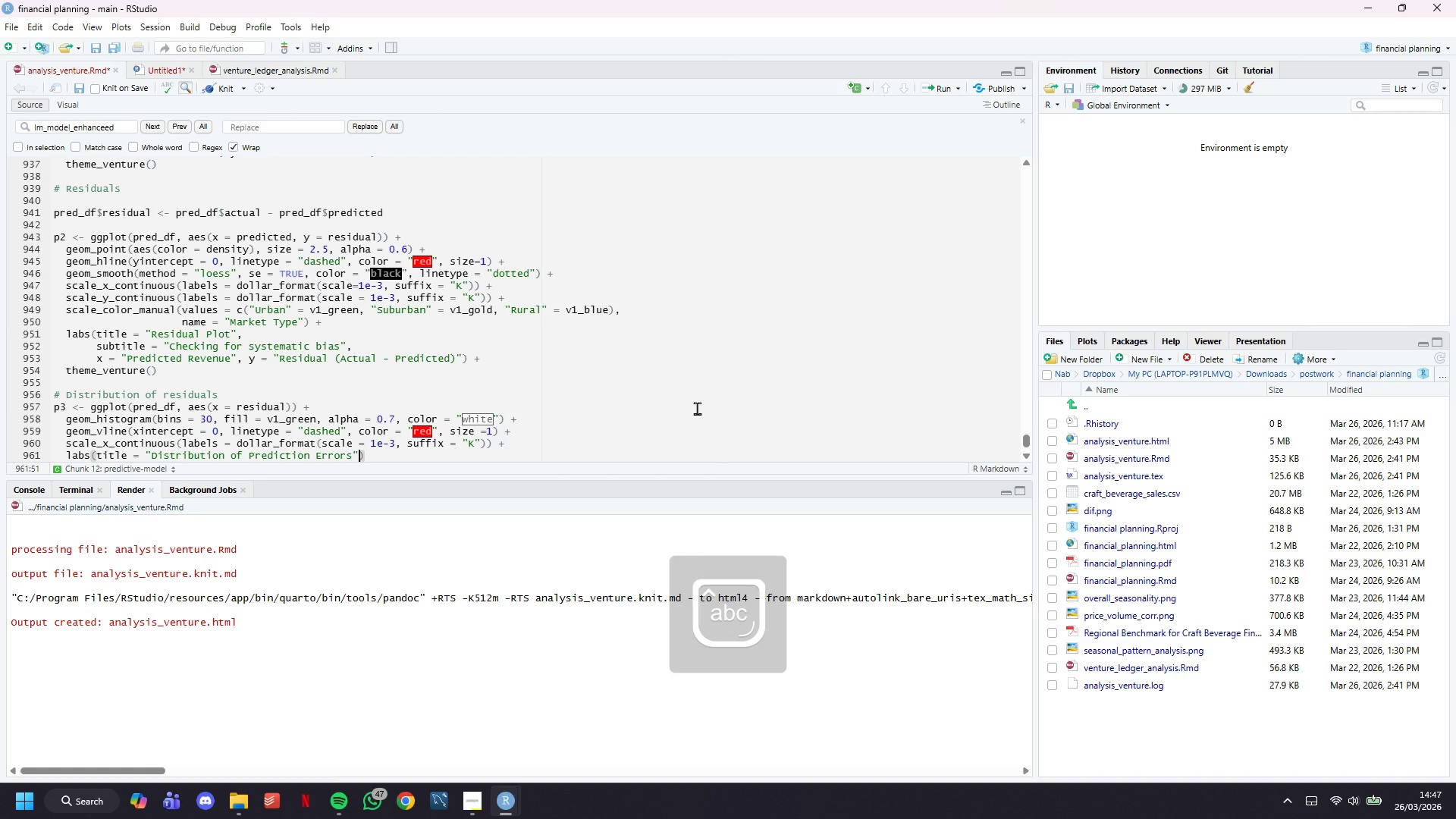 
 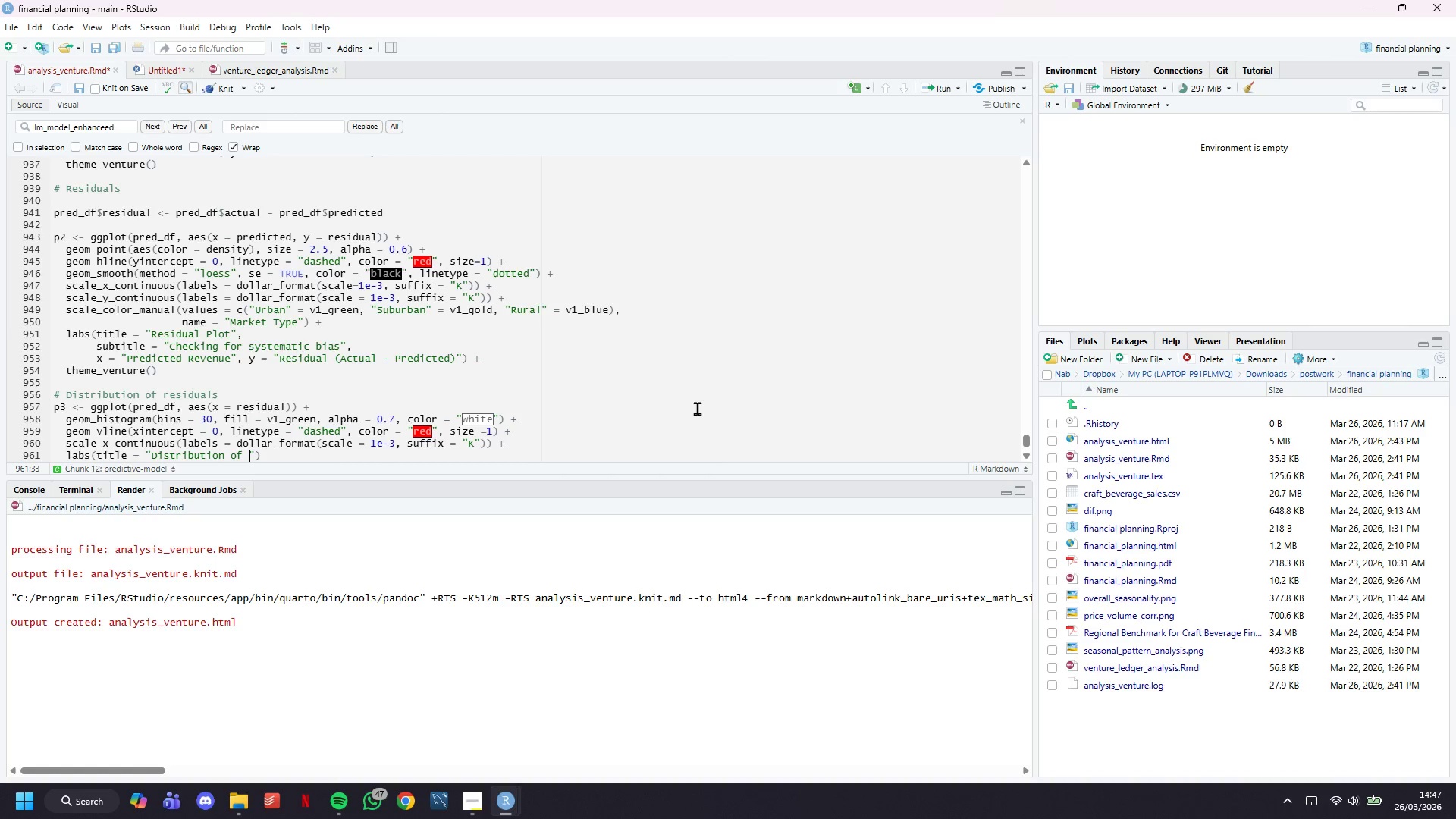 
key(ArrowRight)
 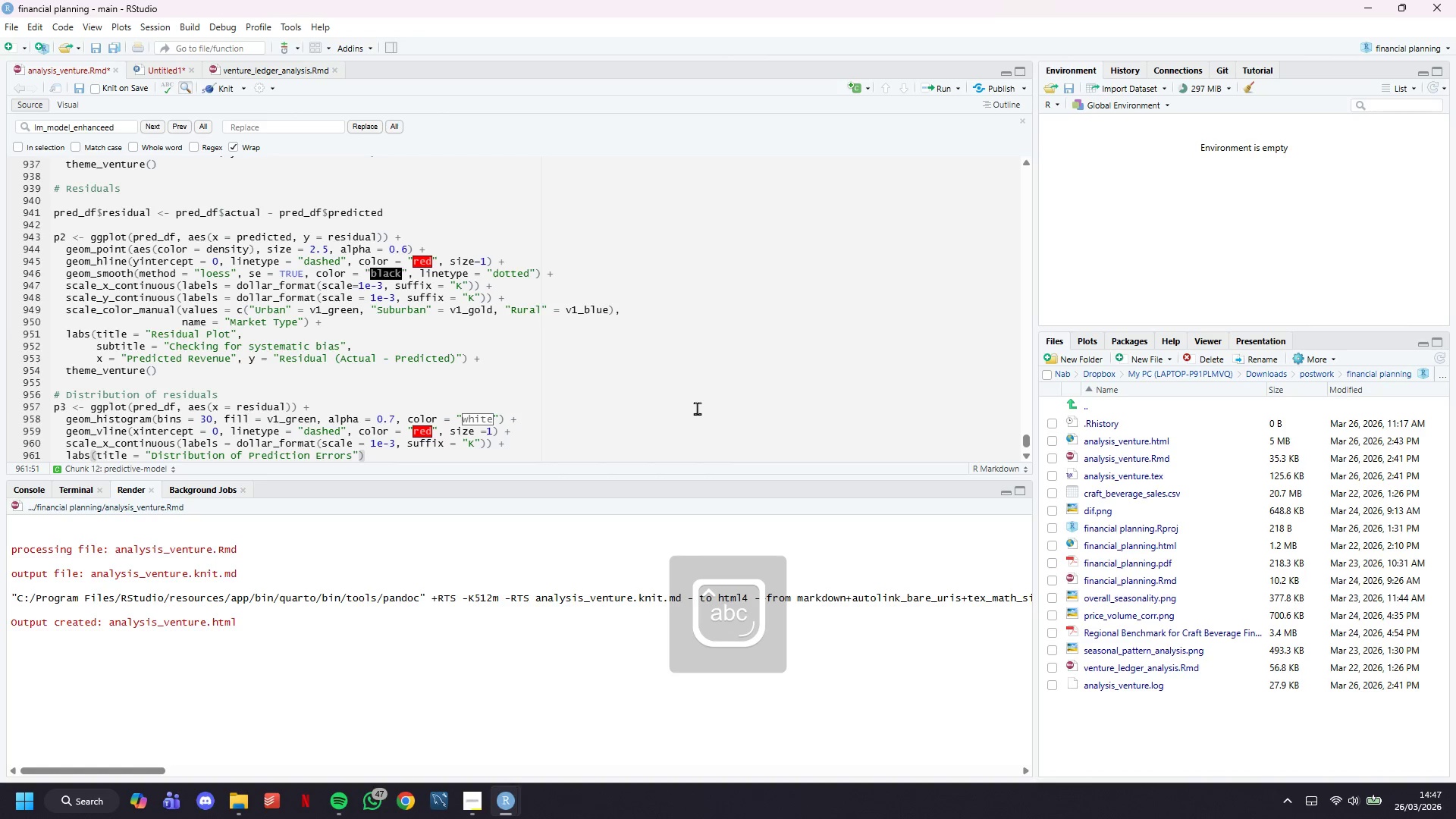 
key(Comma)
 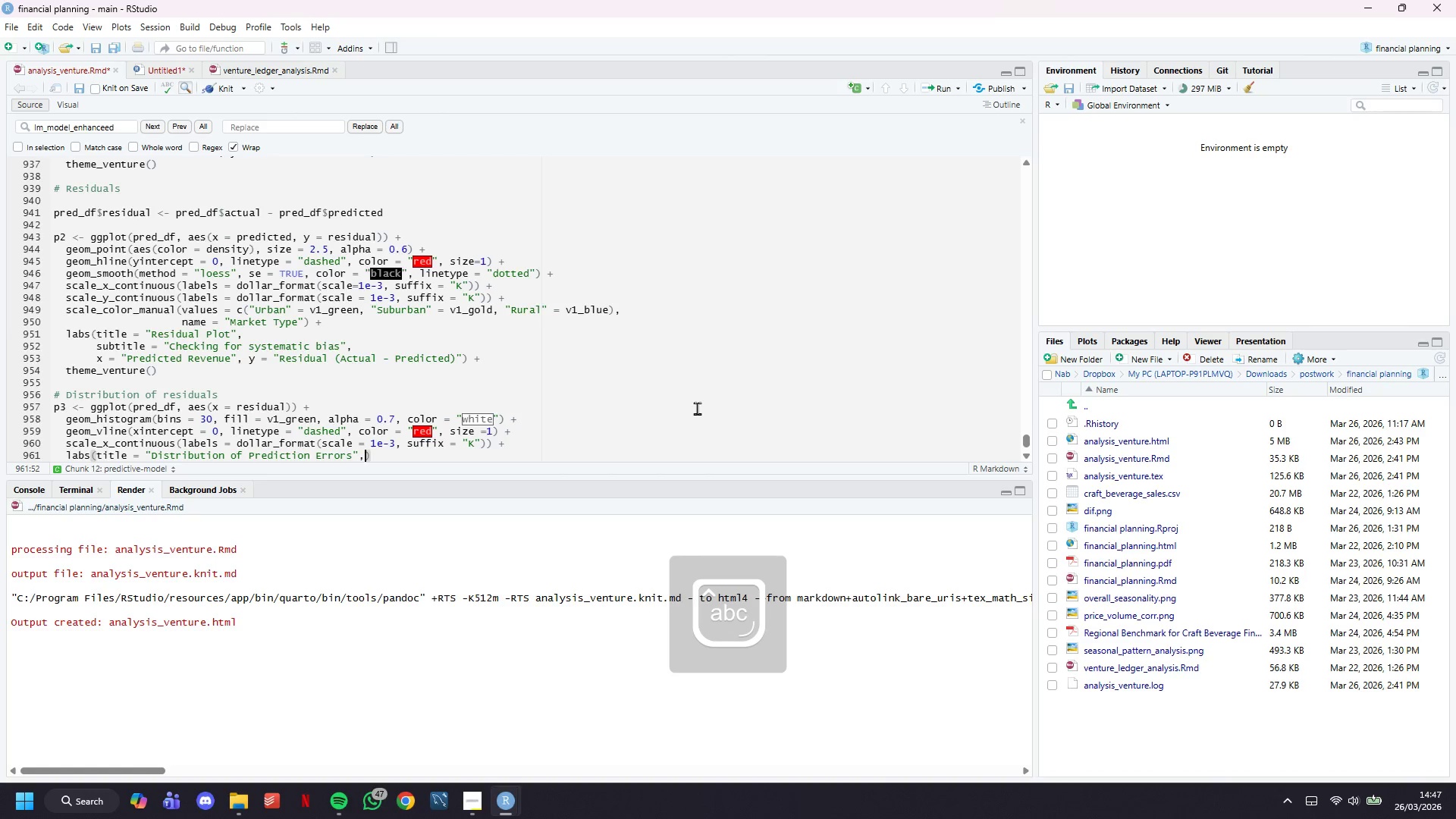 
key(Space)
 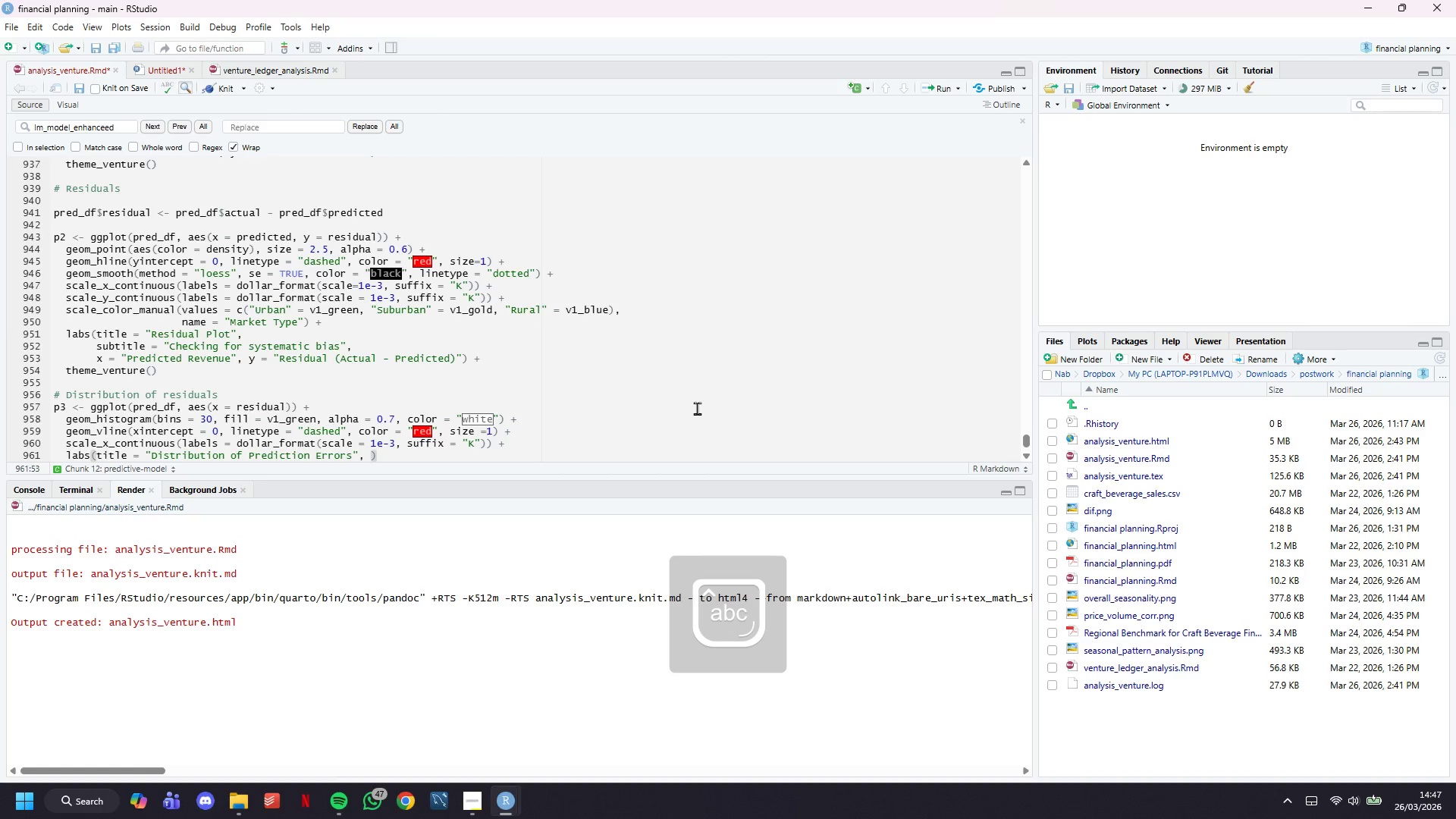 
key(Enter)
 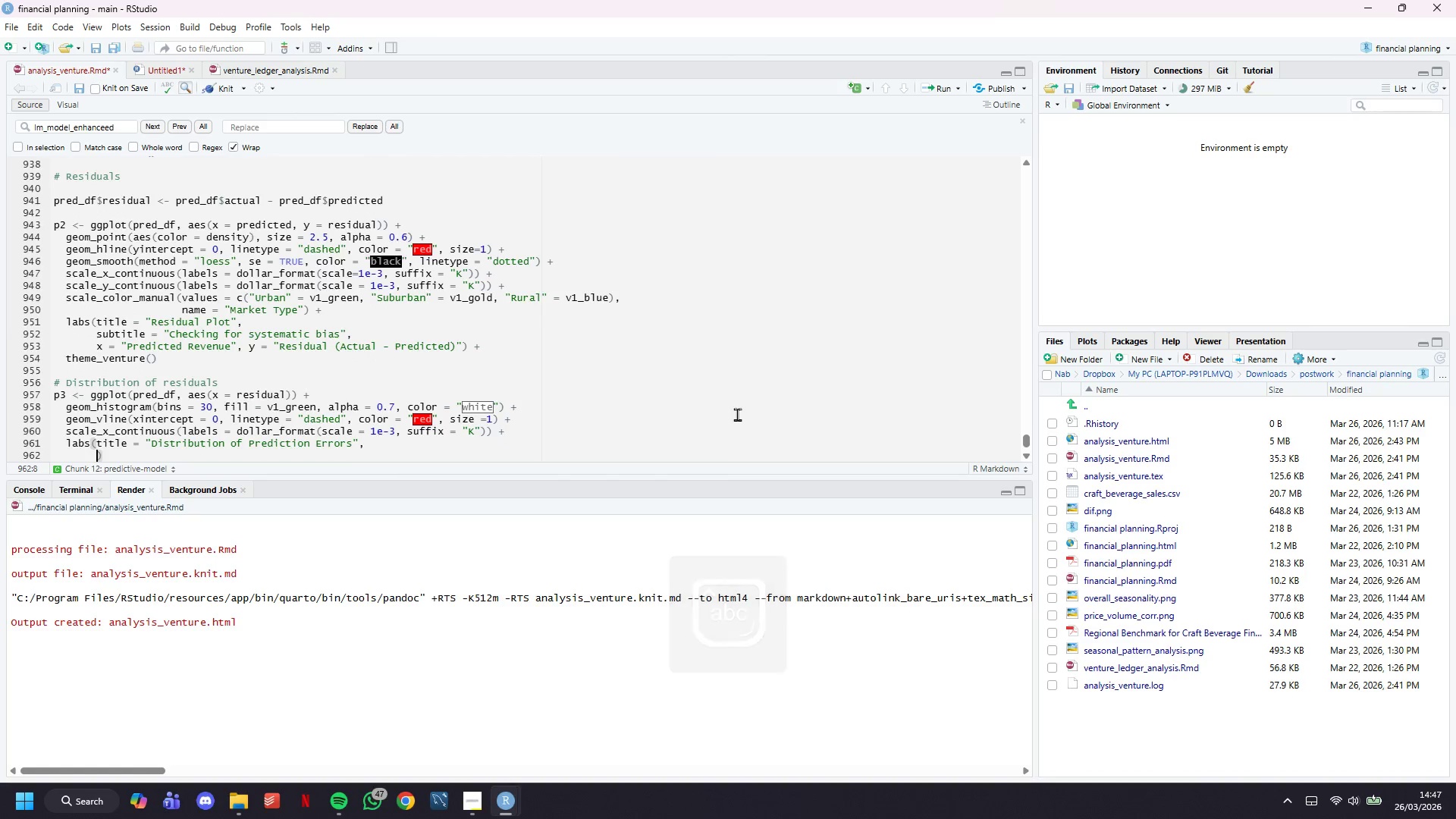 
scroll: coordinate [699, 388], scroll_direction: down, amount: 5.0
 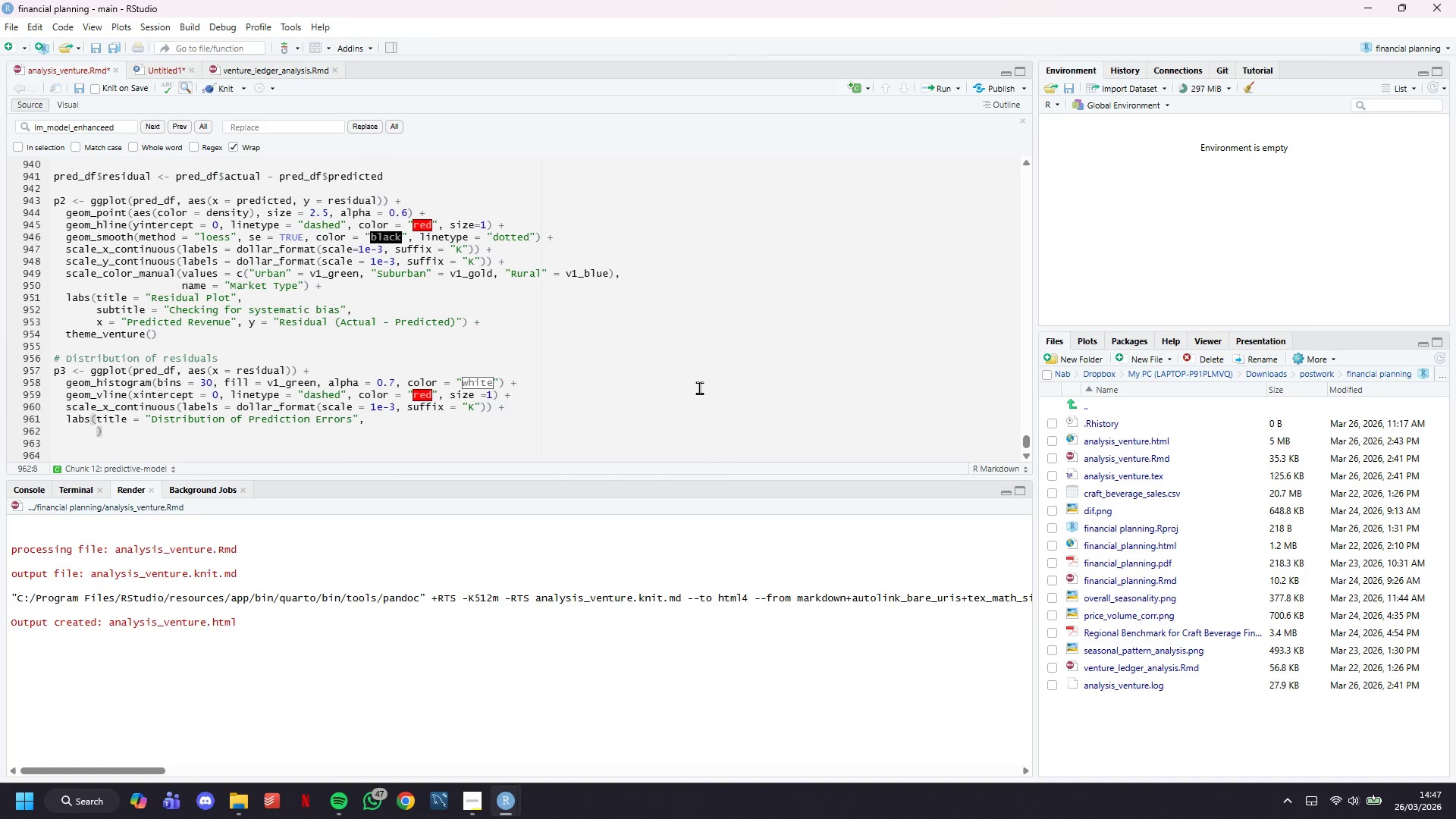 
type(subtitle = sprintf("Mean)
 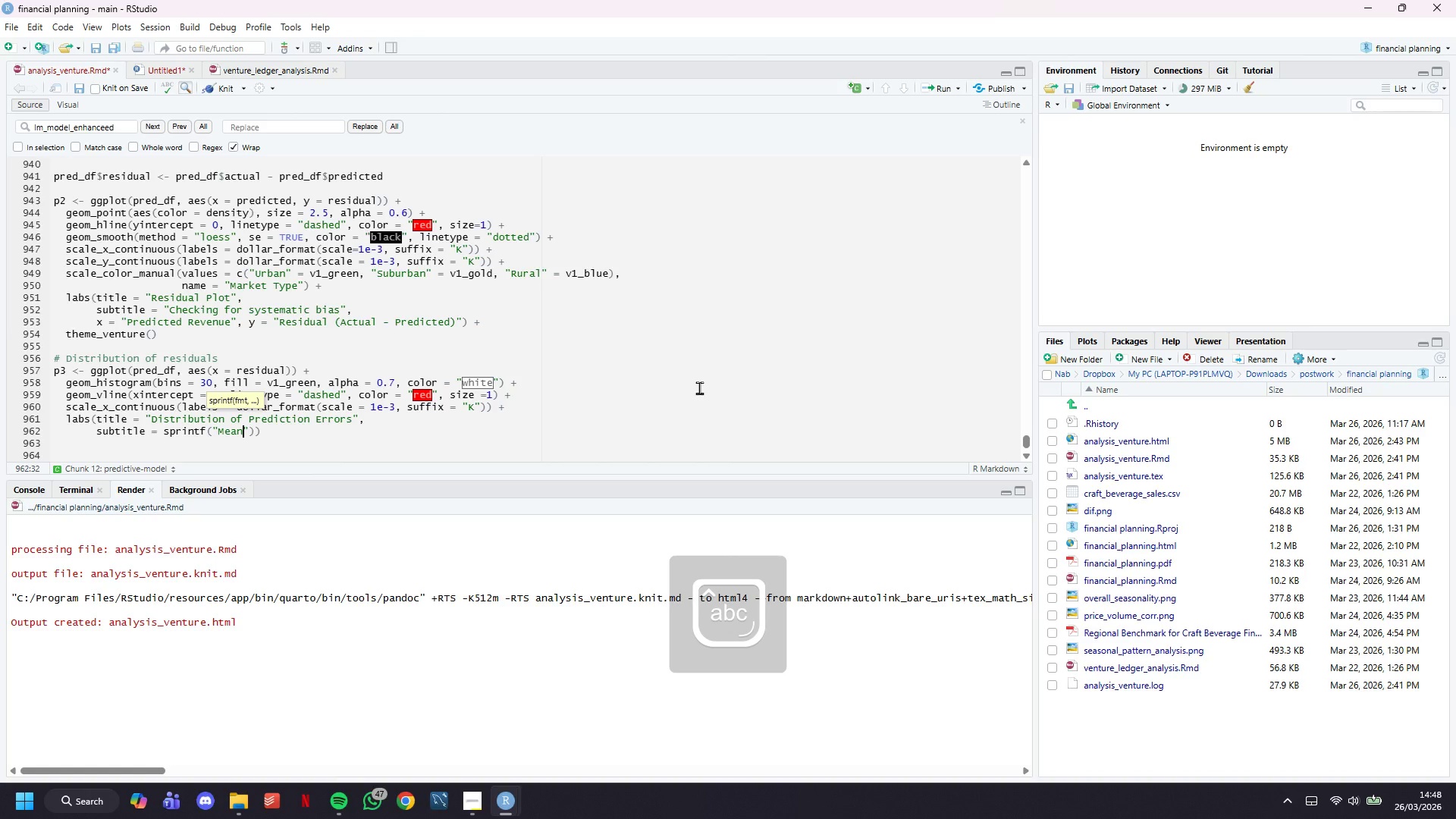 
wait(6.38)
 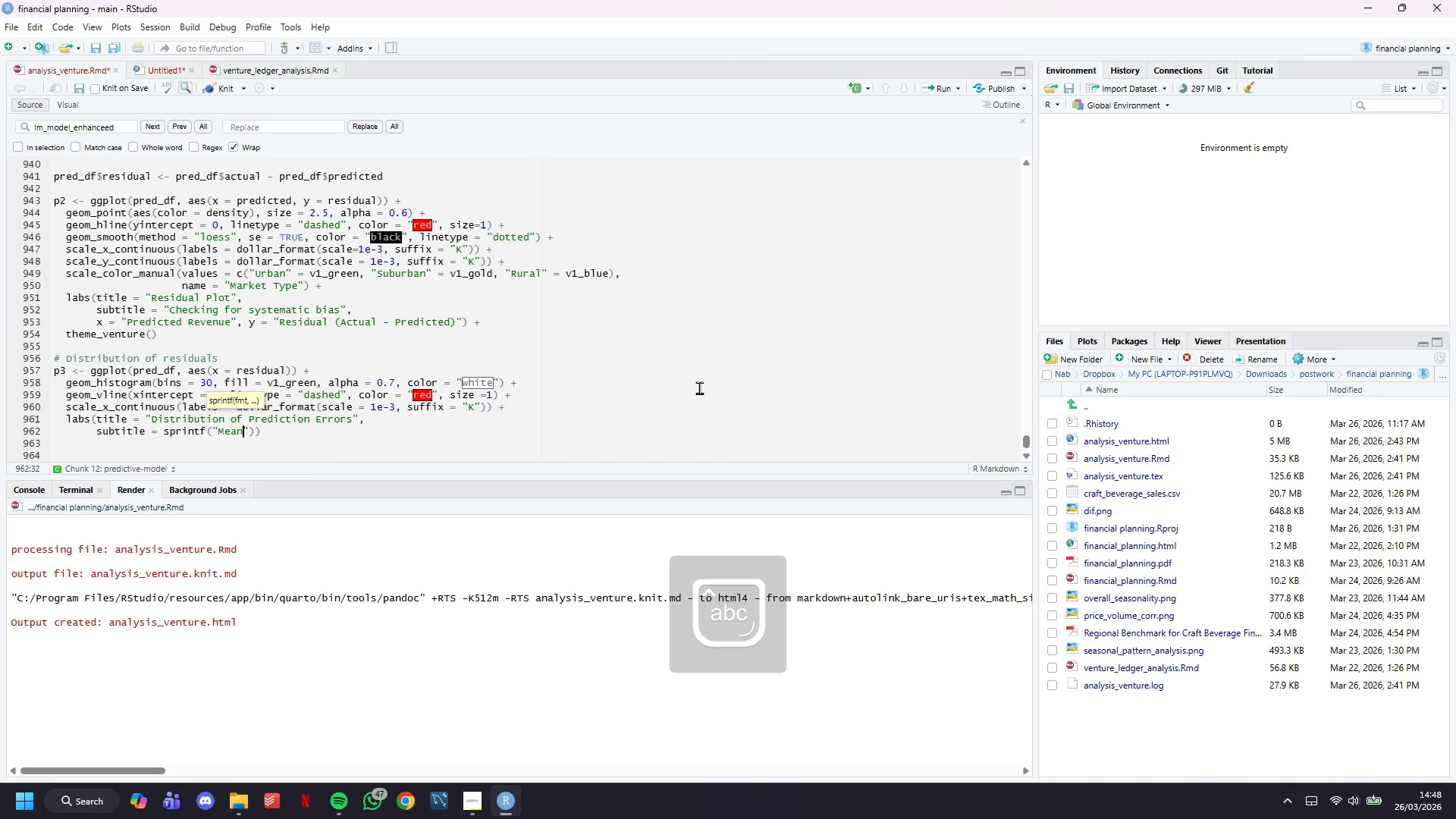 
type( )
key(Tab)
type(Error)
 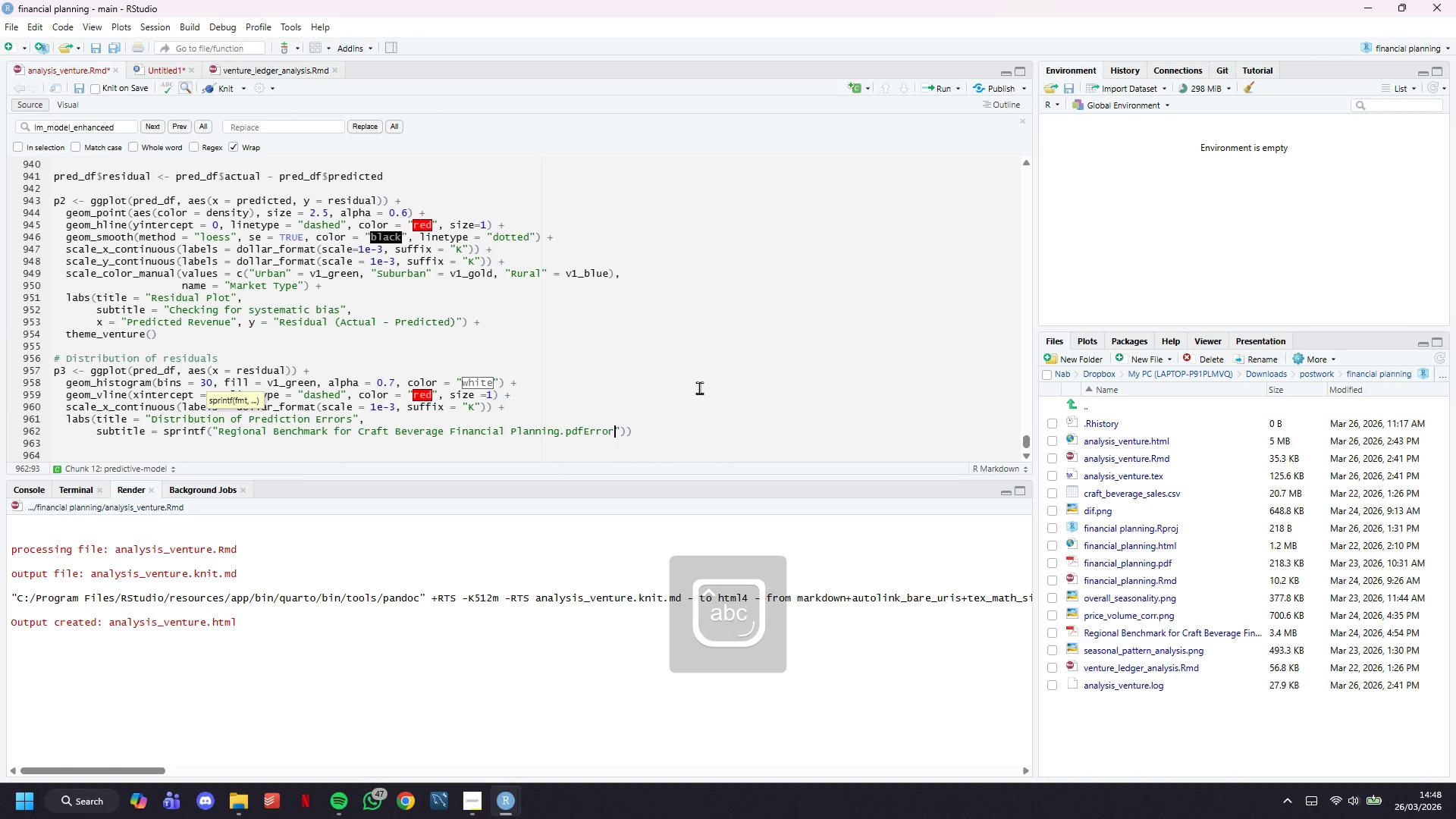 
key(Control+Z)
 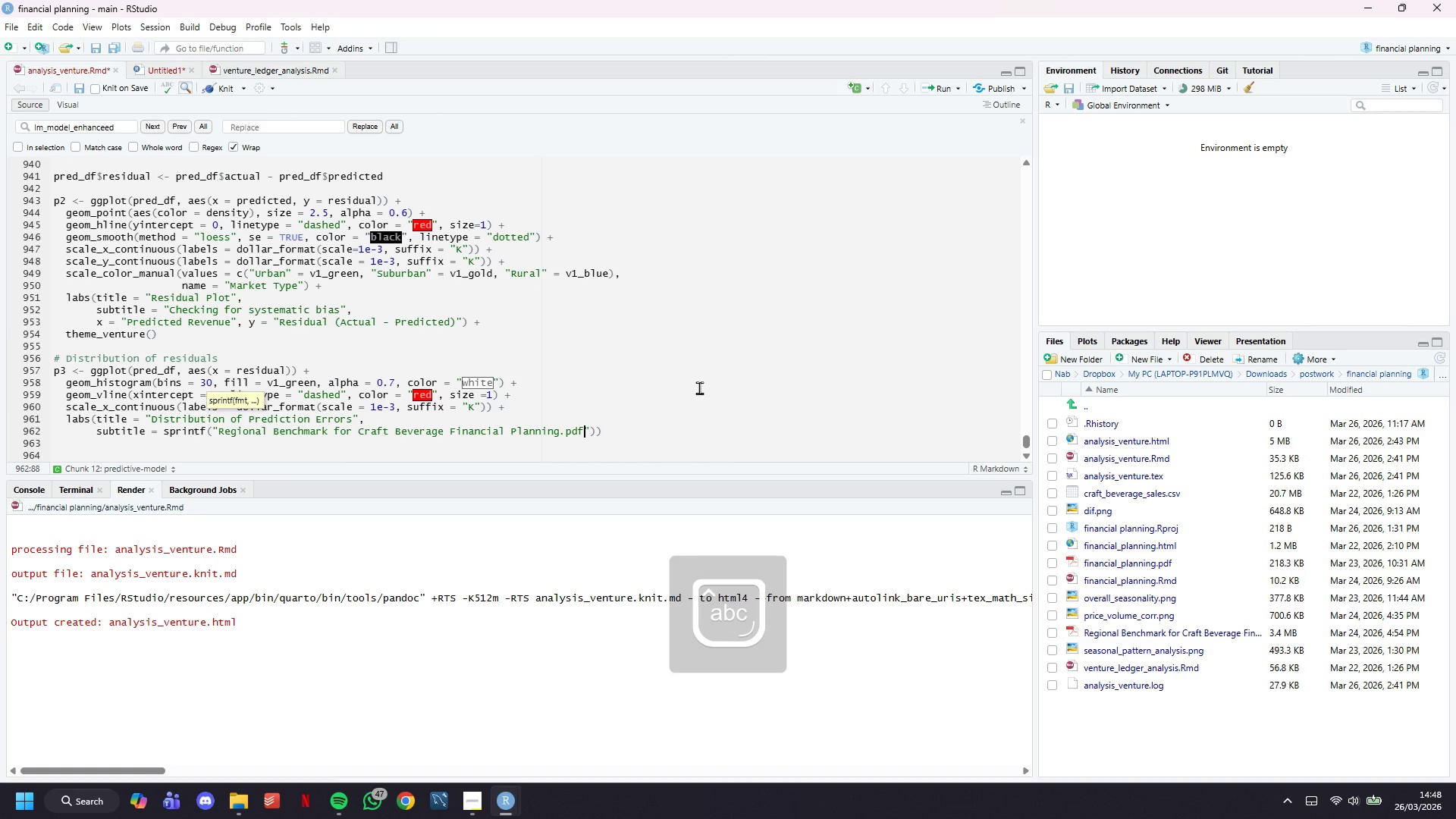 
key(Control+Z)
 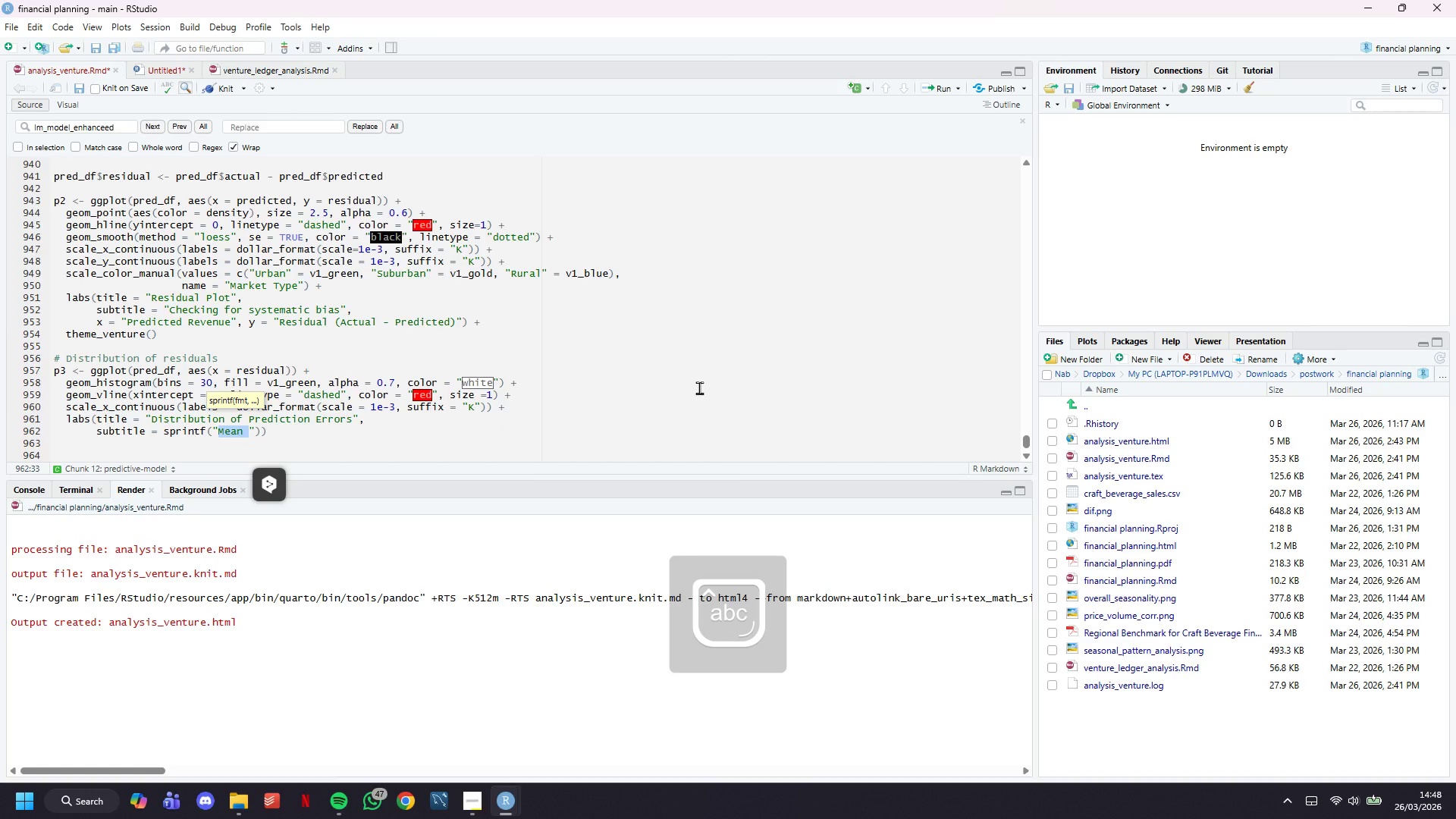 
key(ArrowRight)
 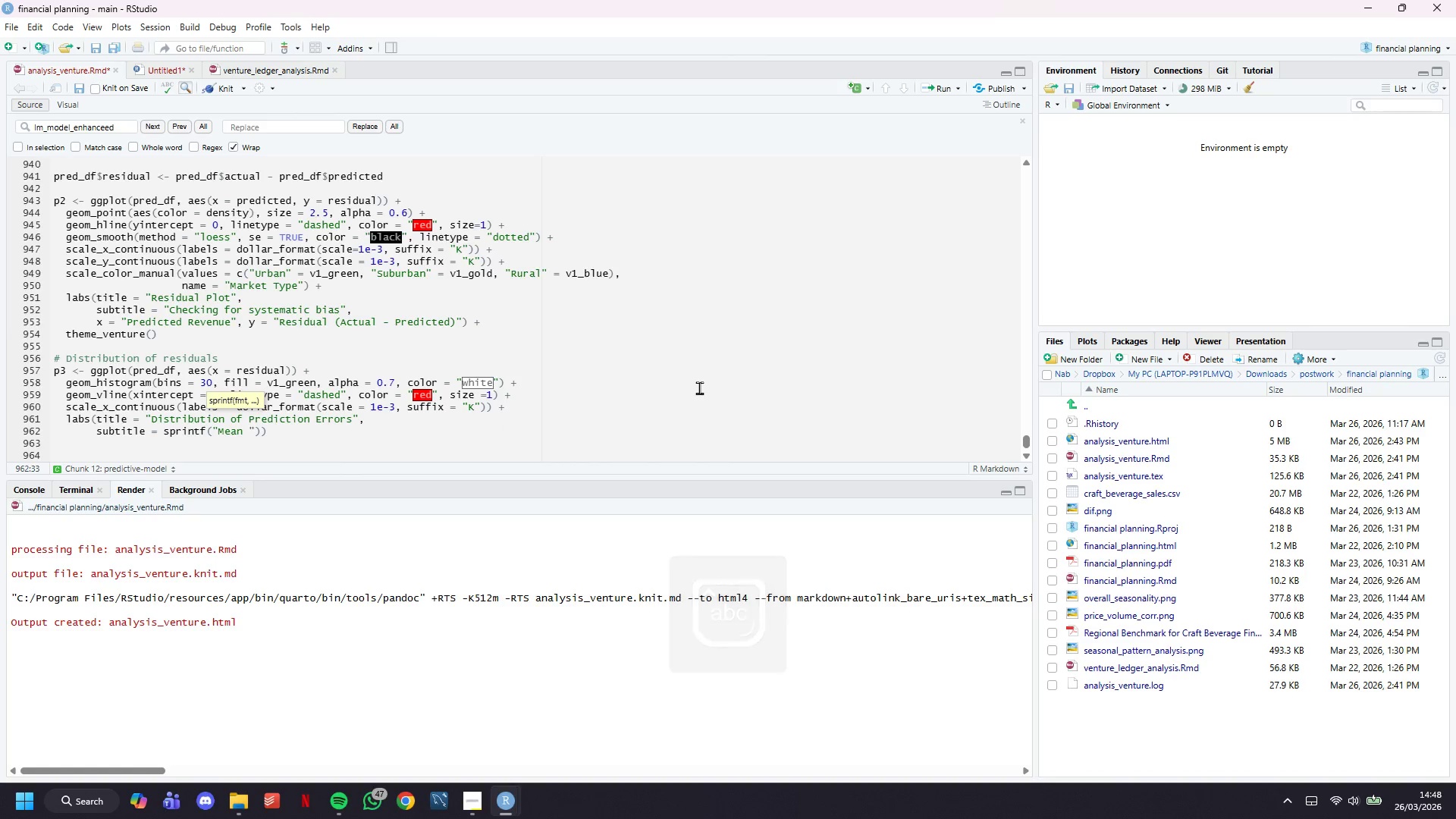 
type(Error: $%.0f | SD: $%.0f)
 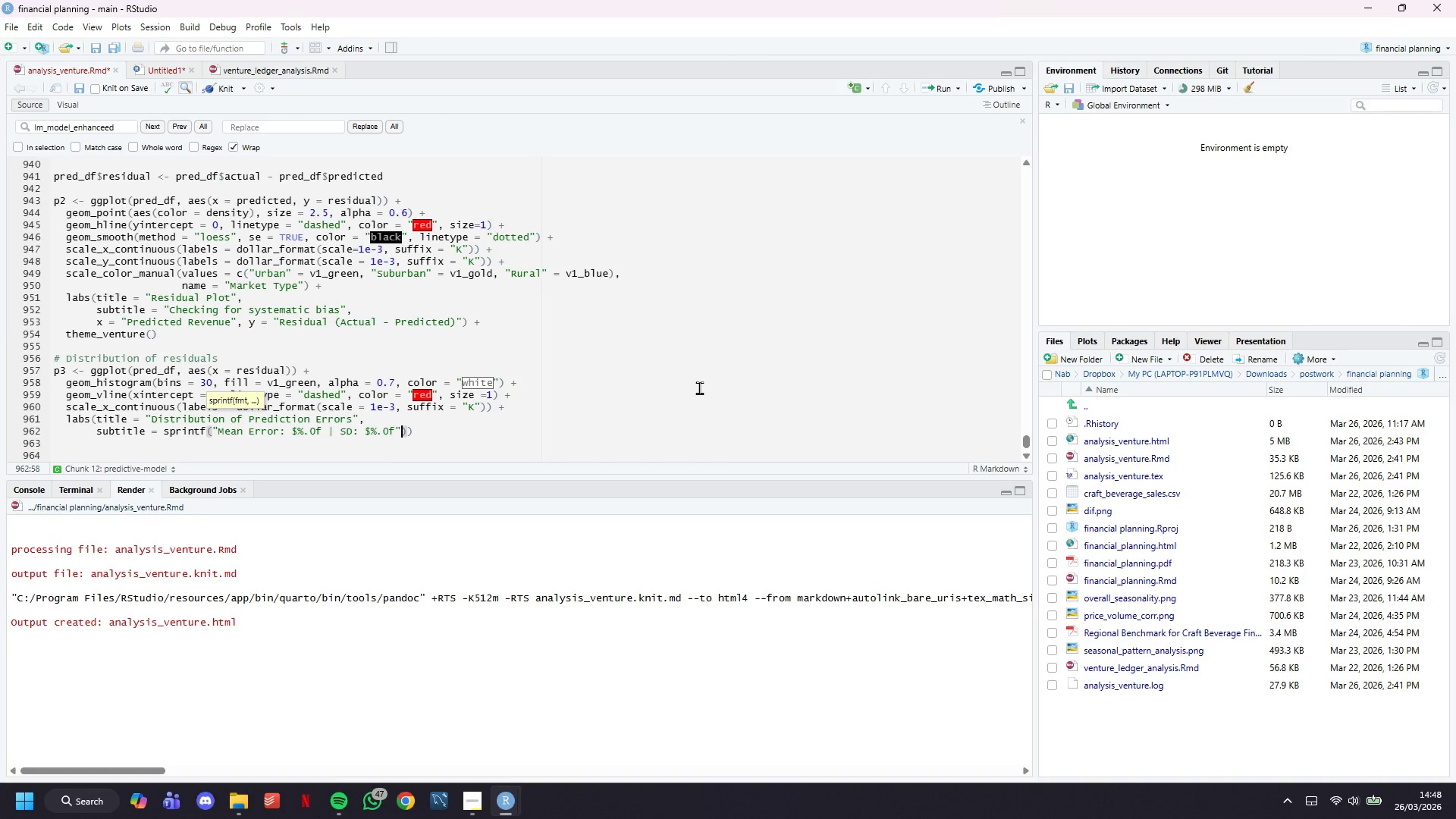 
 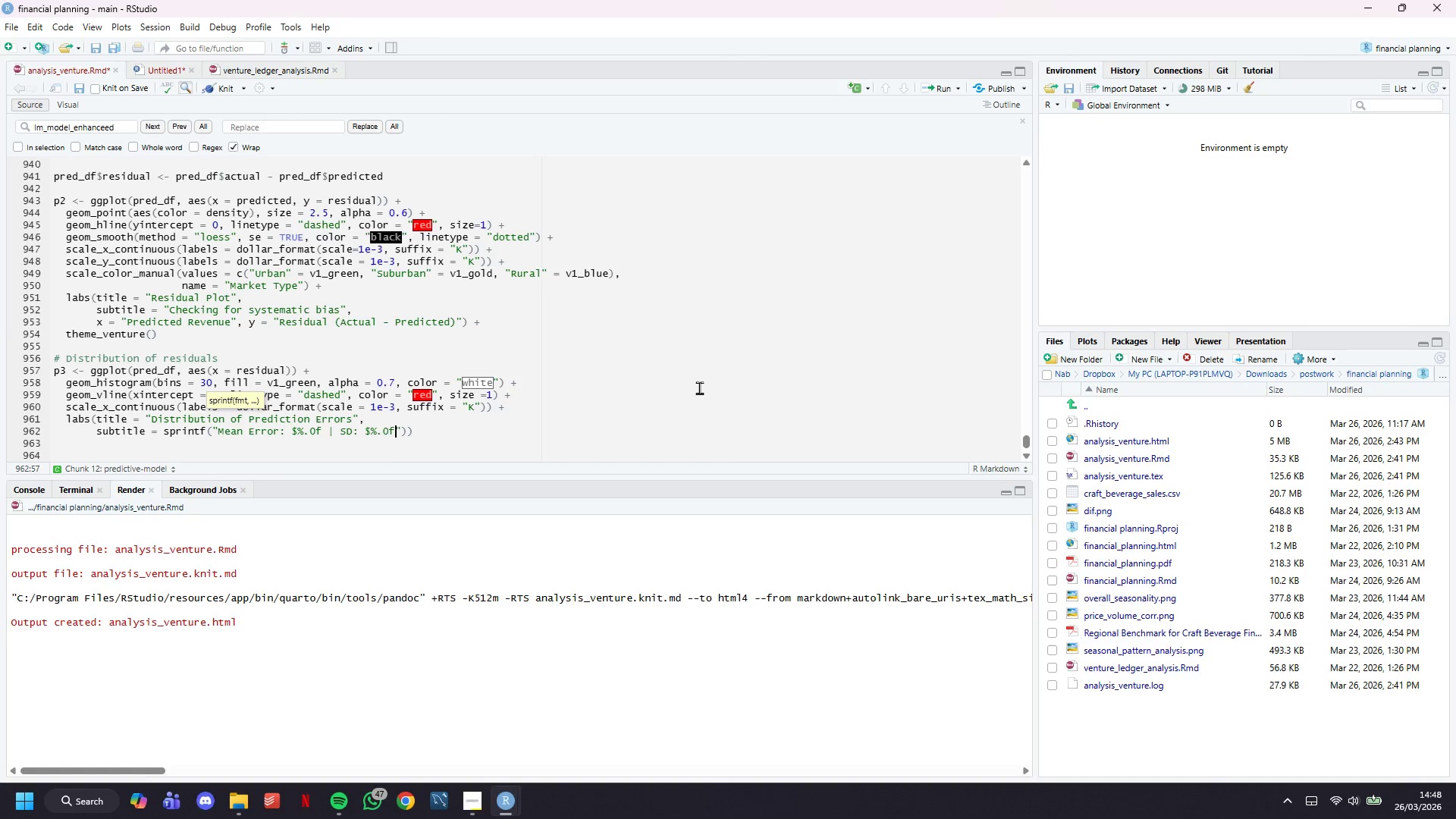 
key(ArrowRight)
 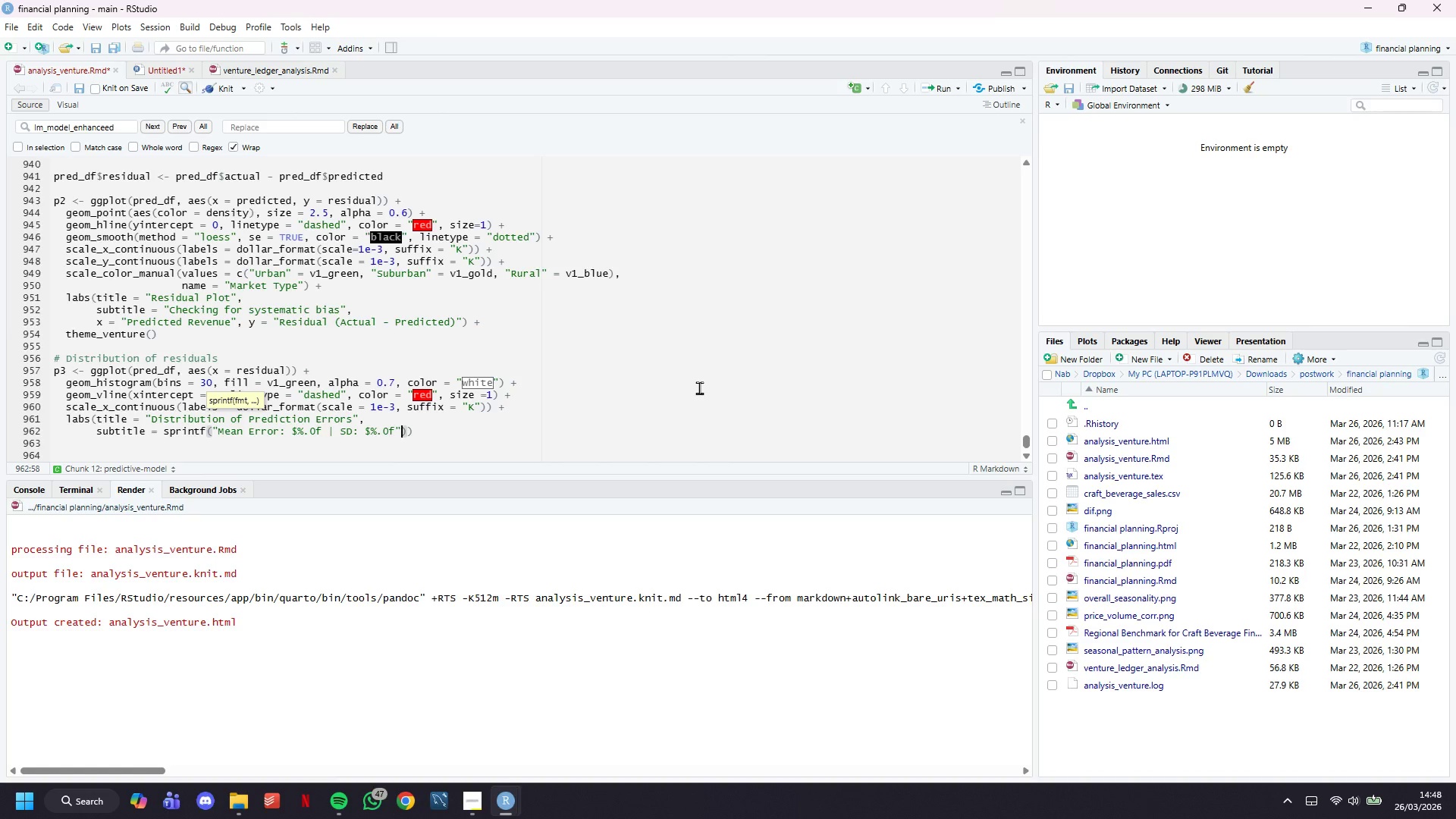 
key(Comma)
 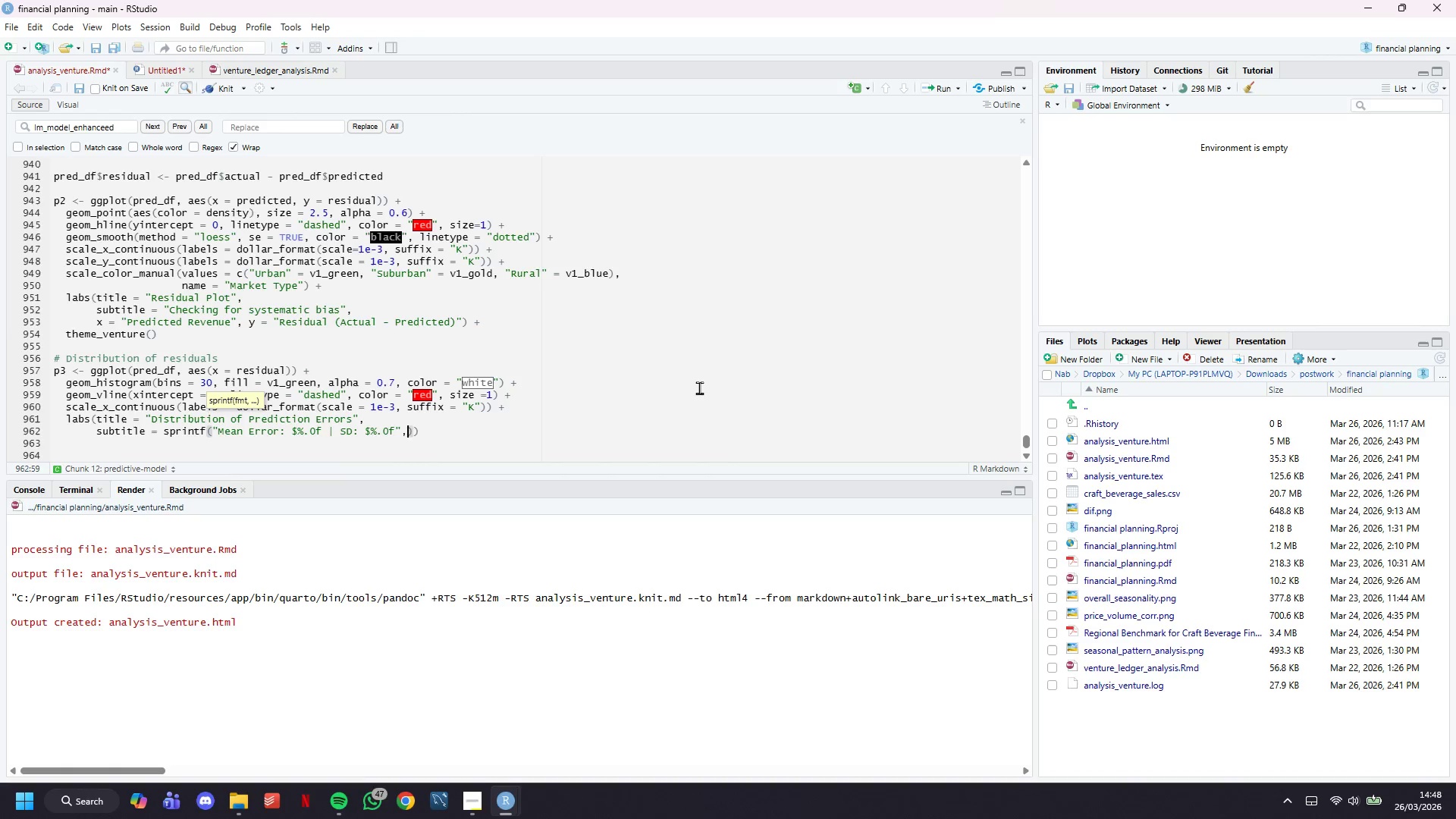 
key(Enter)
 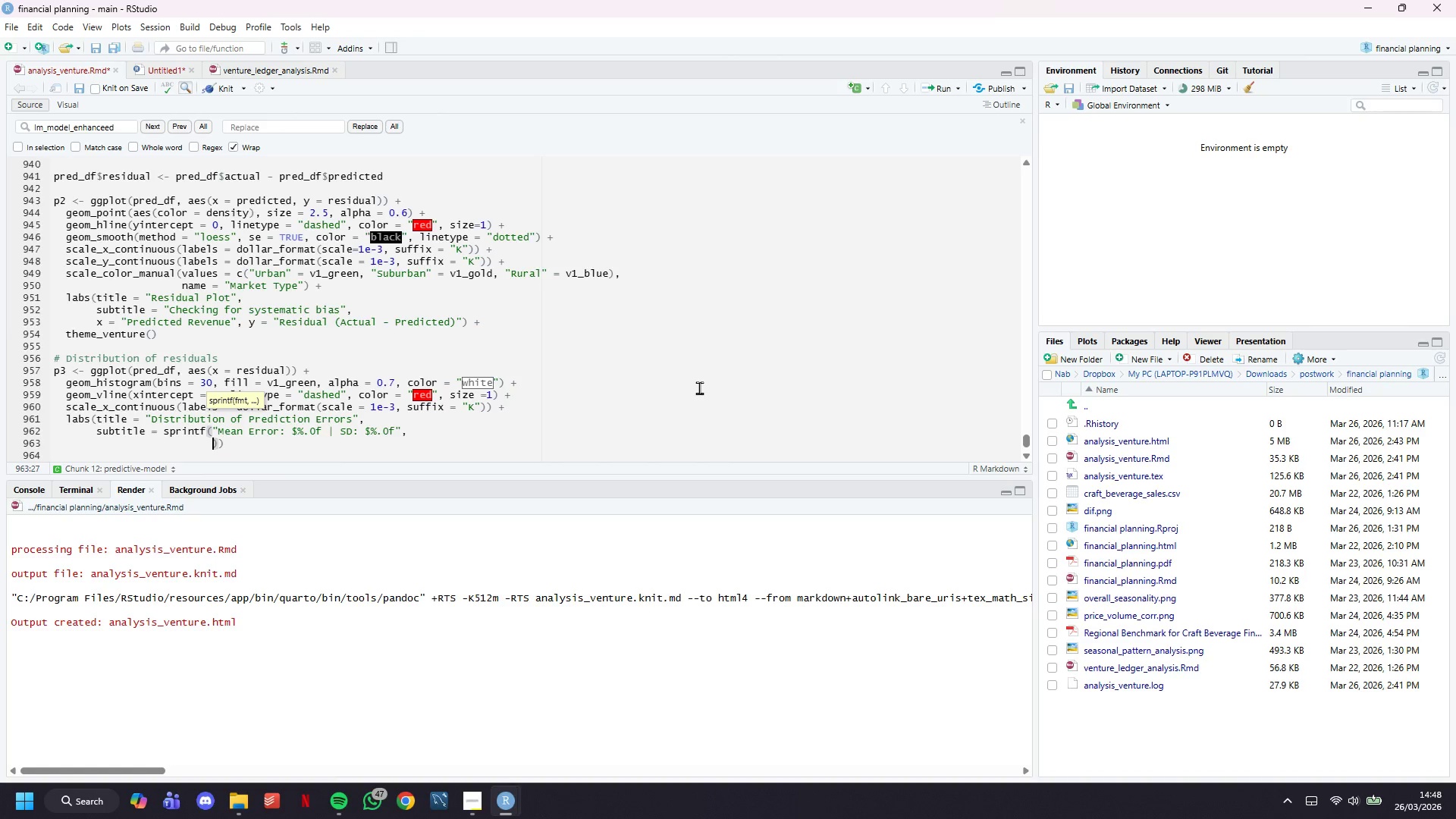 
type(mran(pred_df$residual)
 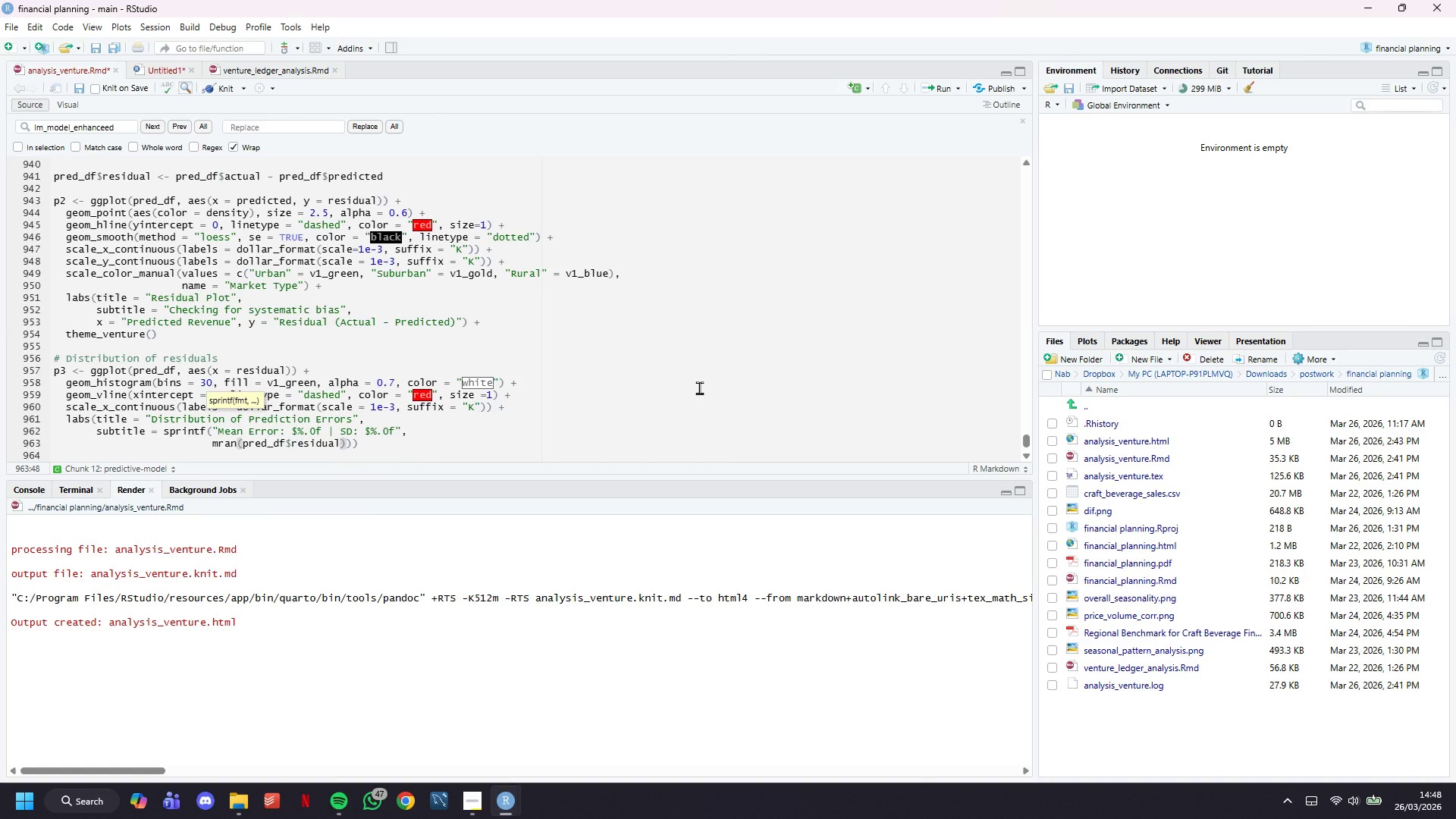 
key(ArrowRight)
 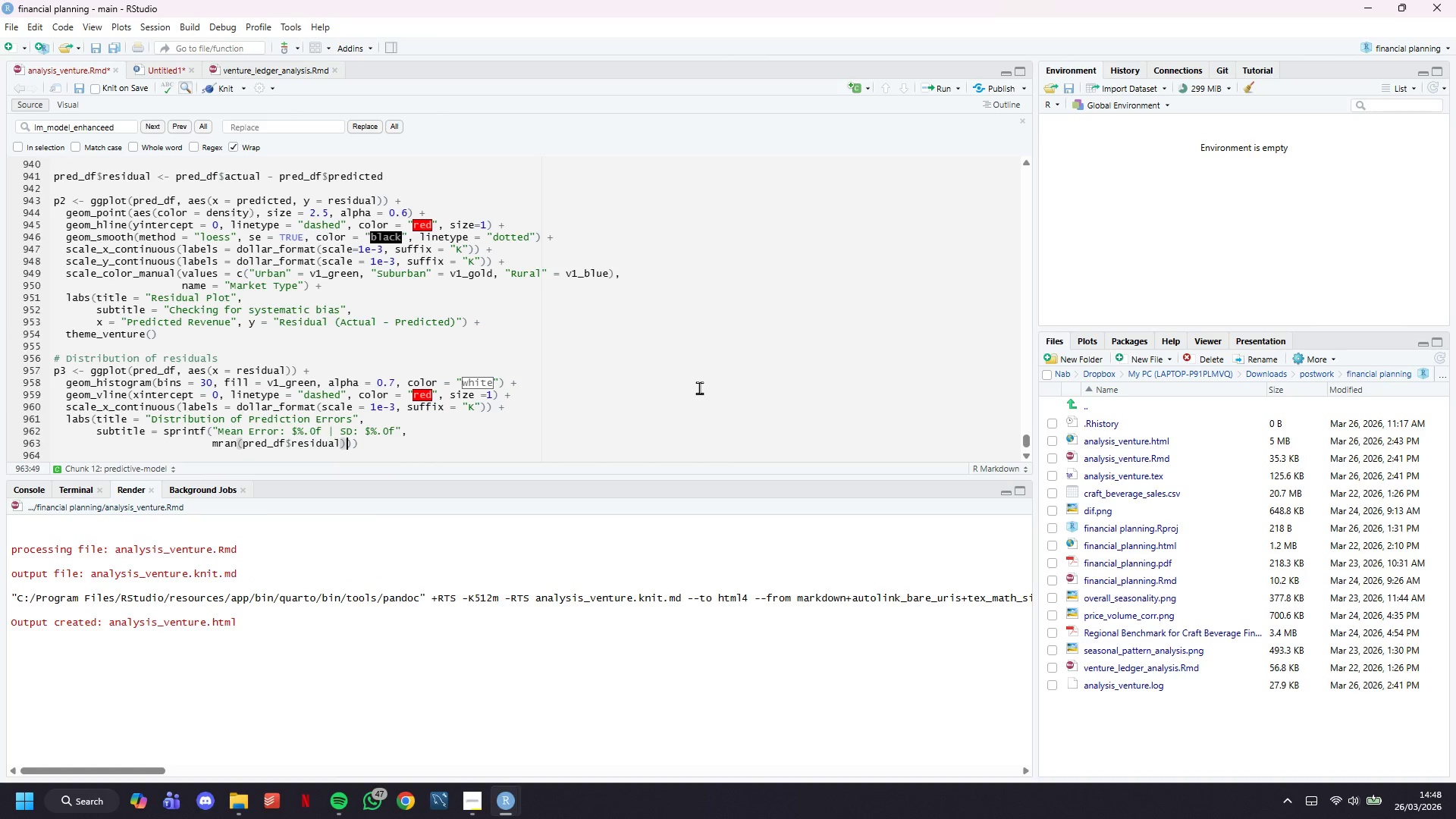 
type(, sd(pred_df$residual)
 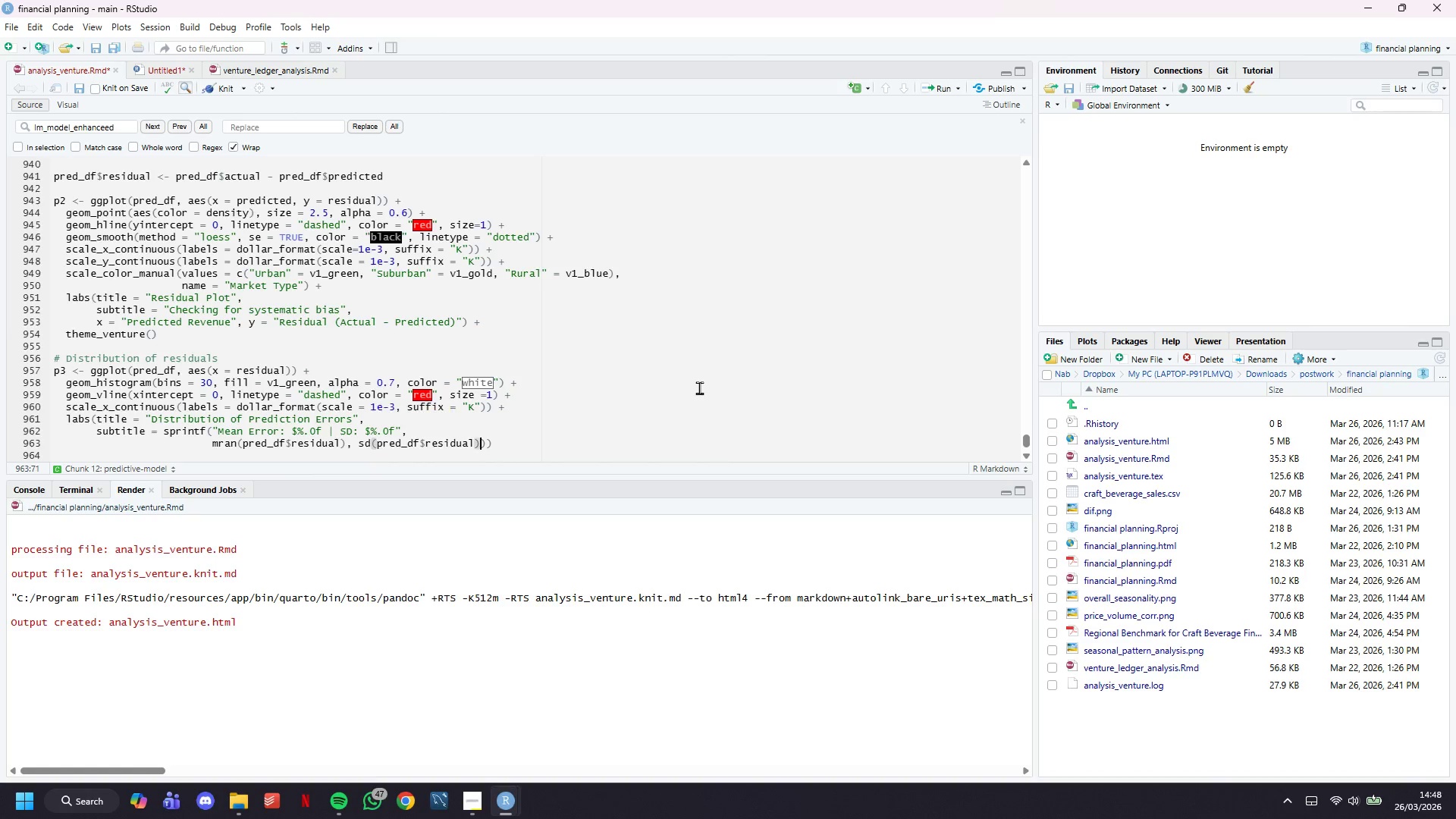 
 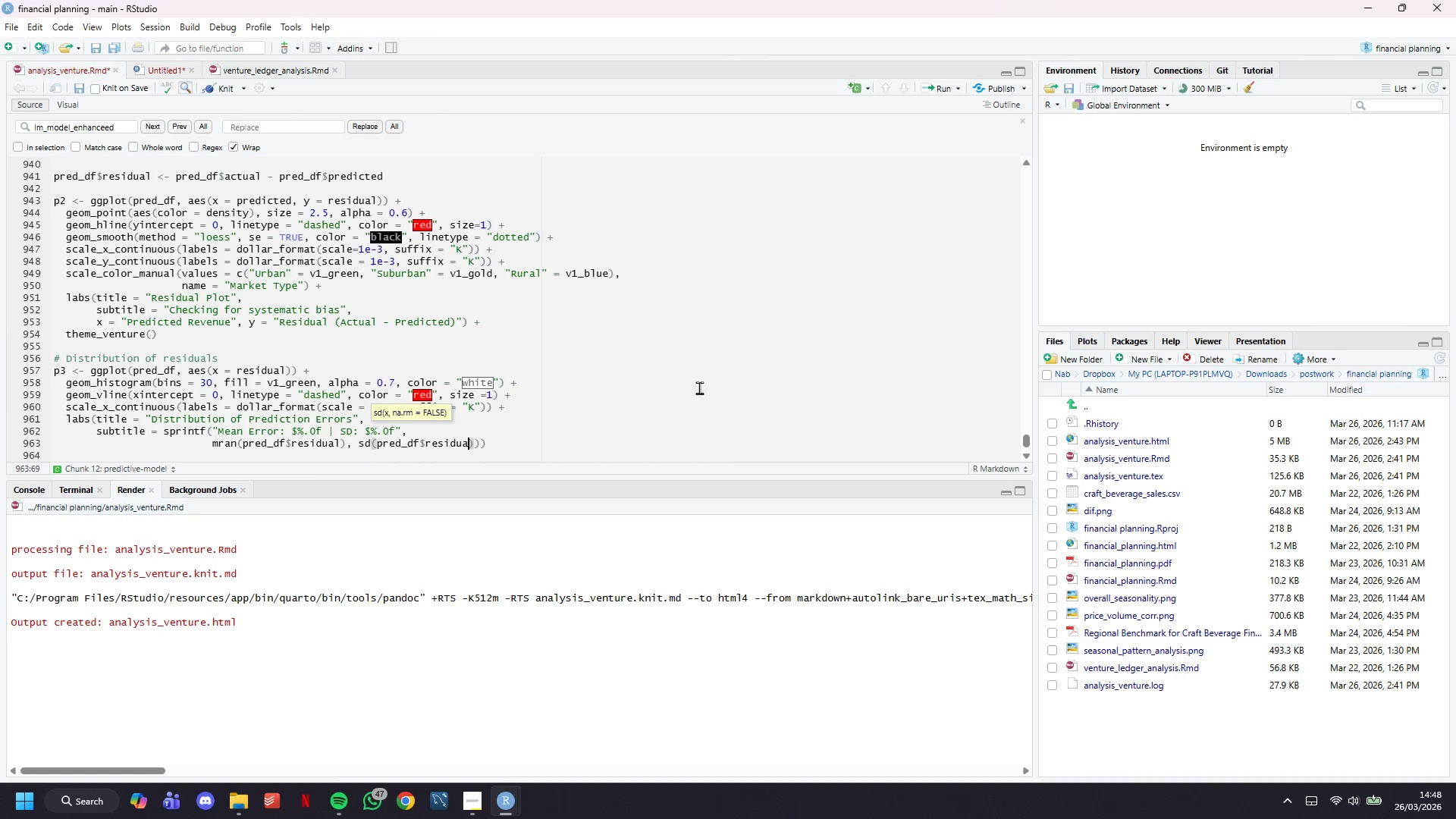 
key(ArrowRight)
 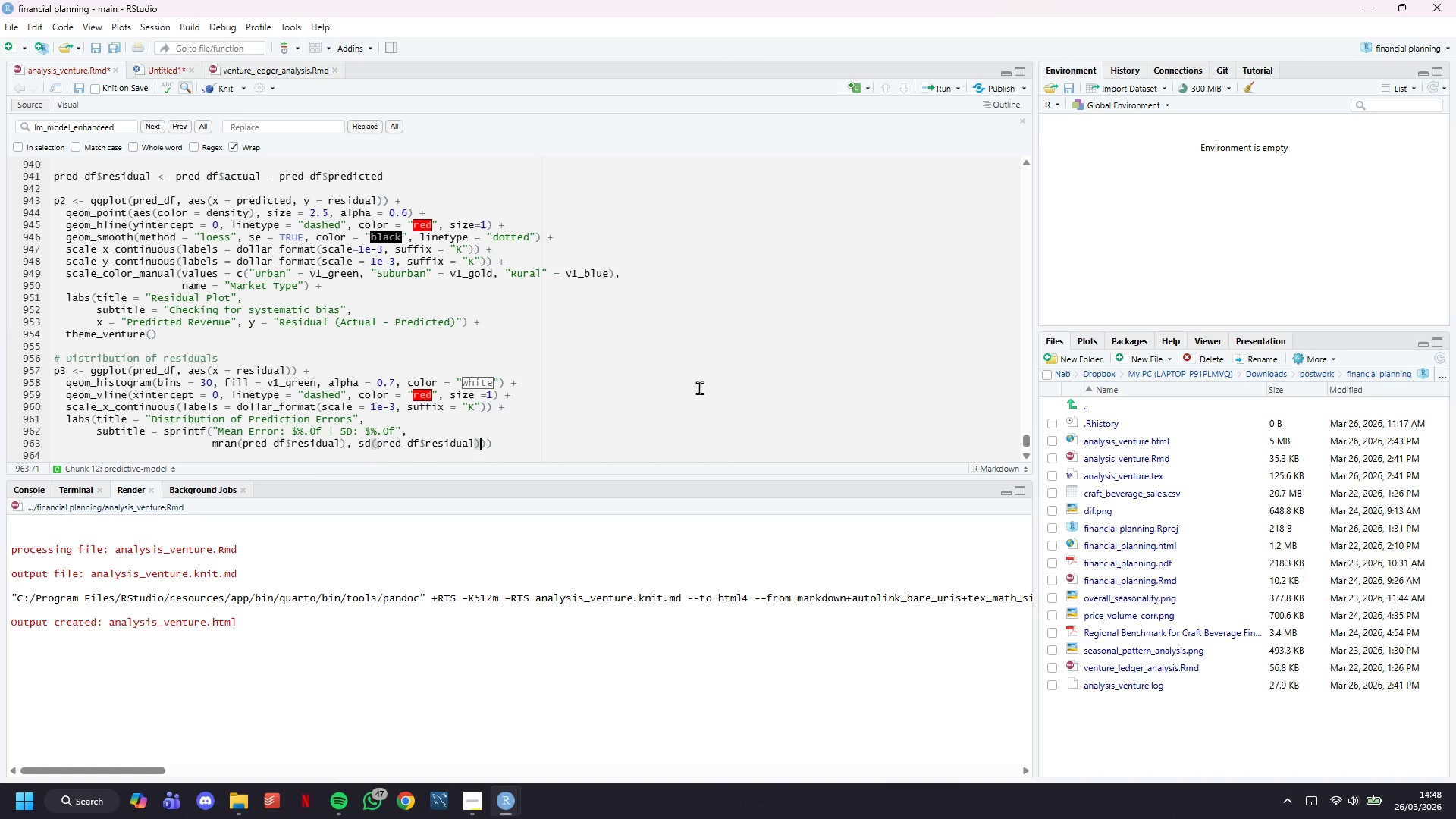 
key(ArrowRight)
 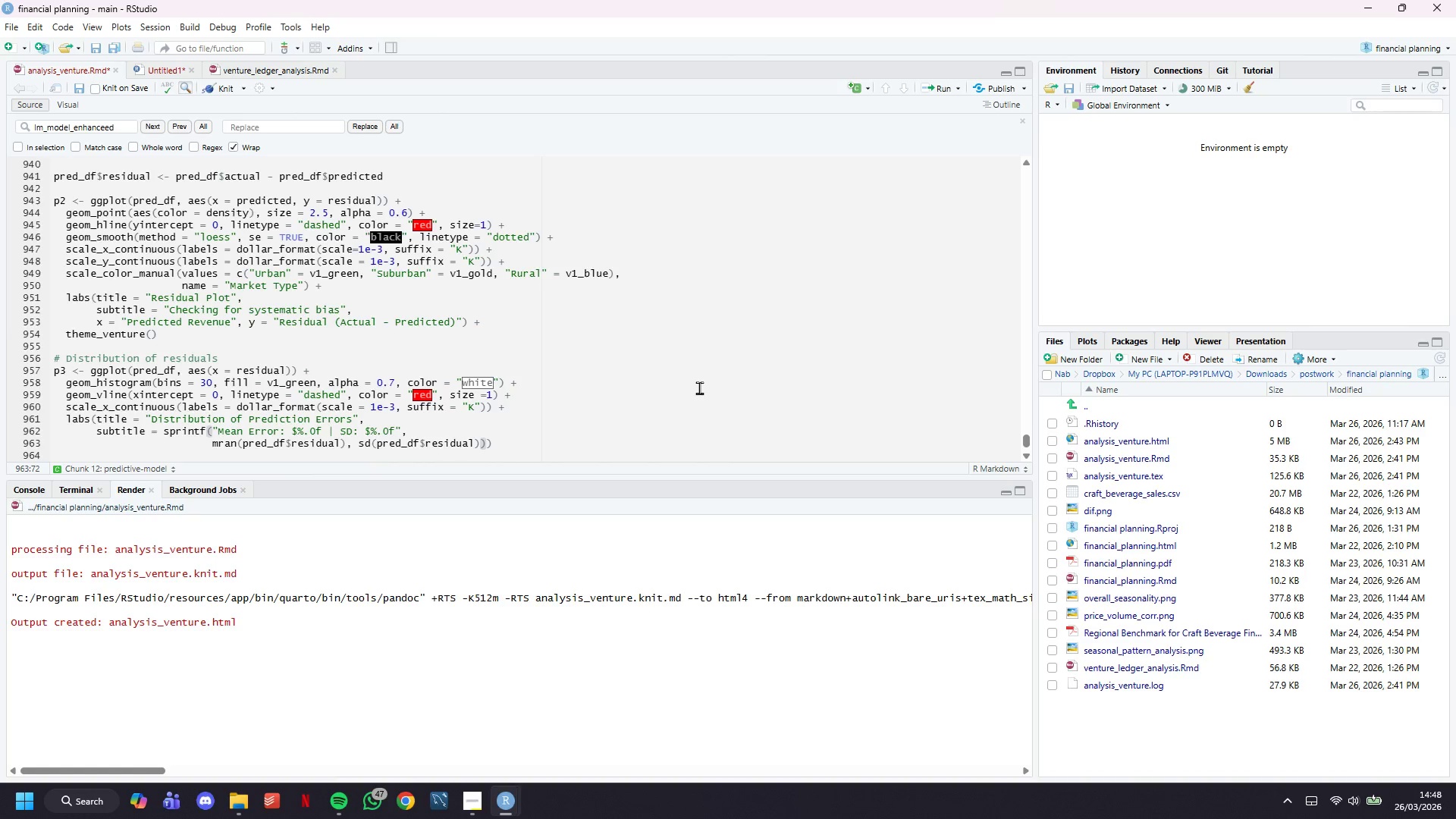 
key(ArrowRight)
 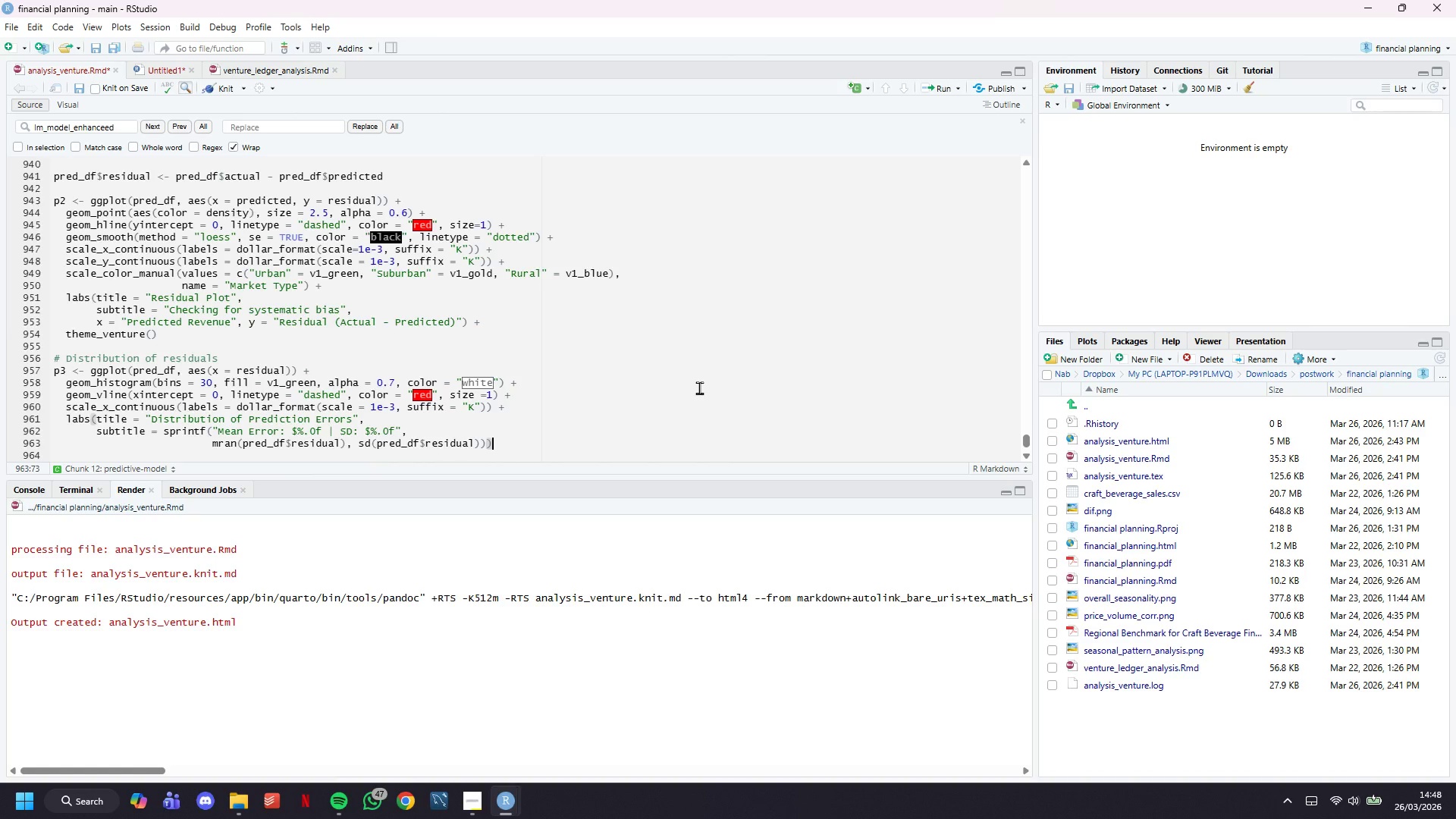 
key(ArrowLeft)
 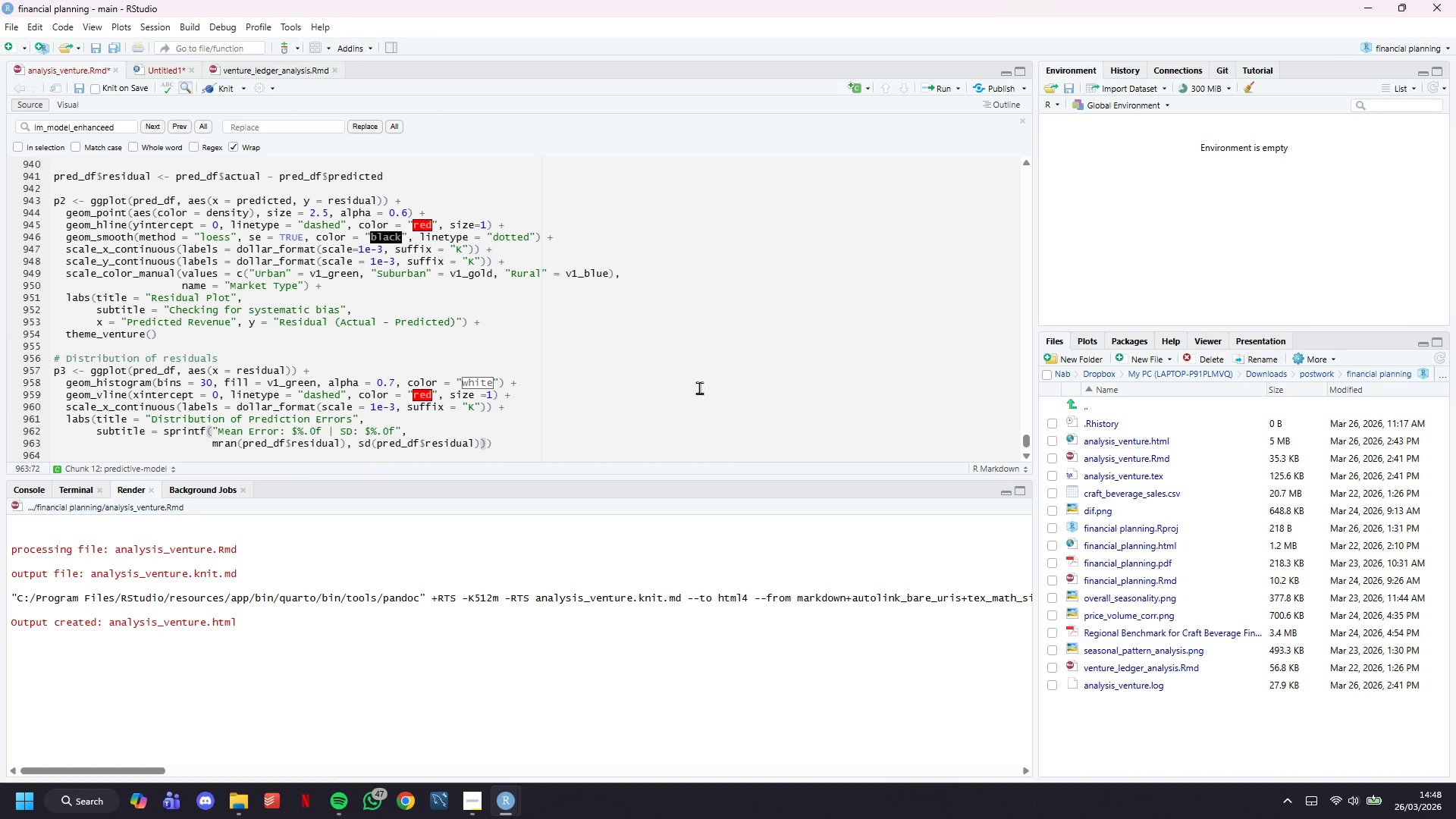 
key(Comma)
 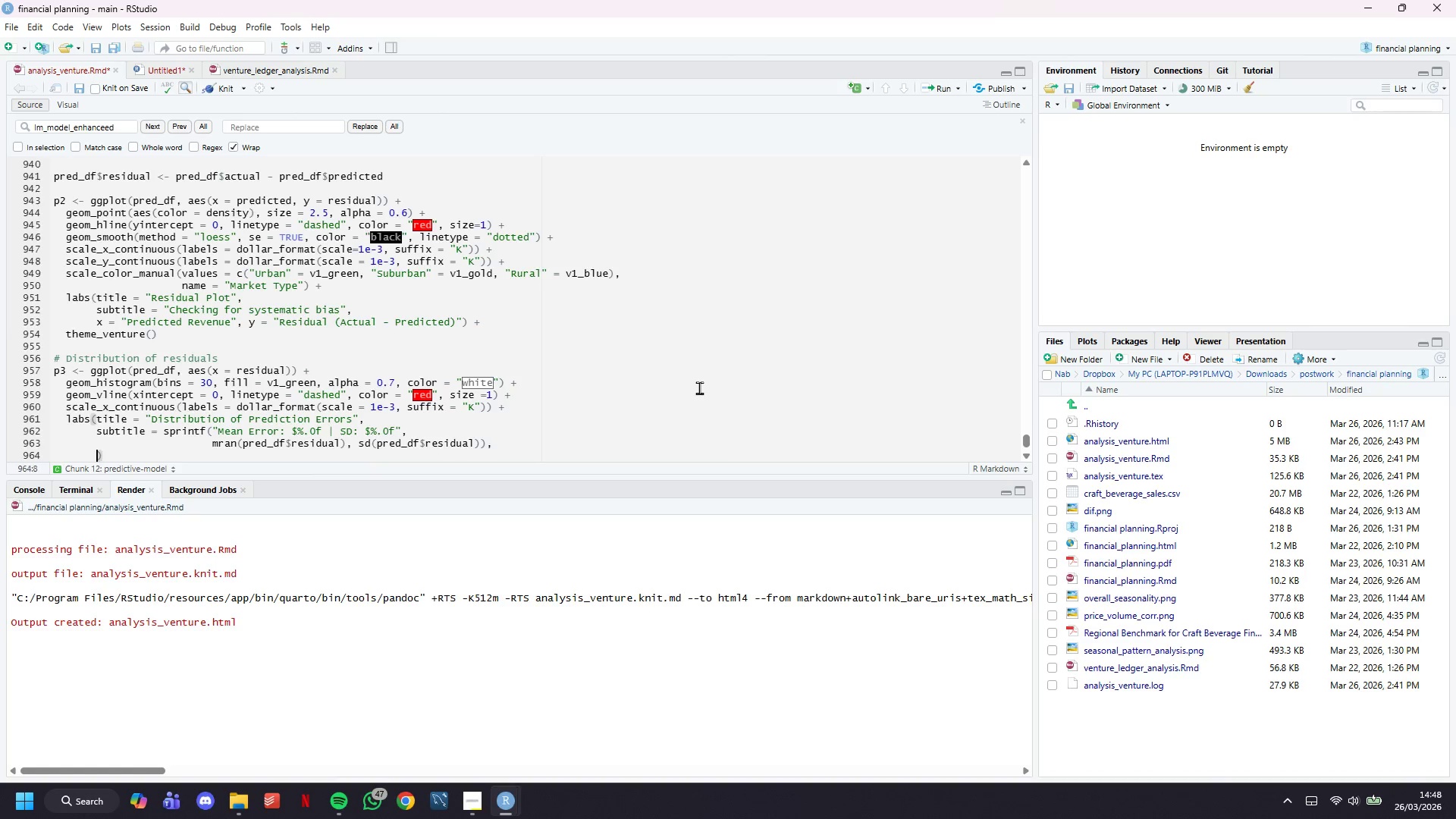 
key(Enter)
 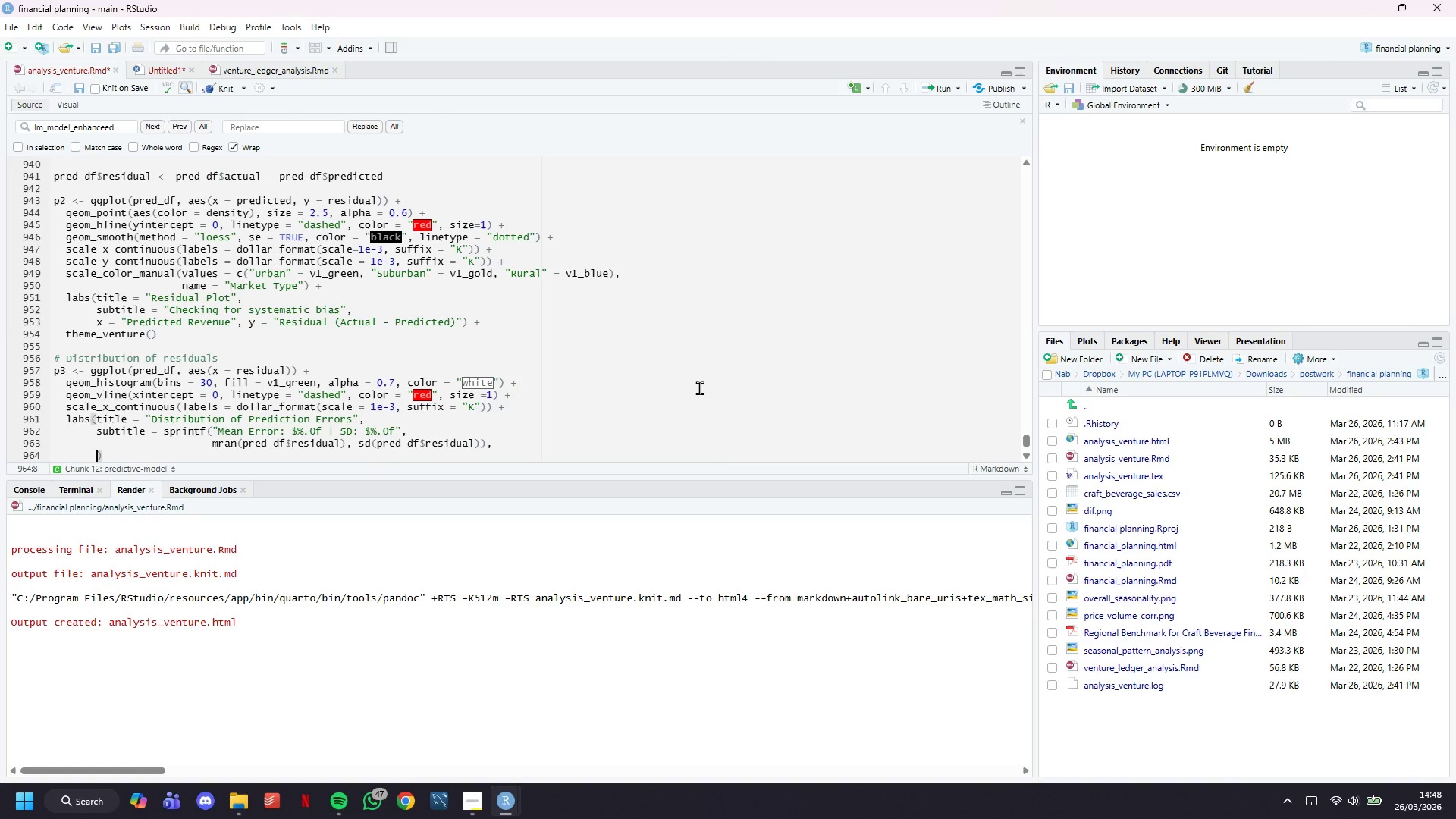 
type(x = "Prediction Error)
 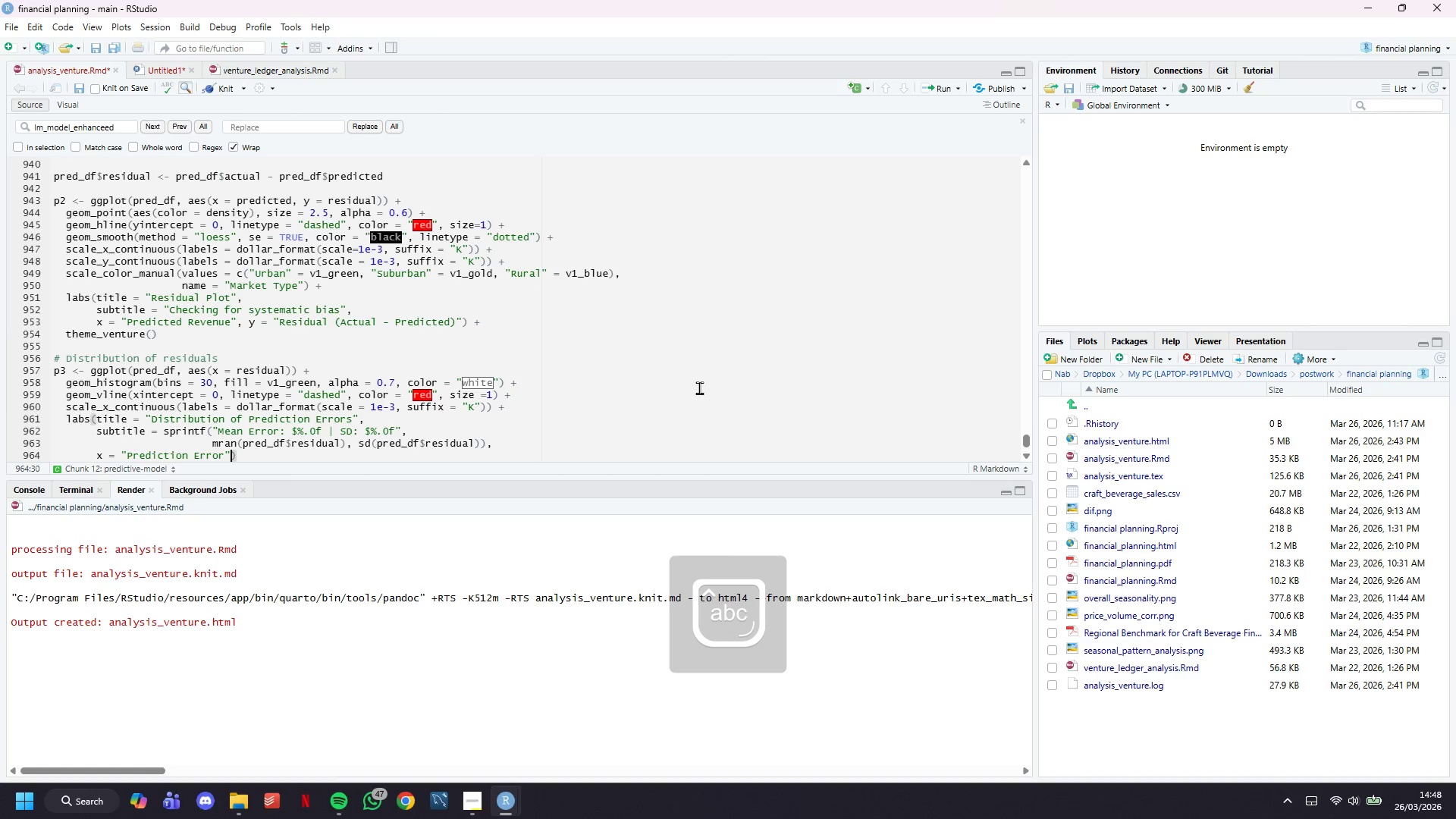 
 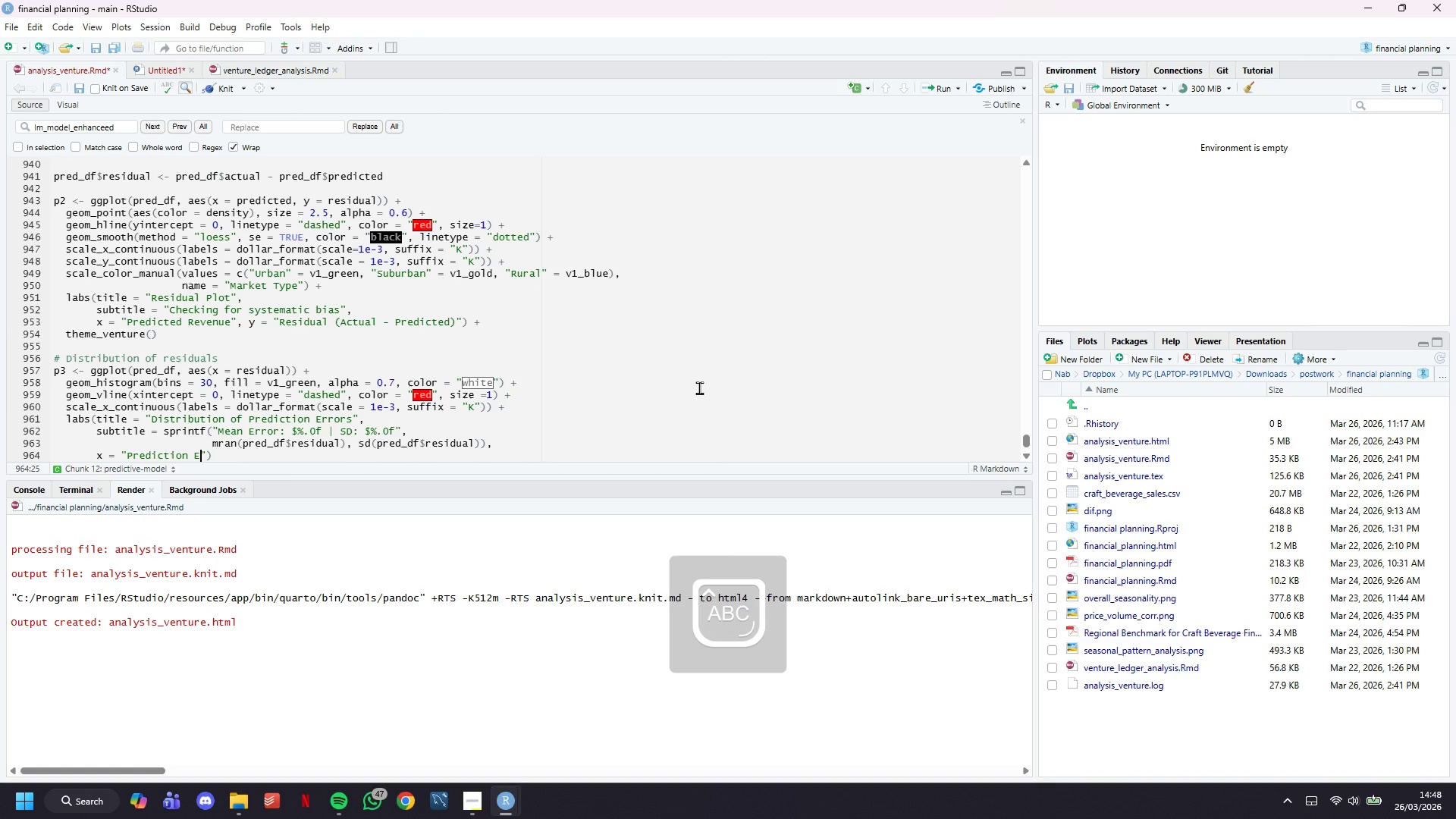 
key(ArrowRight)
 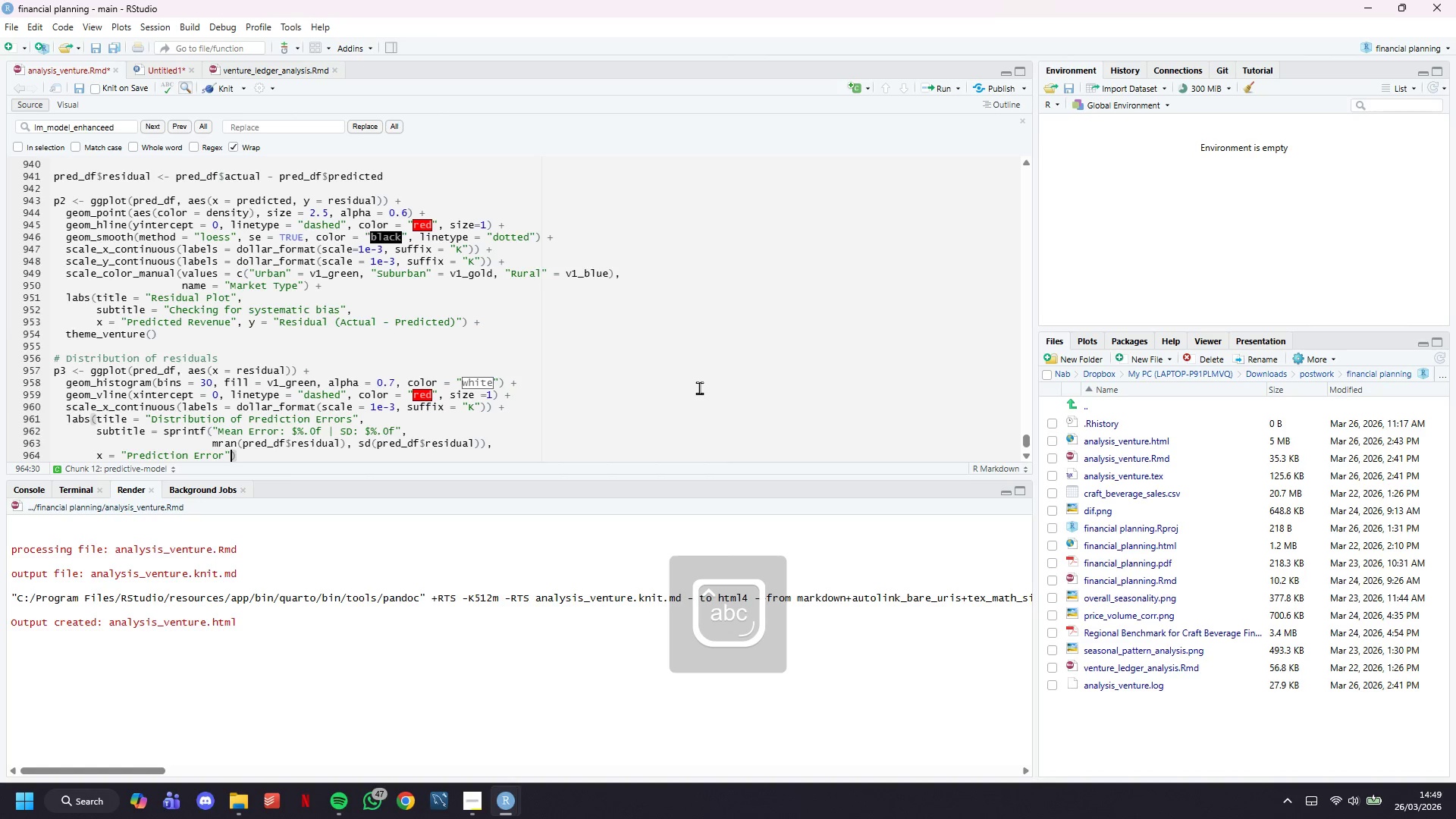 
type(, y = "Count)
 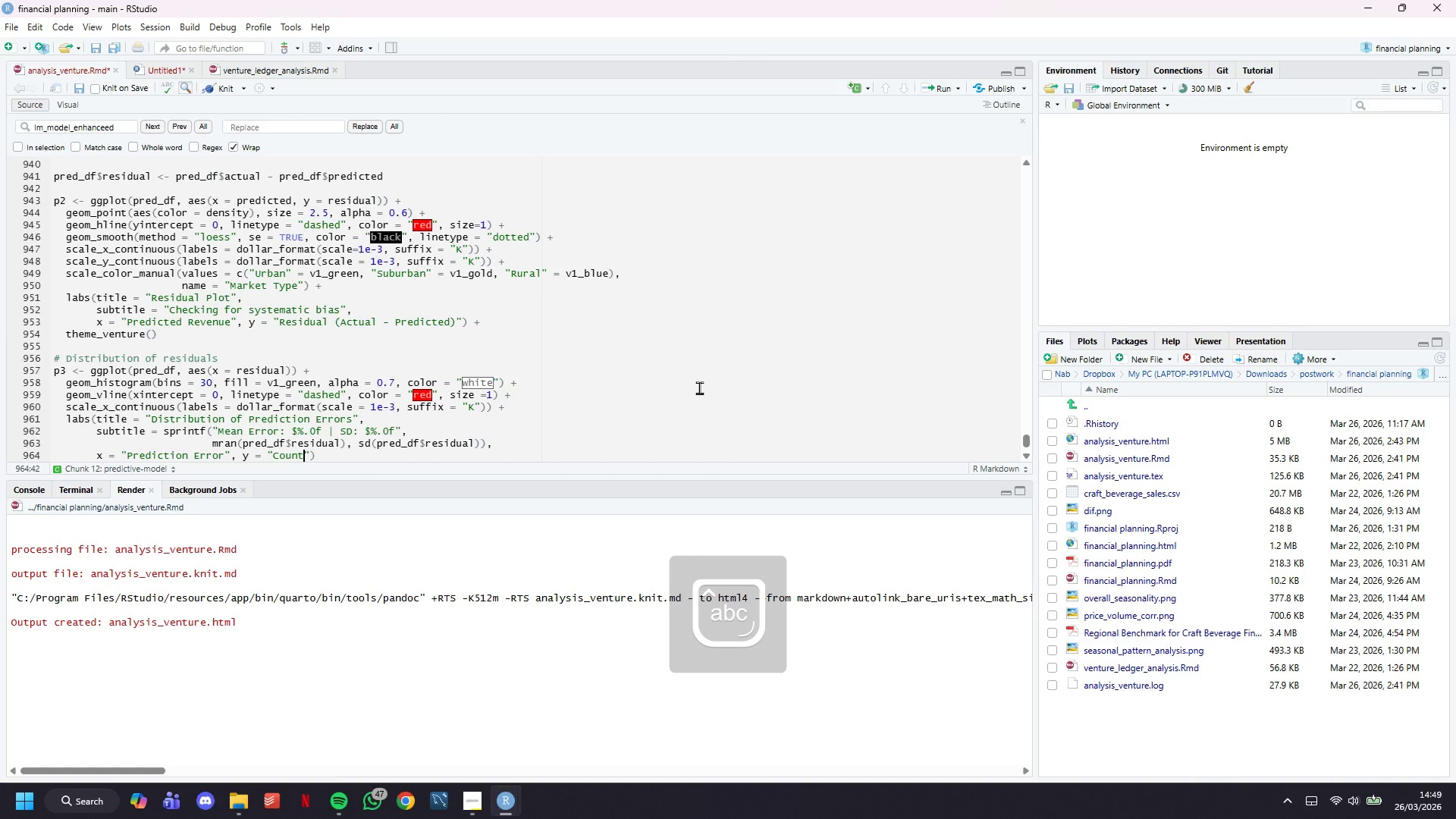 
key(ArrowRight)
 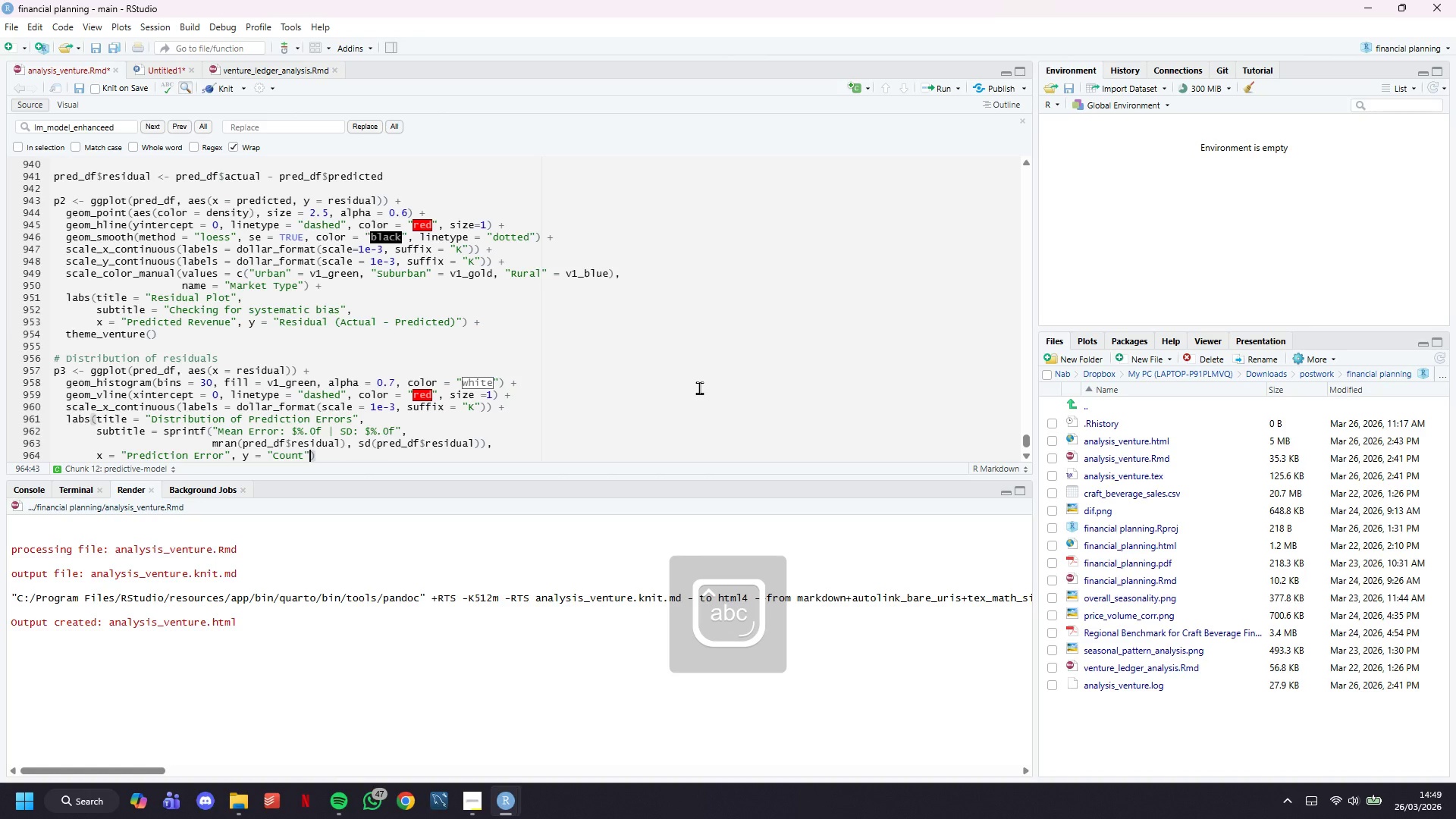 
key(ArrowRight)
 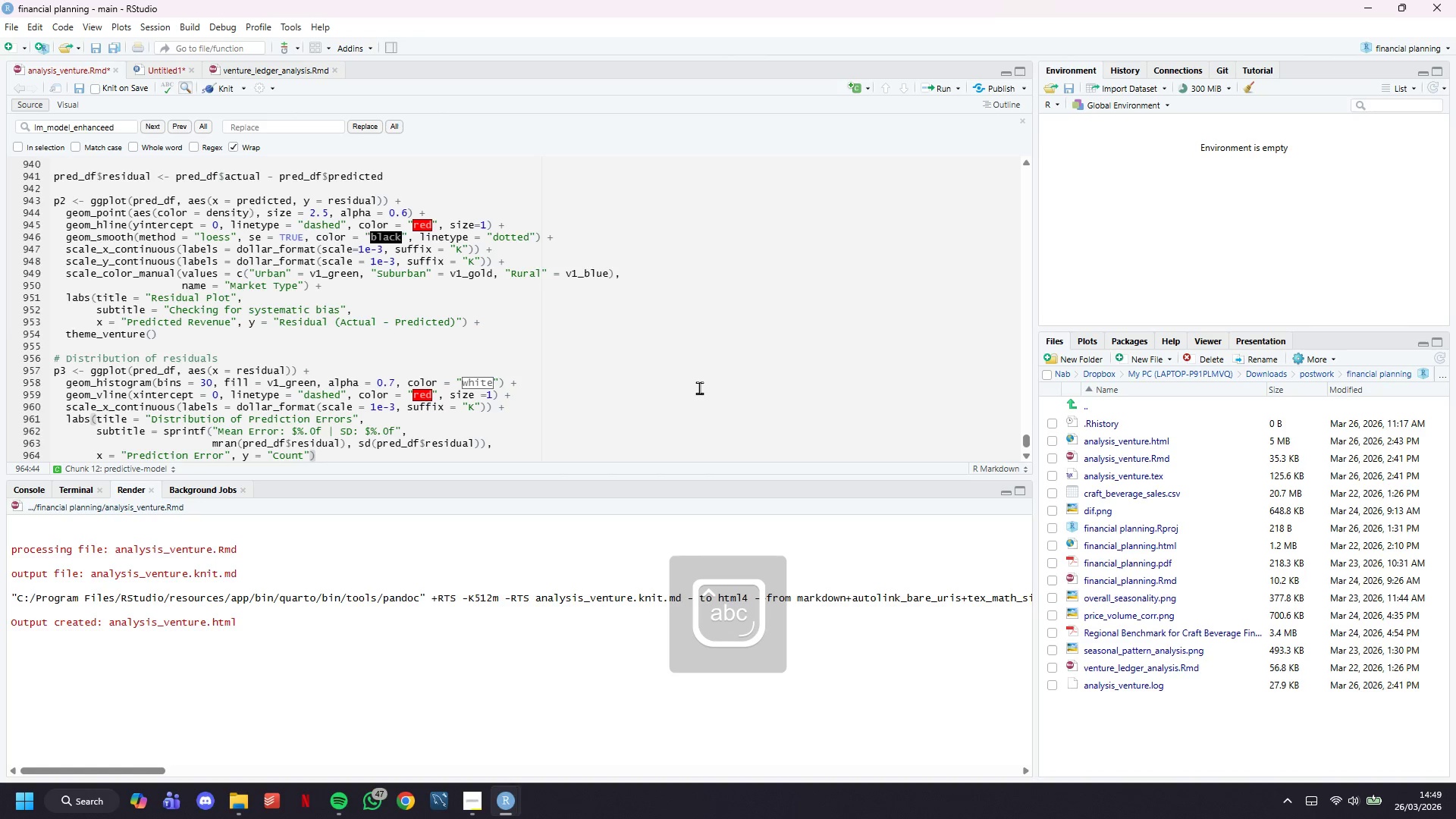 
key(Space)
 